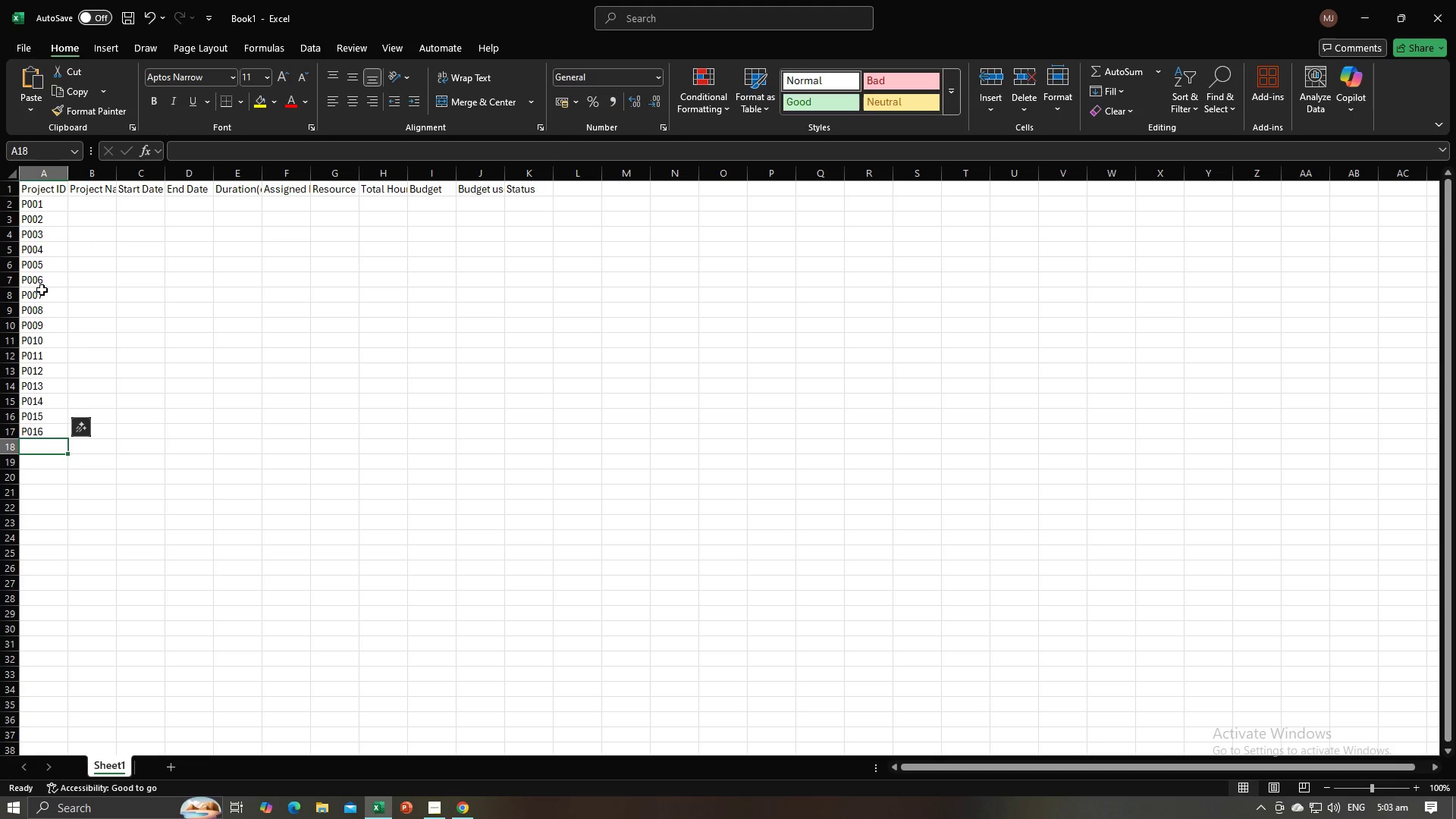 
key(Shift+ShiftRight)
 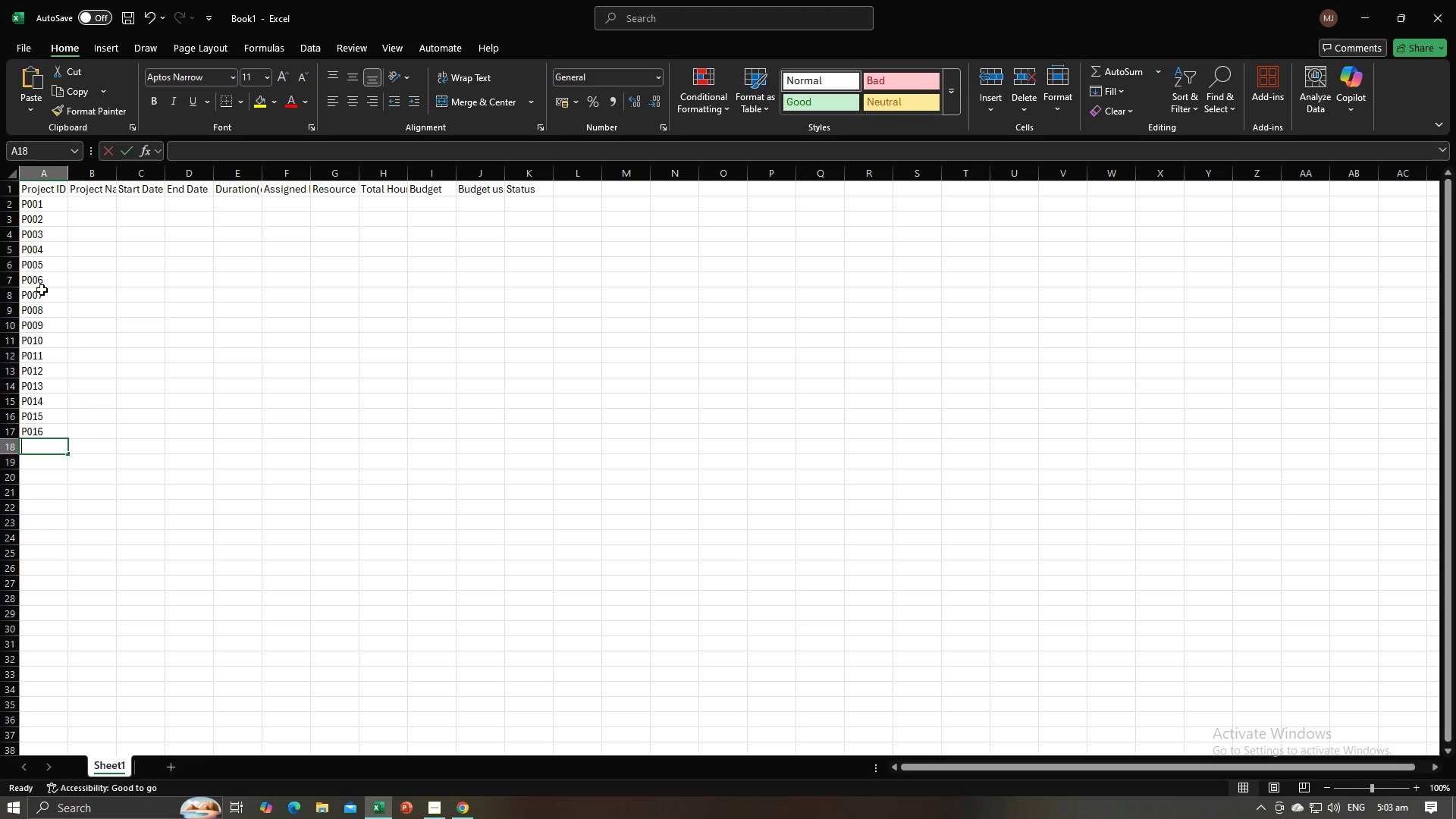 
key(Shift+P)
 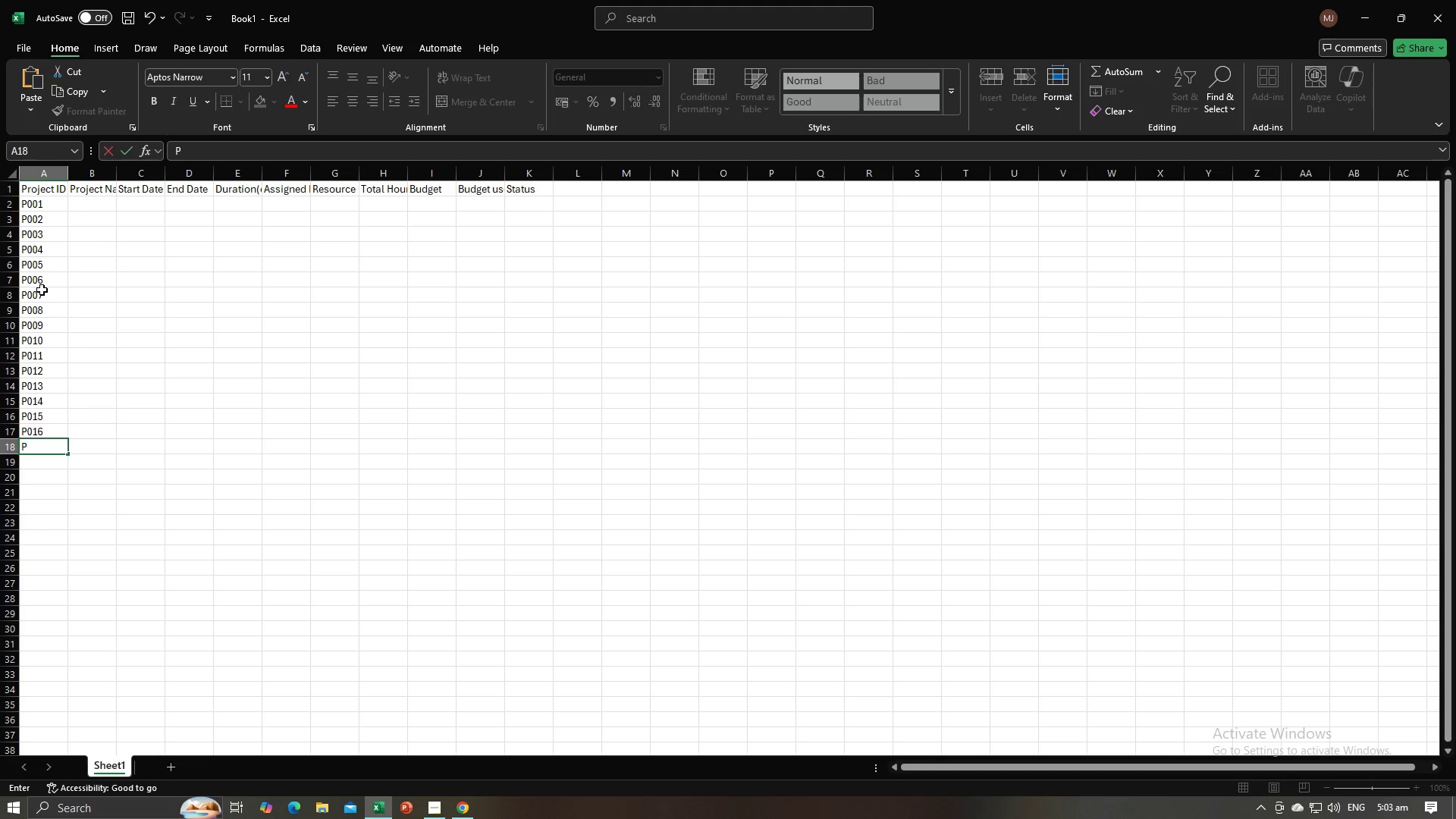 
key(Alt+AltLeft)
 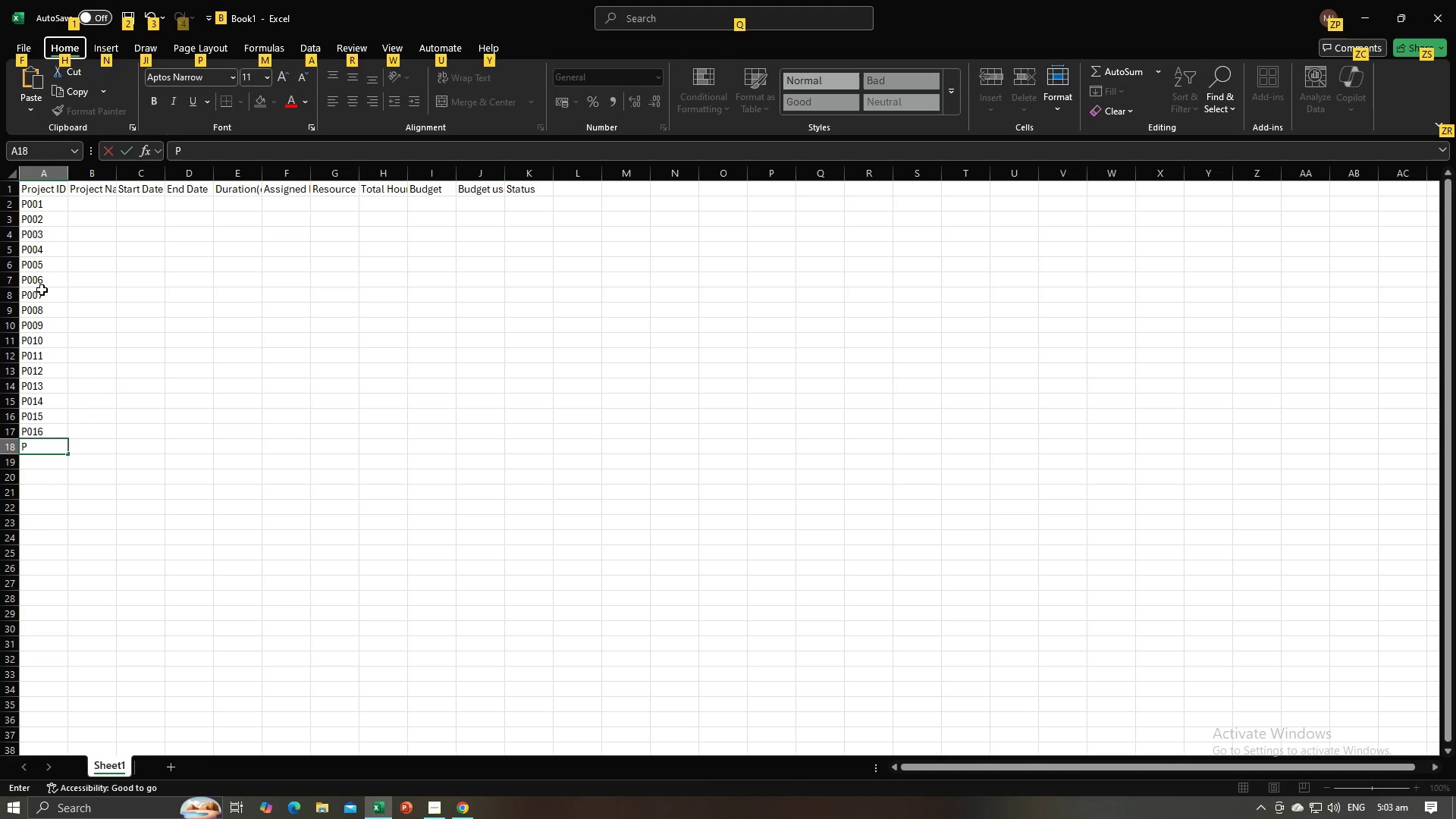 
key(Alt+AltLeft)
 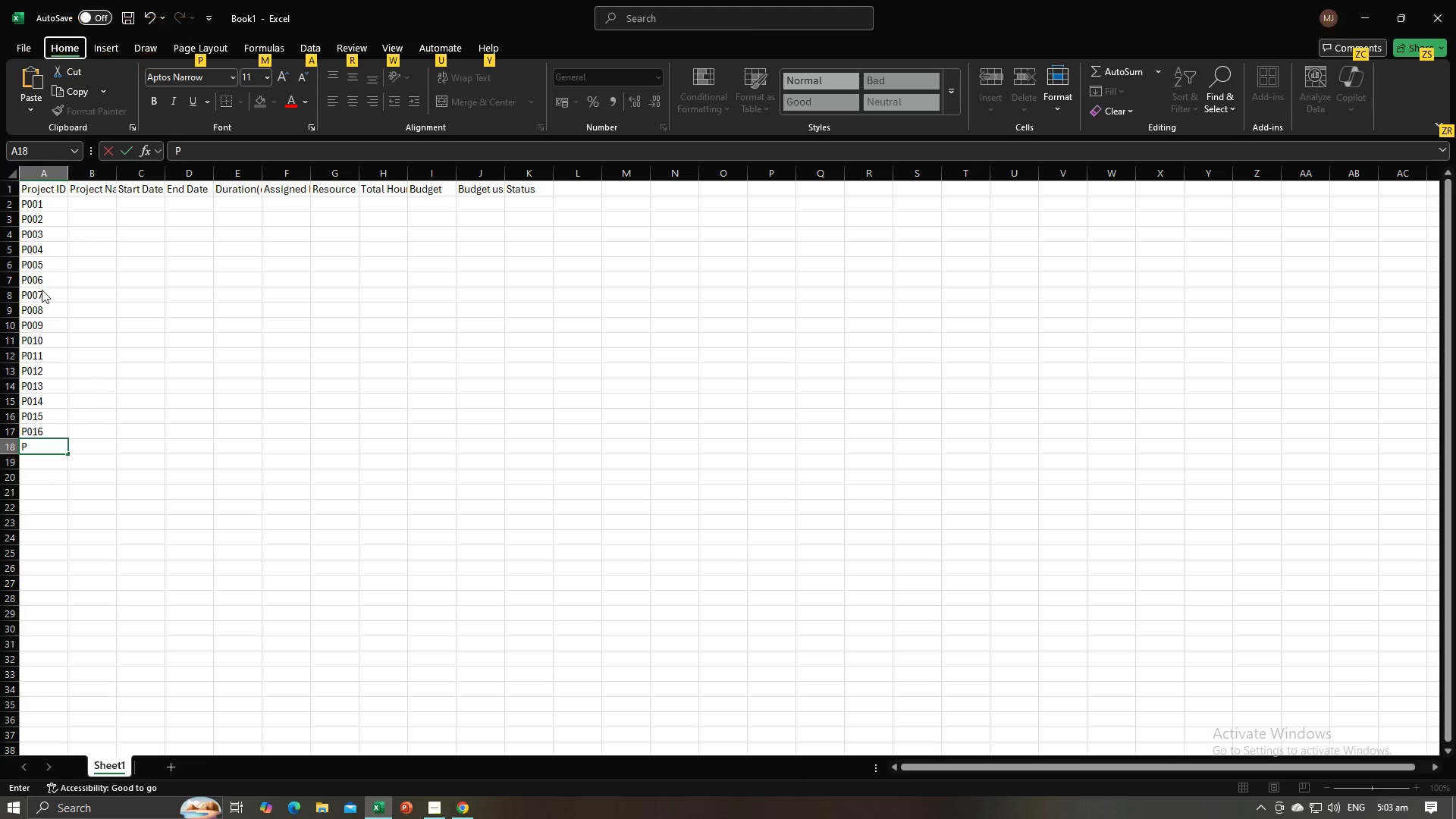 
key(Alt+Tab)
 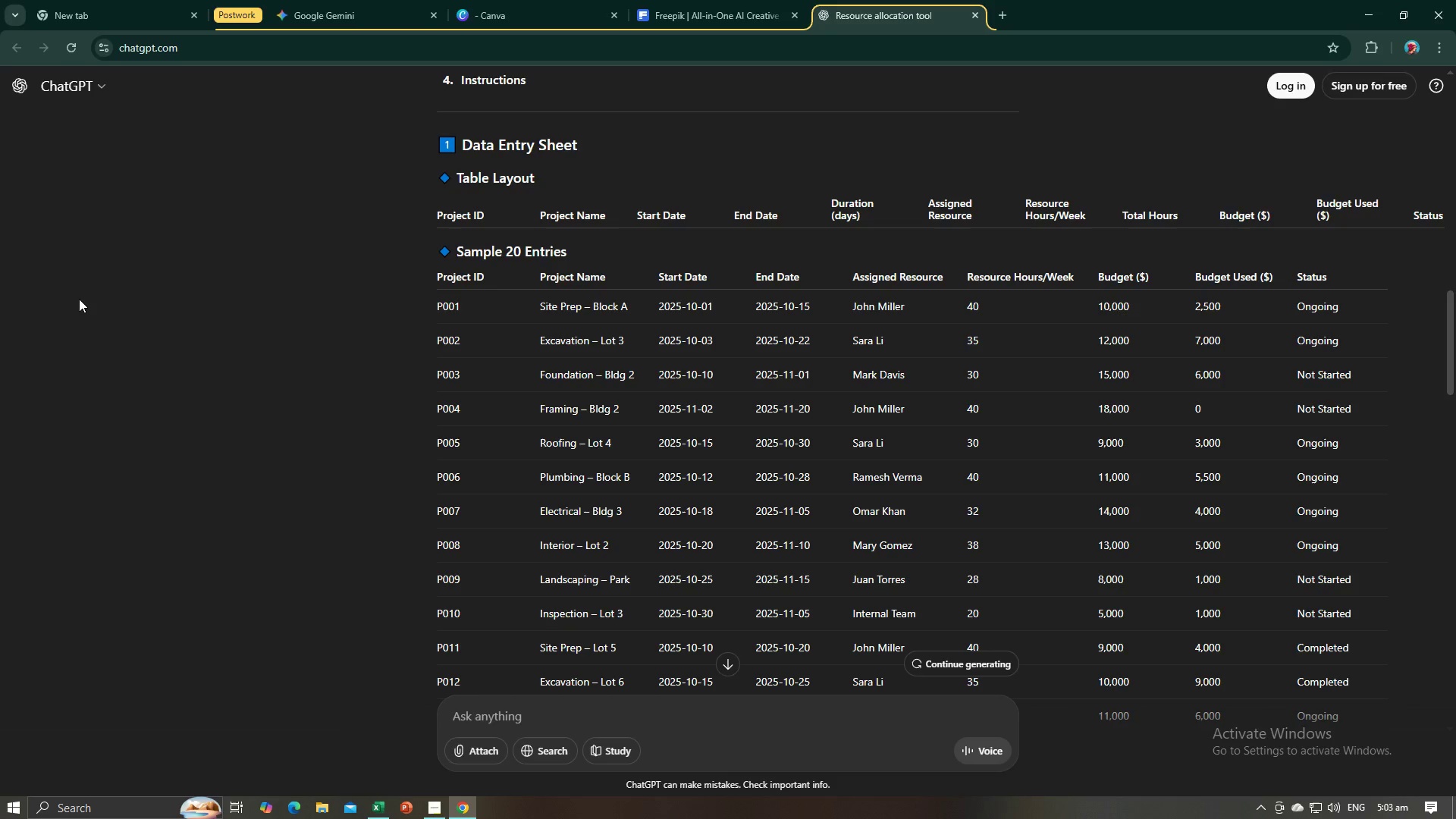 
scroll: coordinate [475, 450], scroll_direction: down, amount: 6.0
 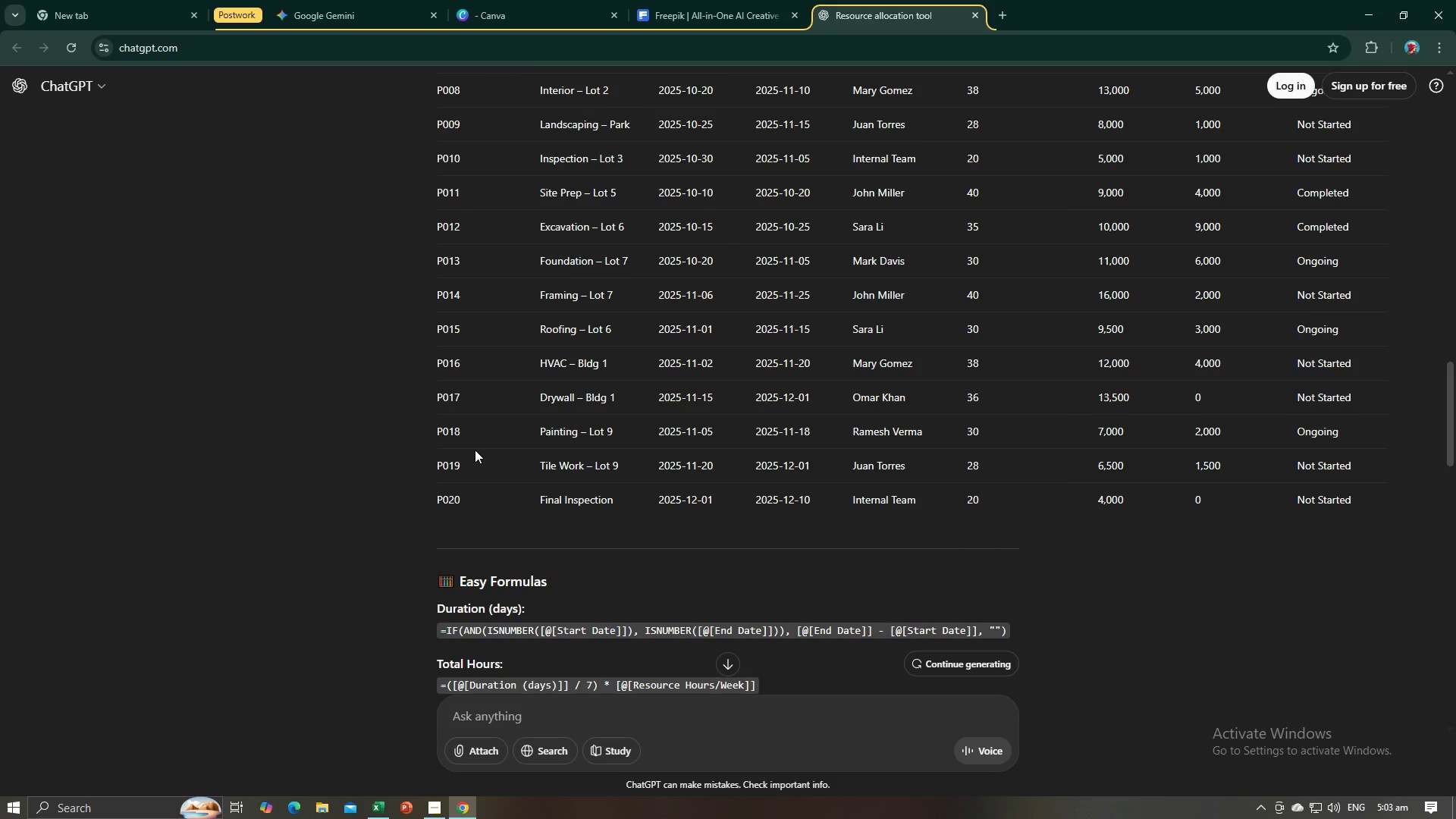 
key(Alt+AltLeft)
 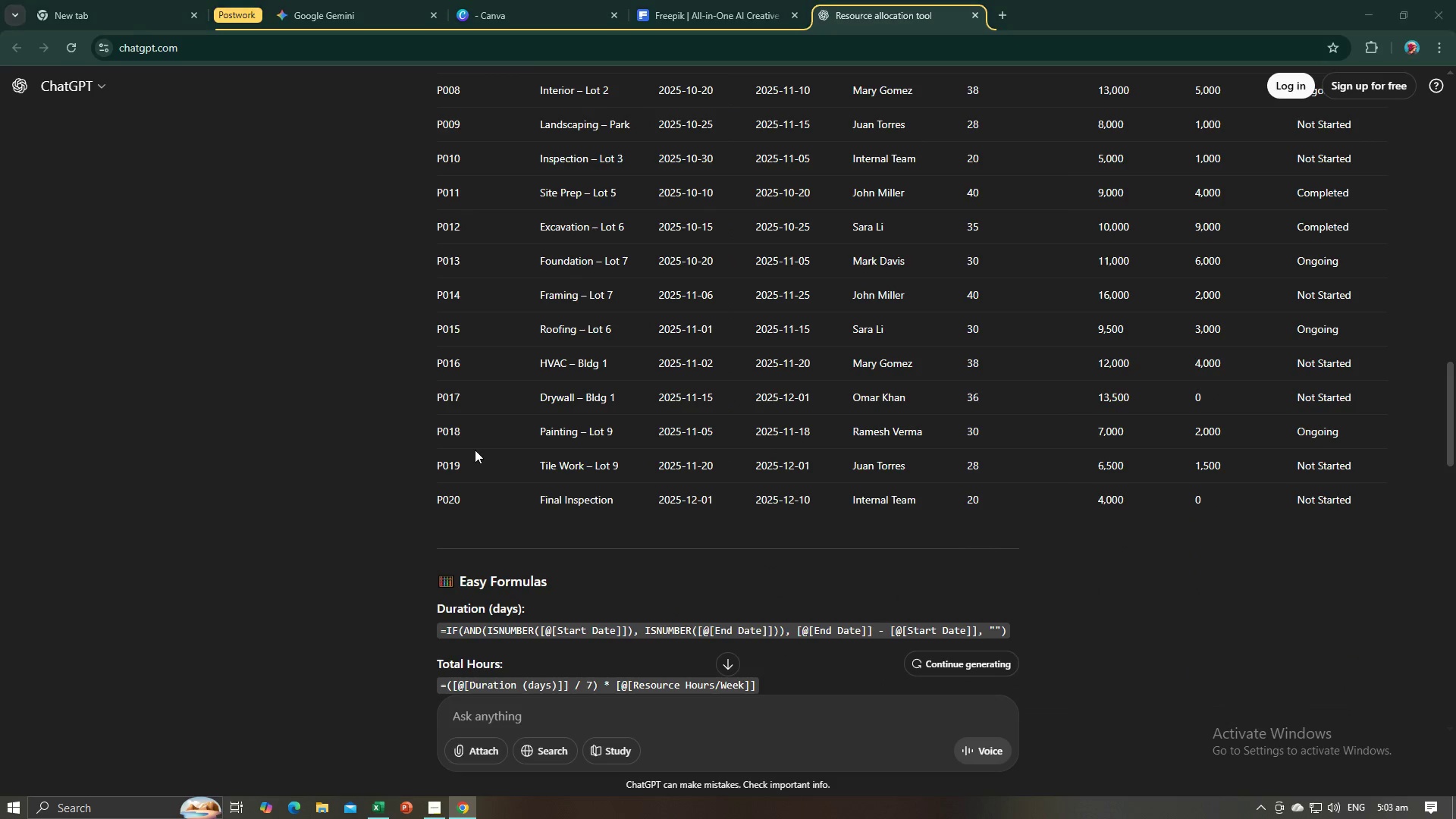 
key(Alt+Tab)
 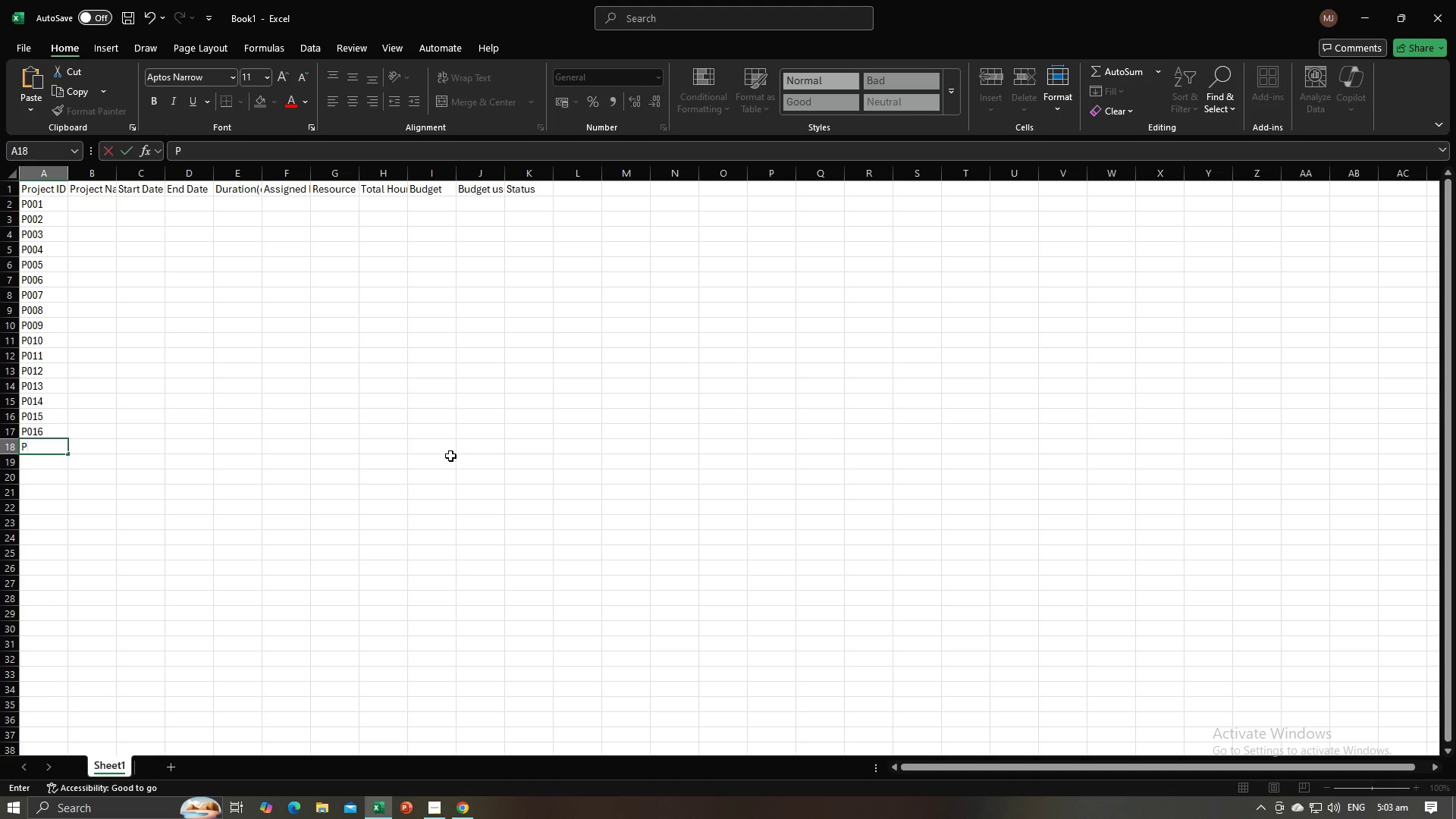 
key(Numpad0)
 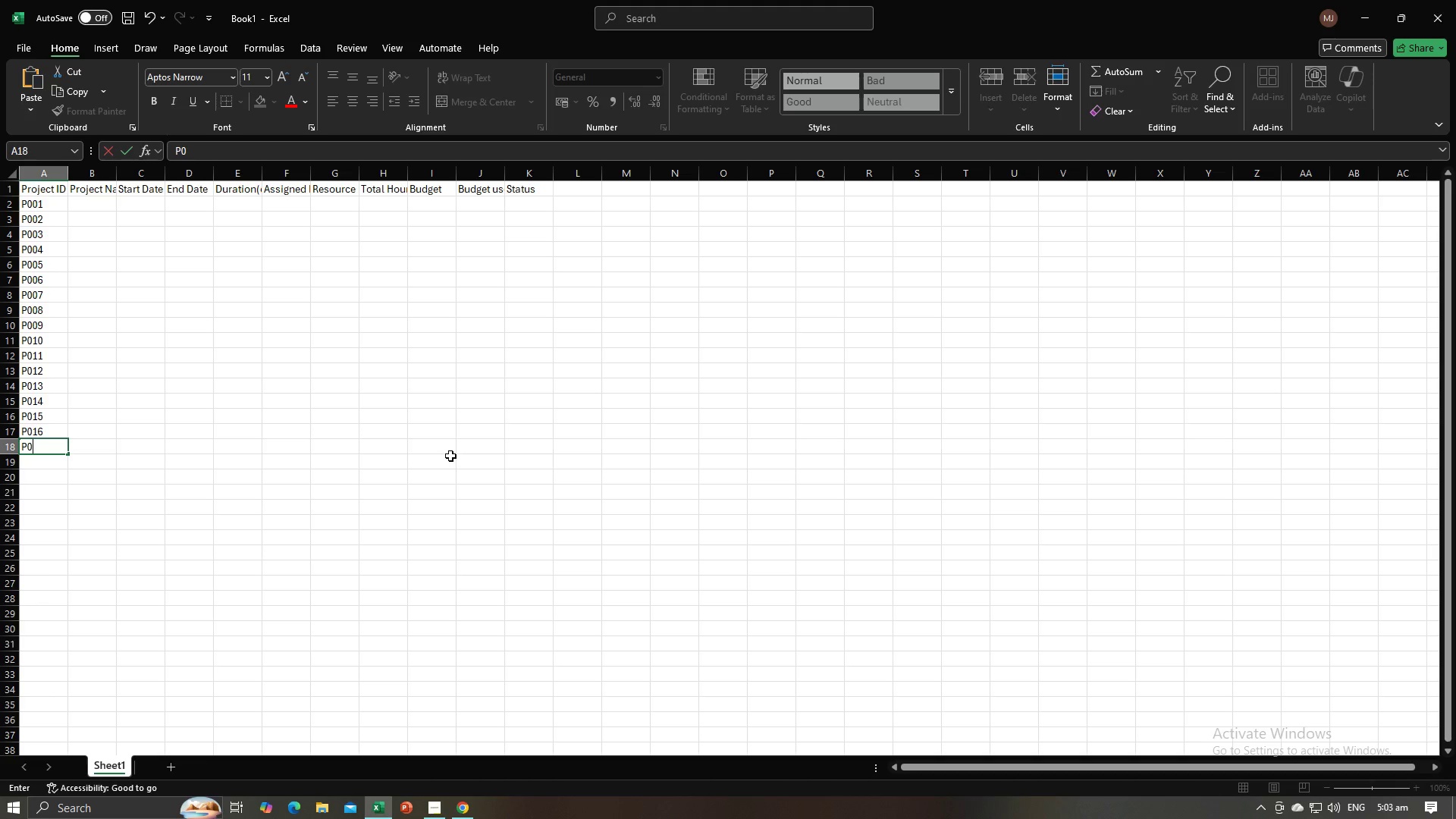 
key(Numpad1)
 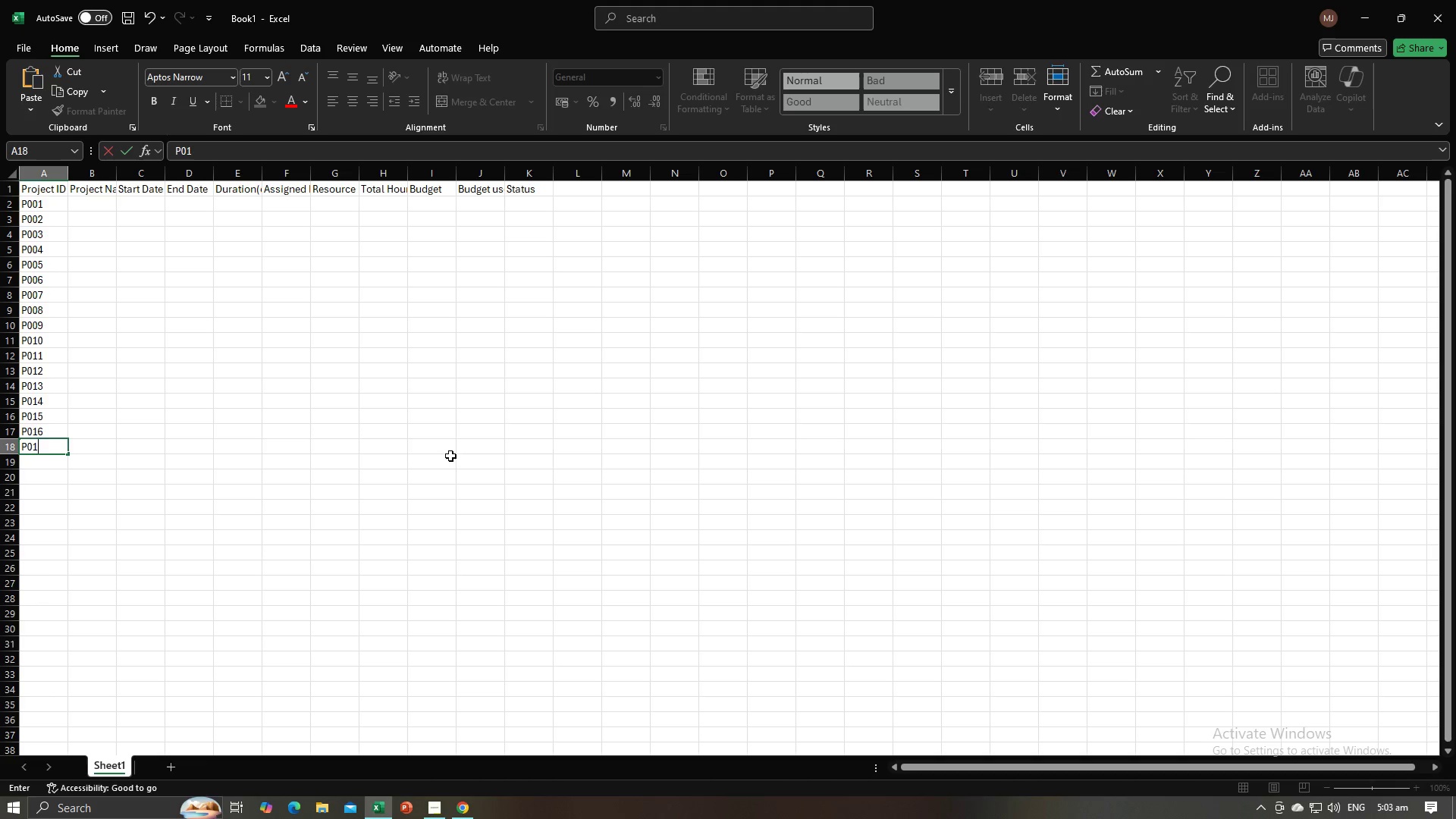 
key(Numpad7)
 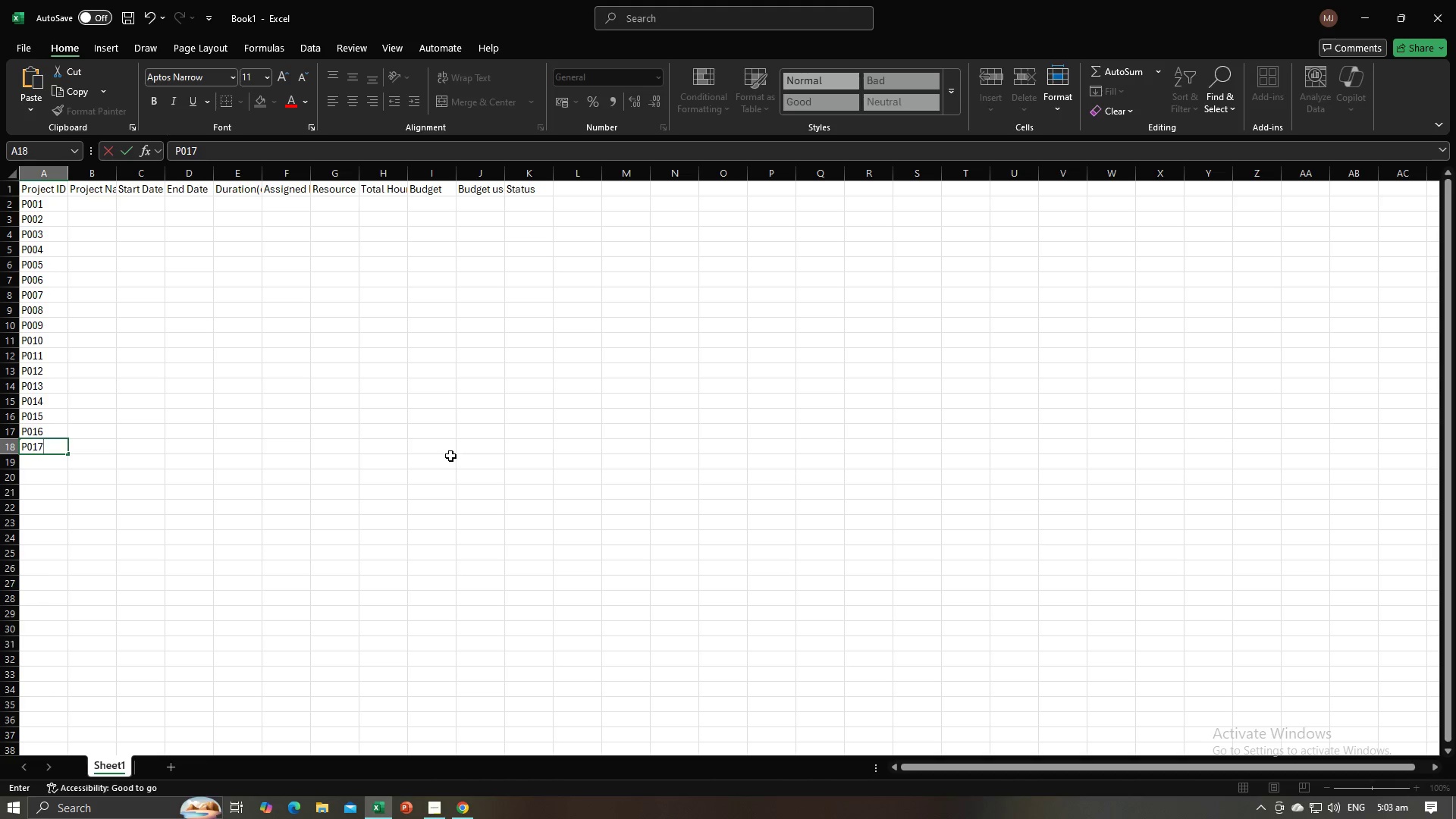 
key(NumpadEnter)
 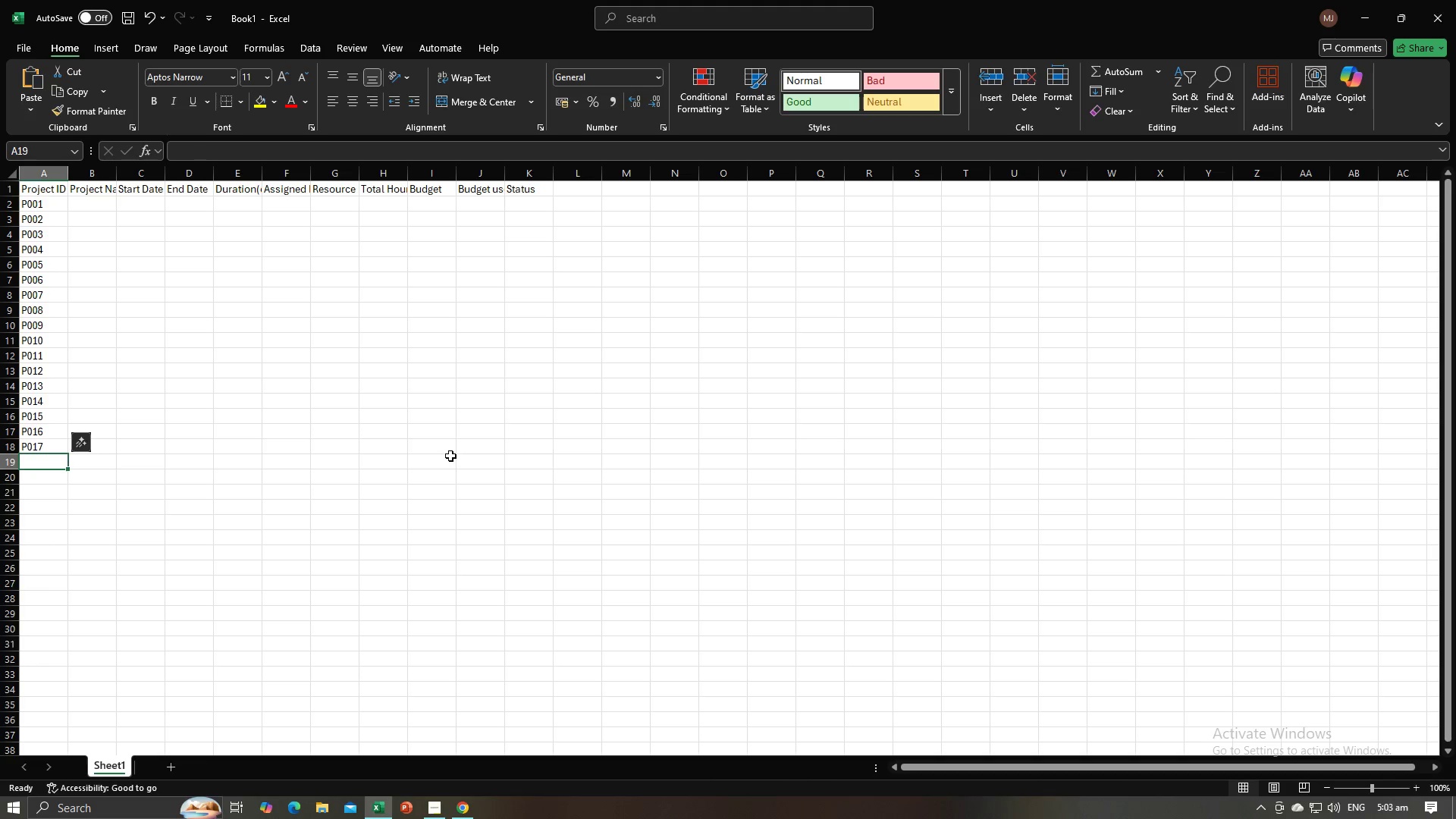 
key(Shift+ShiftRight)
 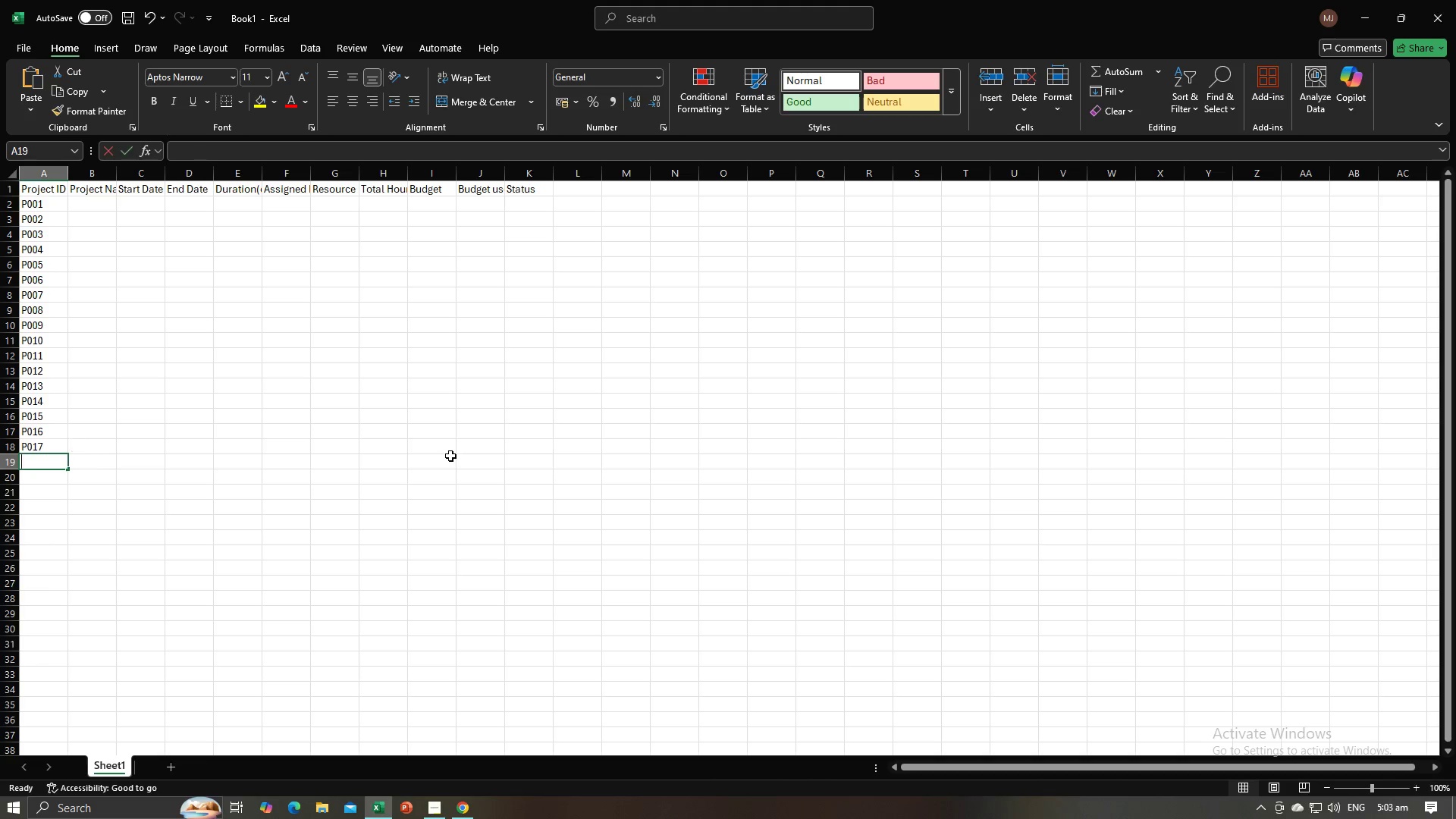 
key(Shift+P)
 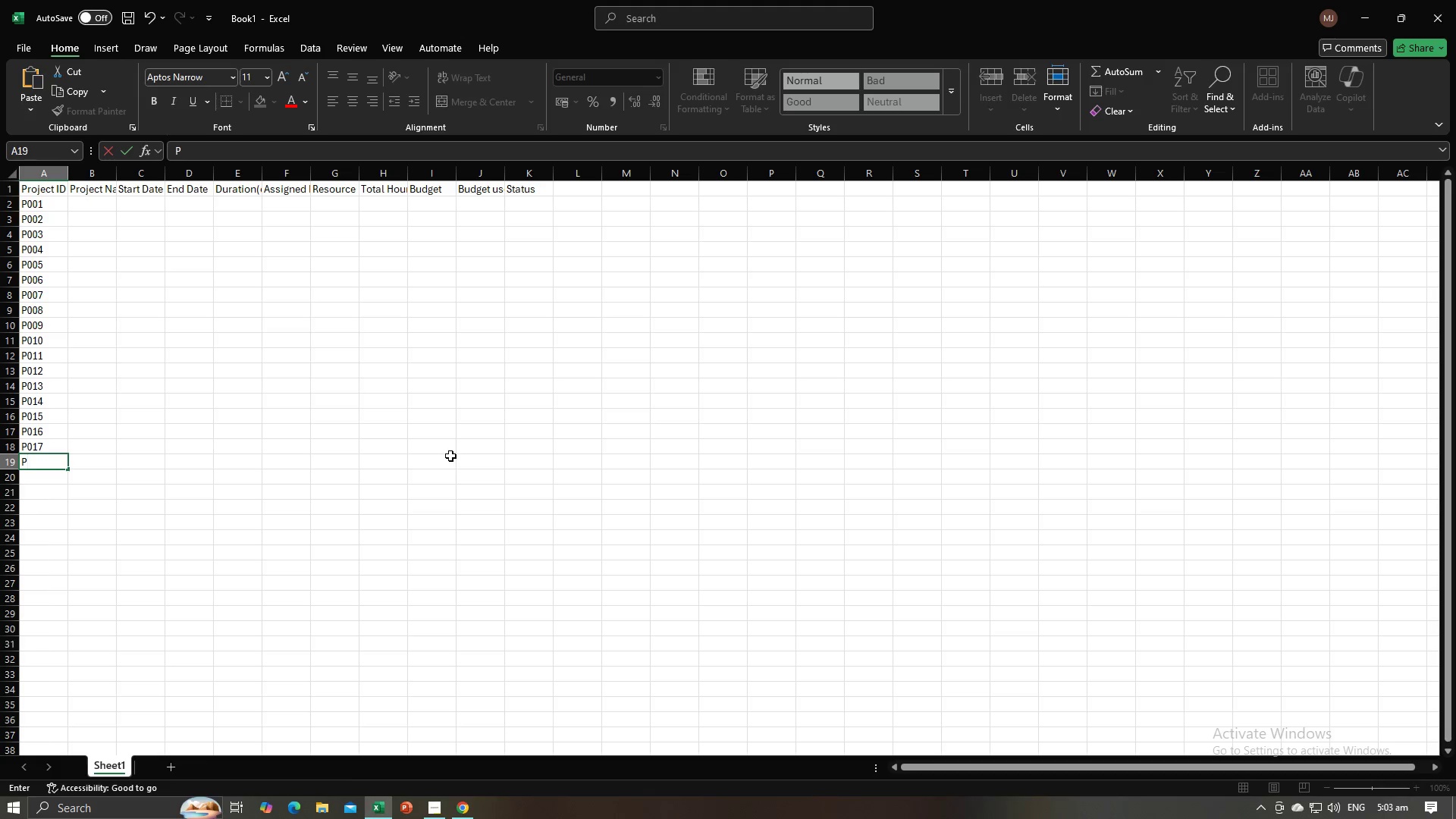 
key(Numpad0)
 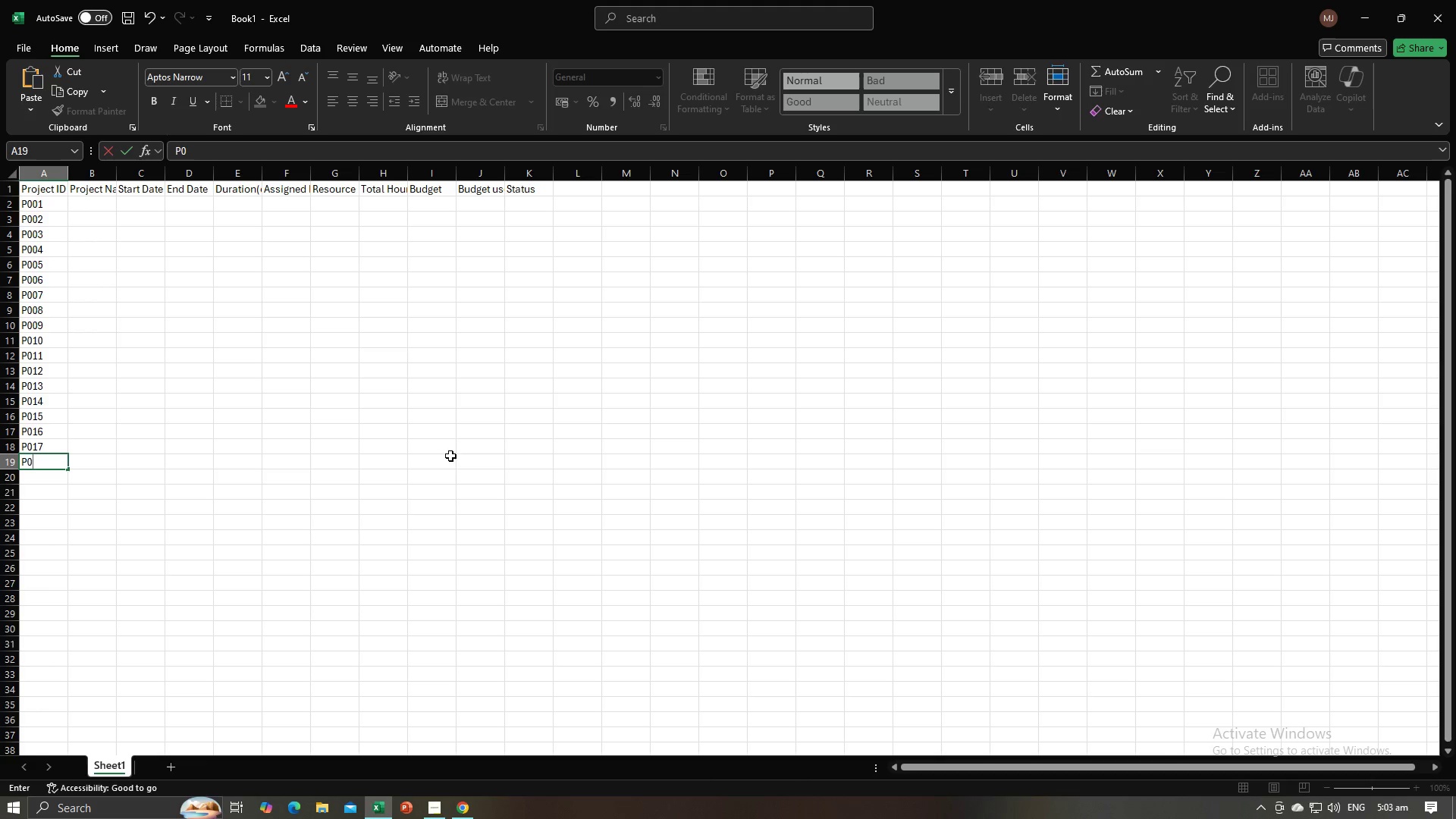 
key(Numpad1)
 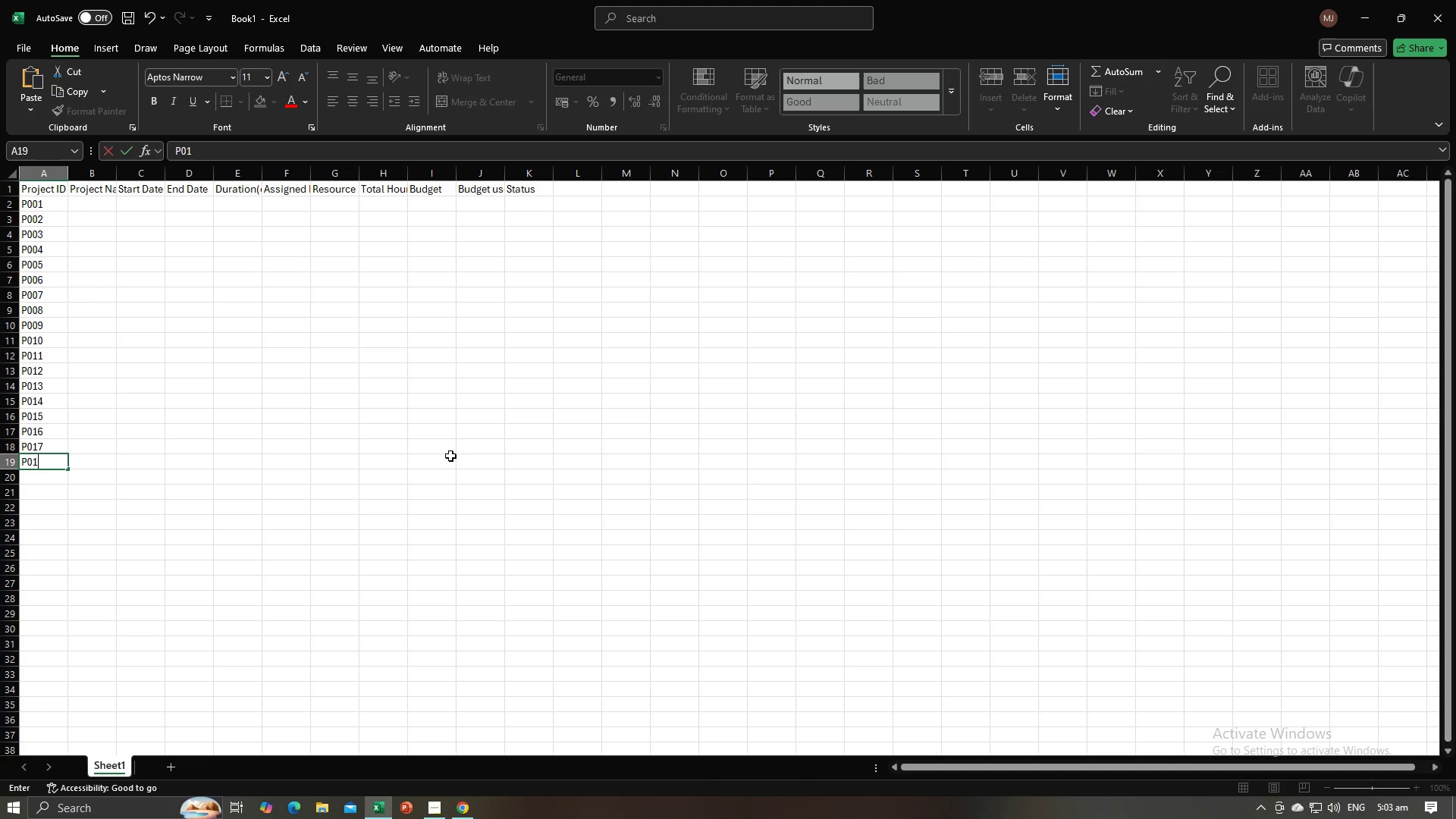 
key(Numpad8)
 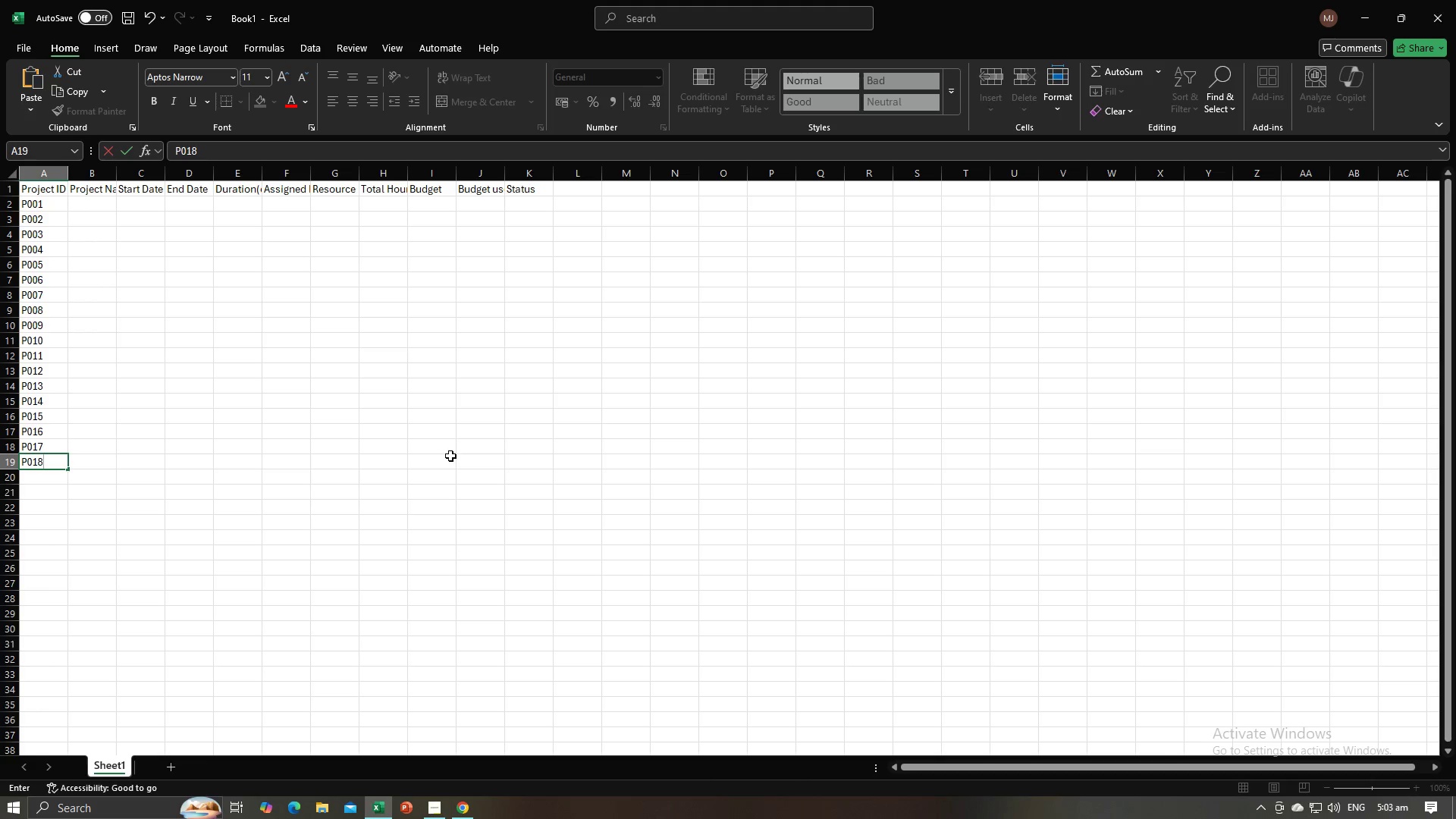 
key(NumpadEnter)
 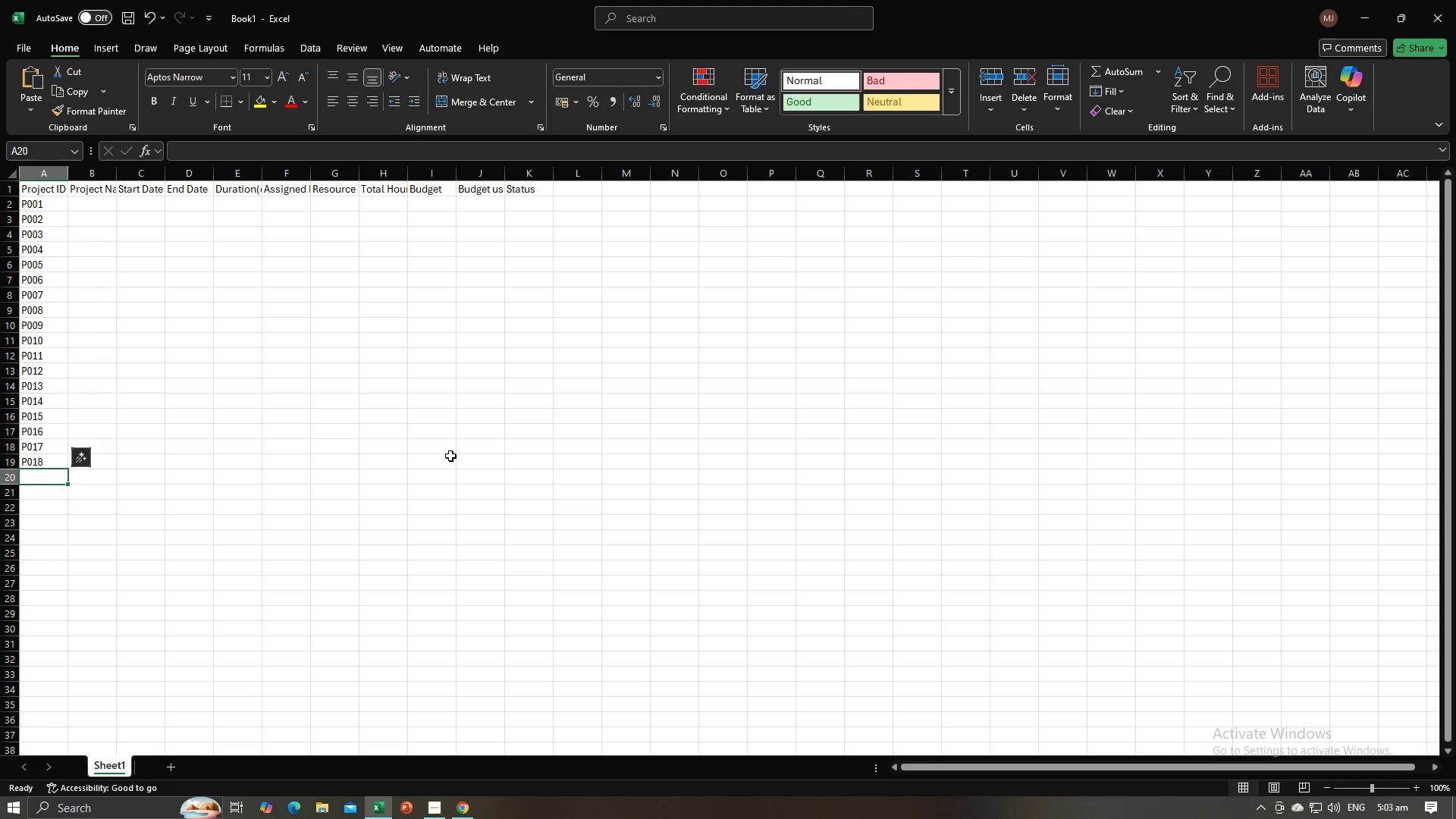 
key(Shift+ShiftRight)
 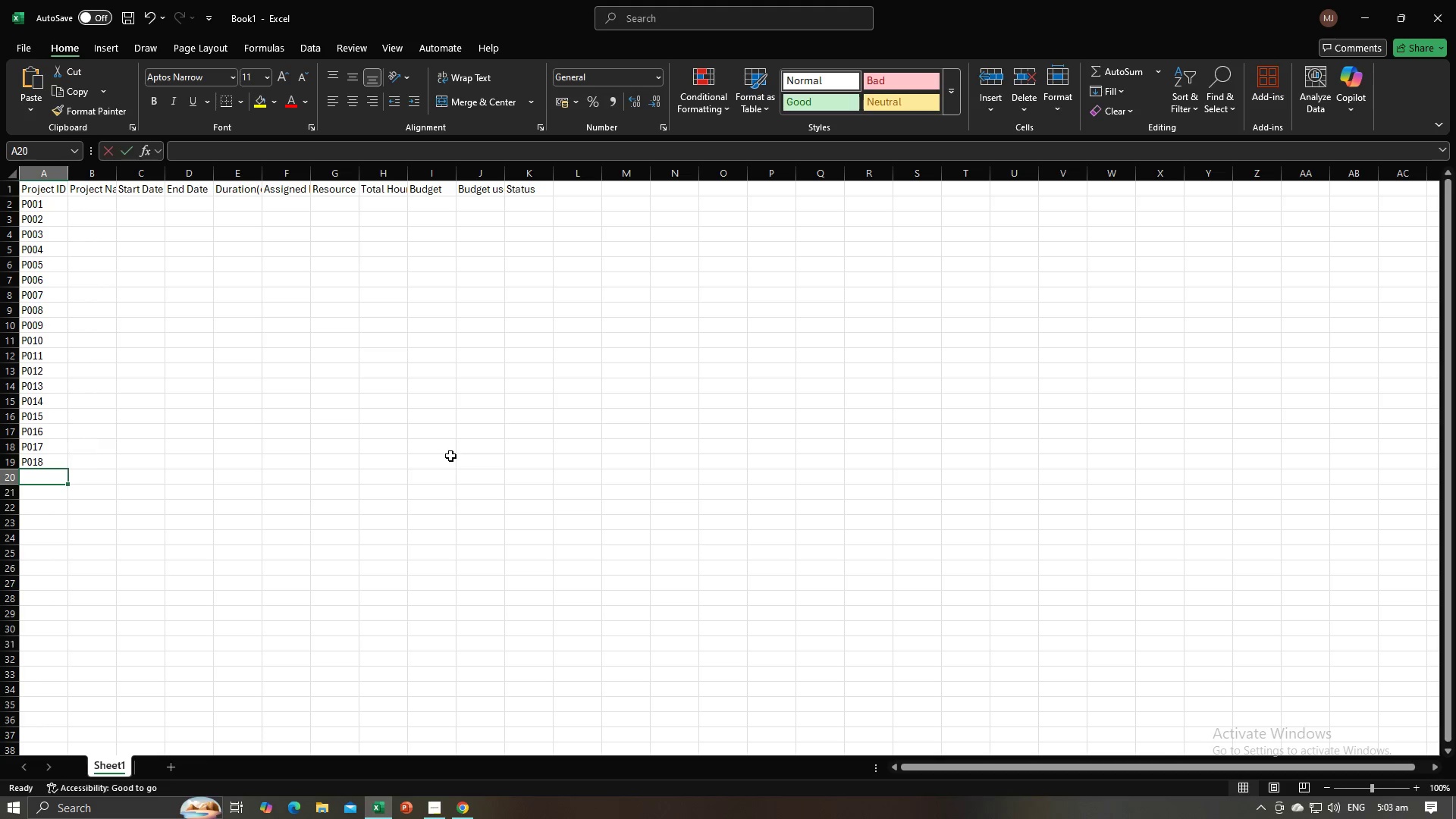 
key(Shift+P)
 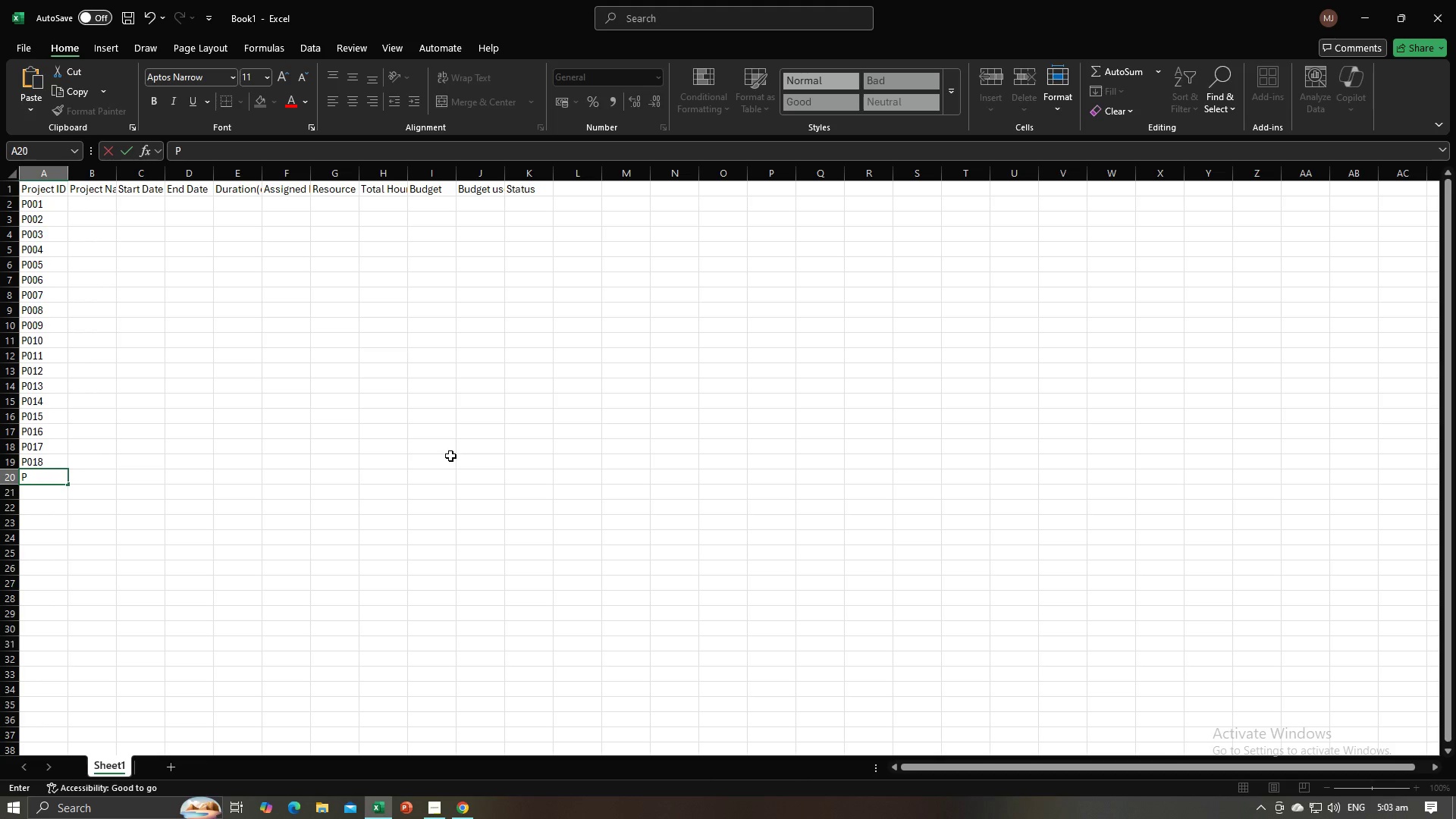 
key(Numpad1)
 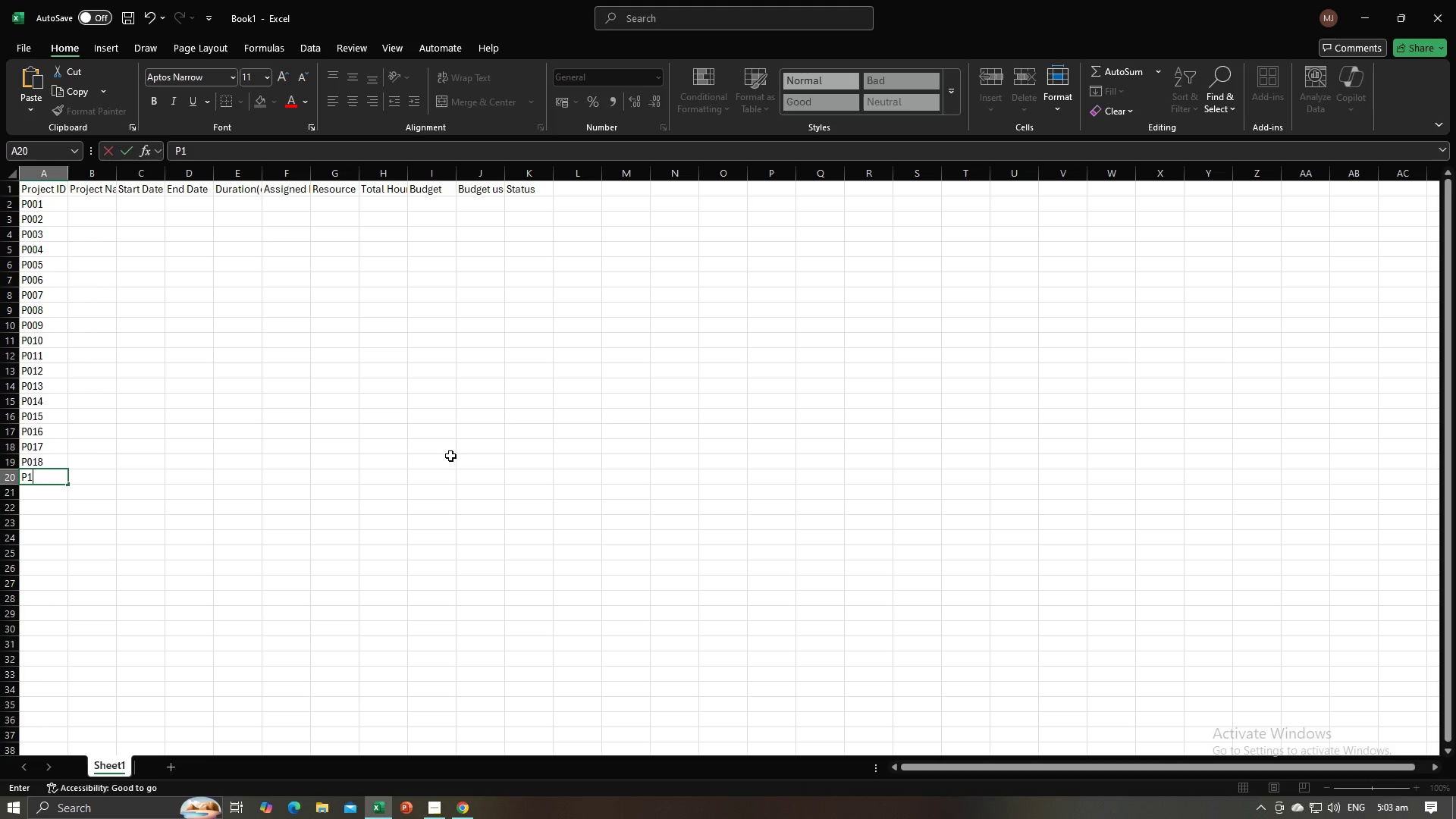 
key(Backspace)
 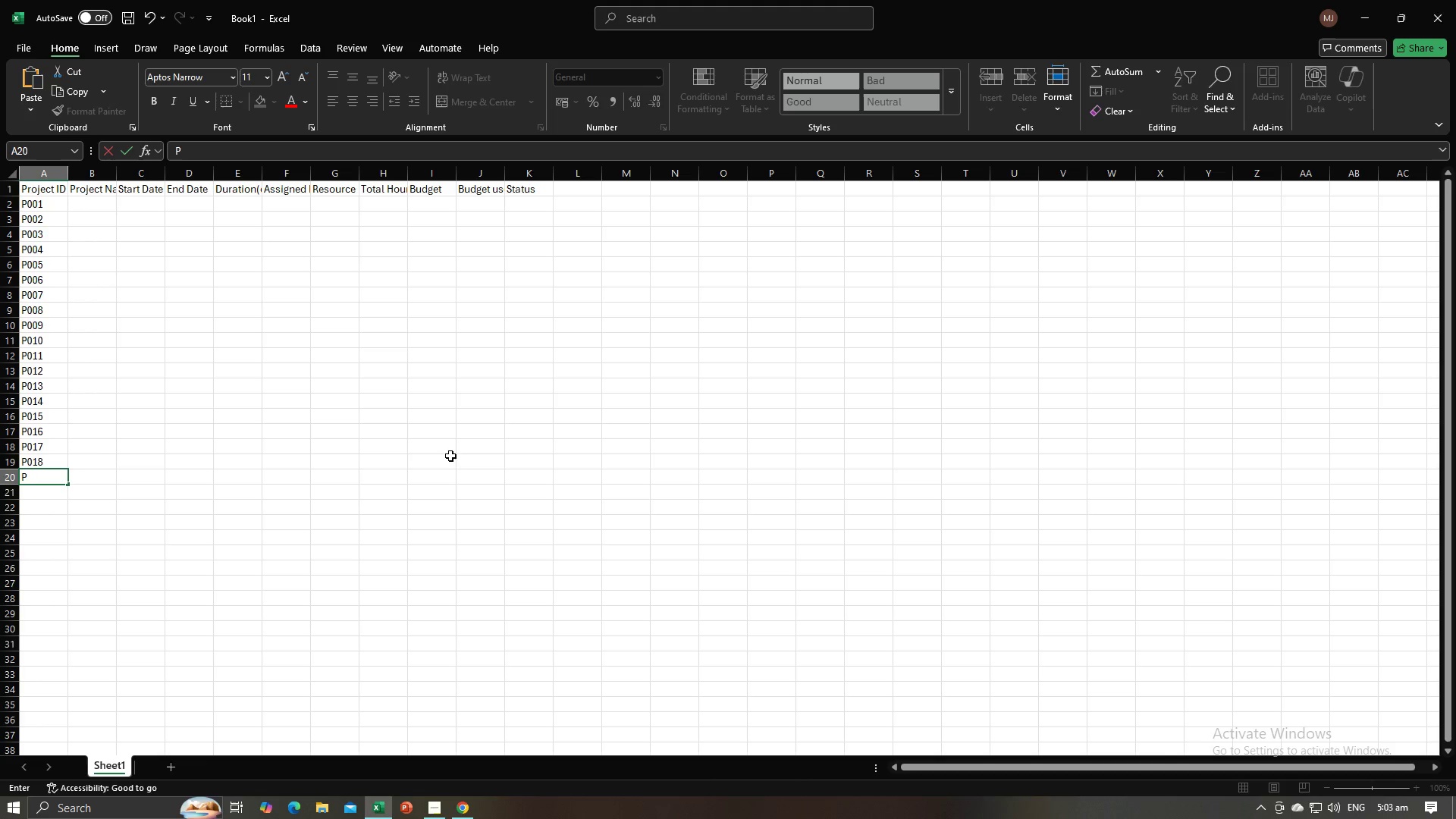 
key(Numpad0)
 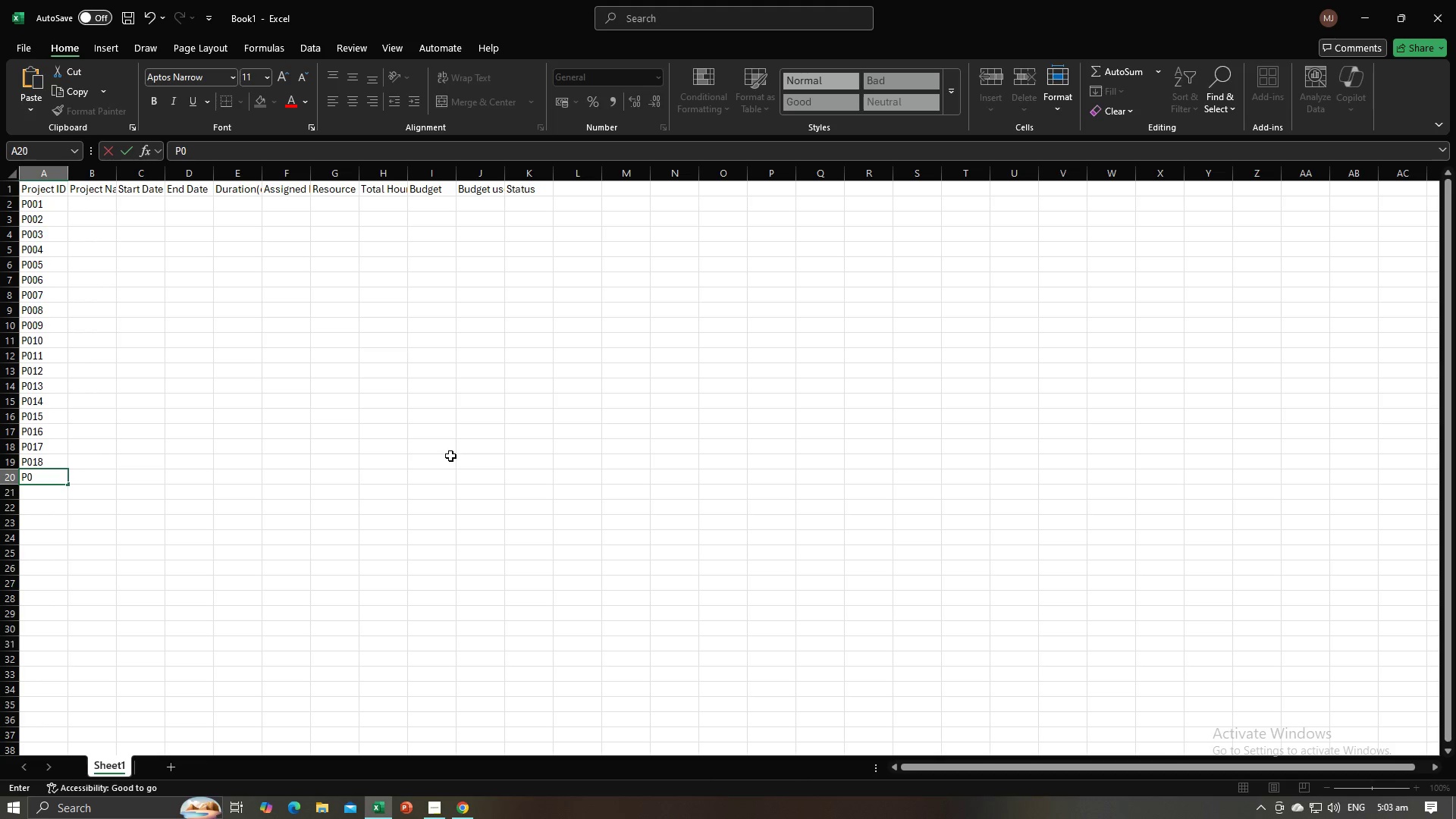 
key(Numpad1)
 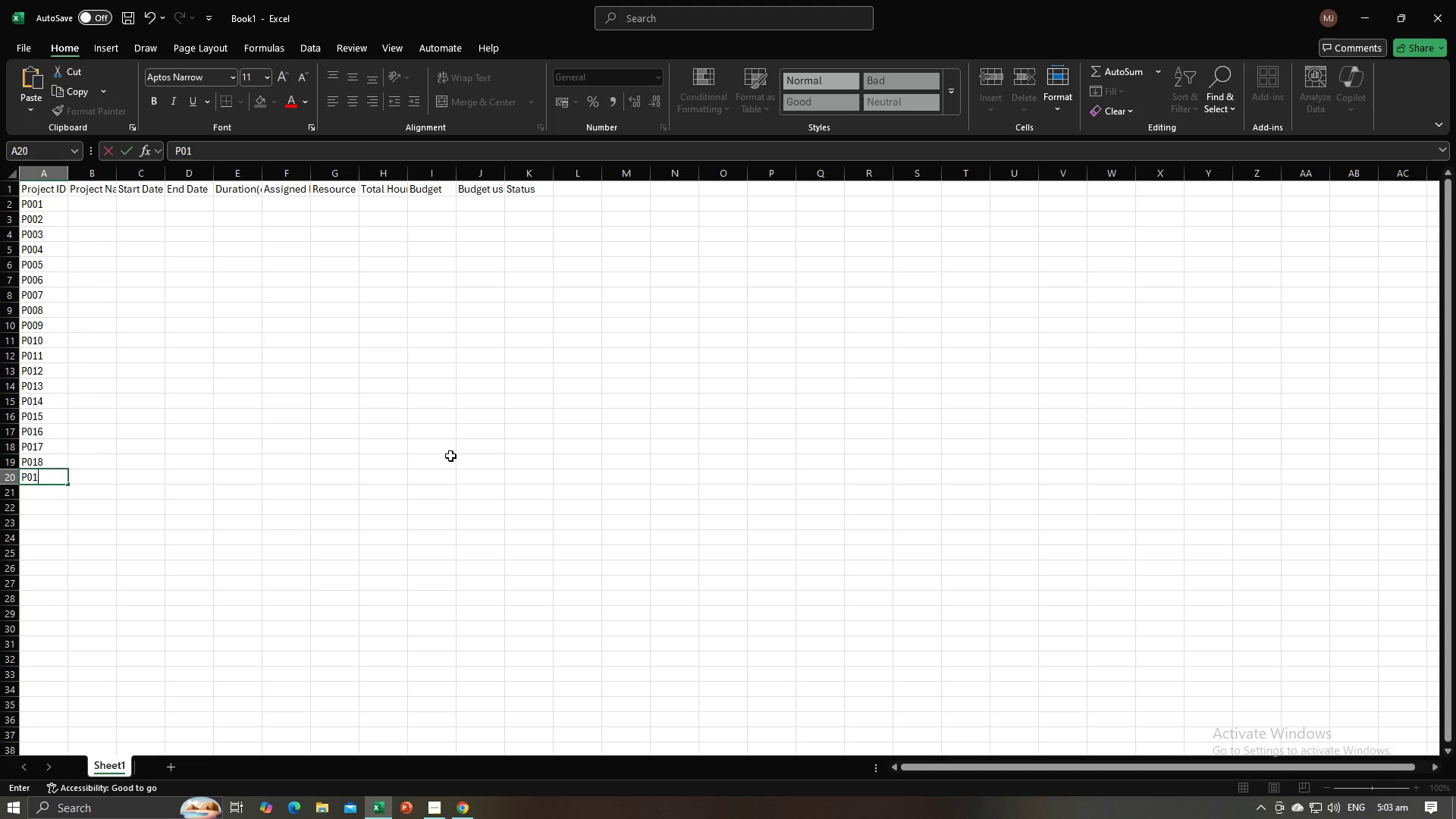 
key(Numpad9)
 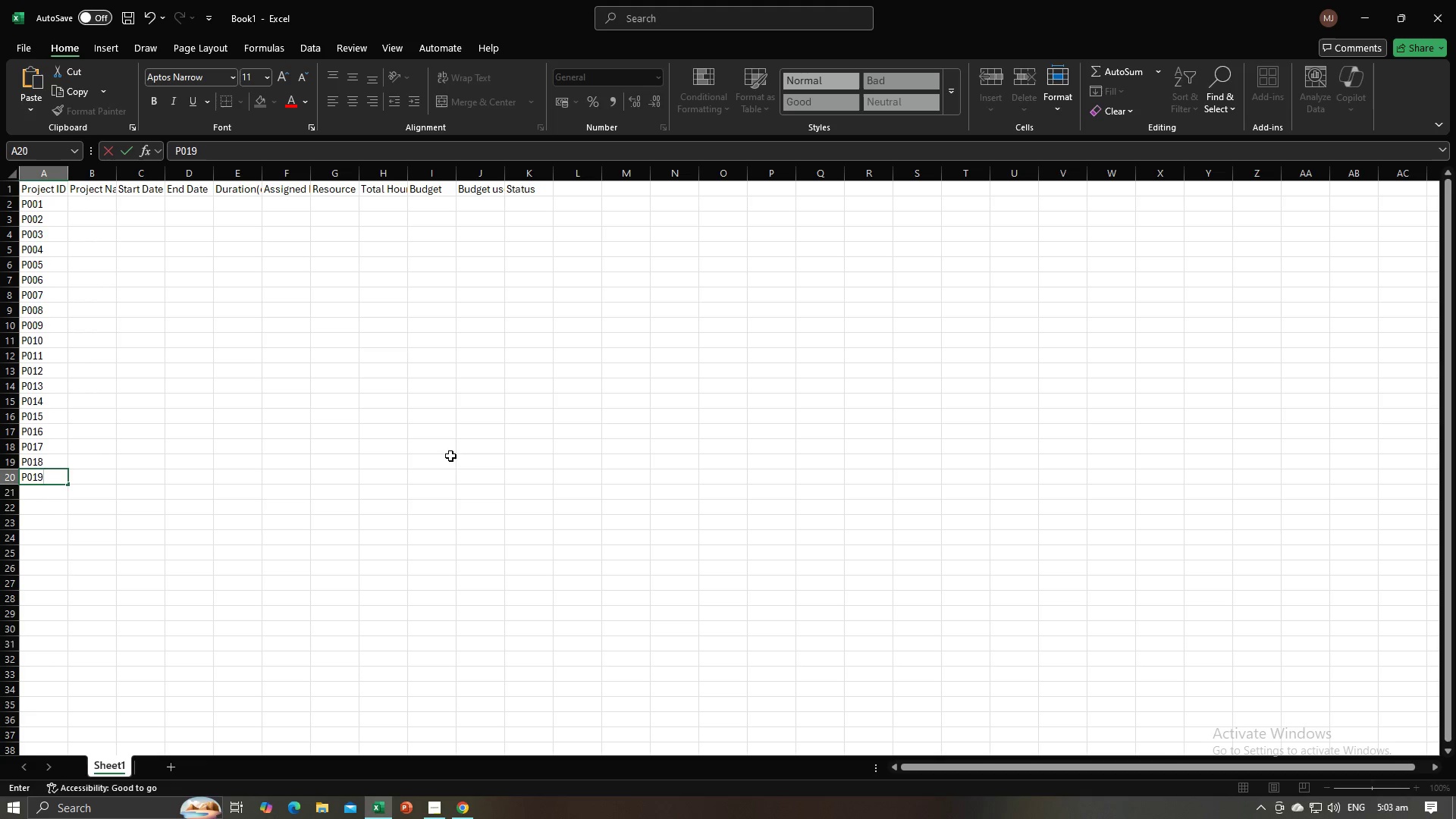 
key(NumpadEnter)
 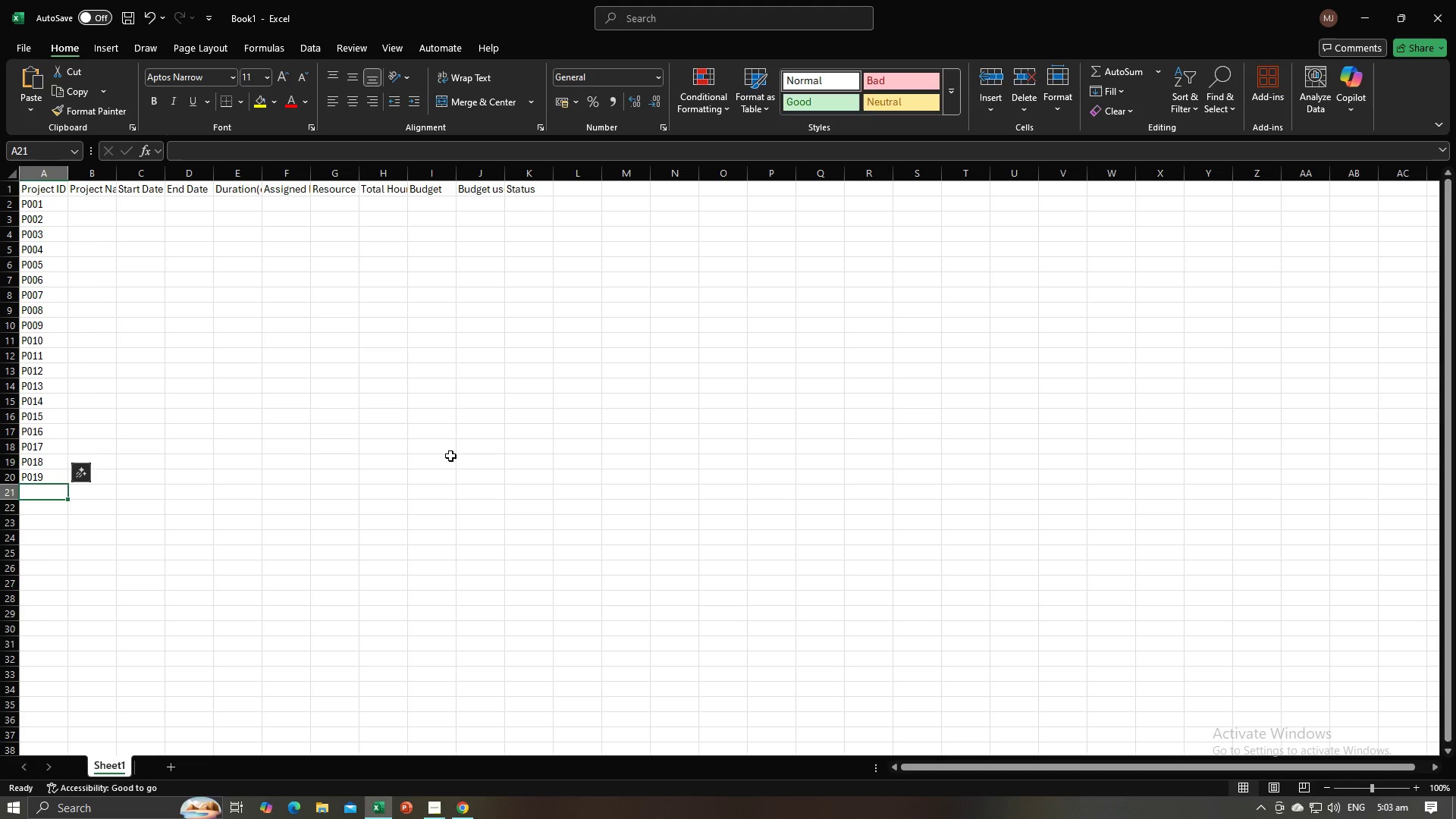 
key(Shift+ShiftRight)
 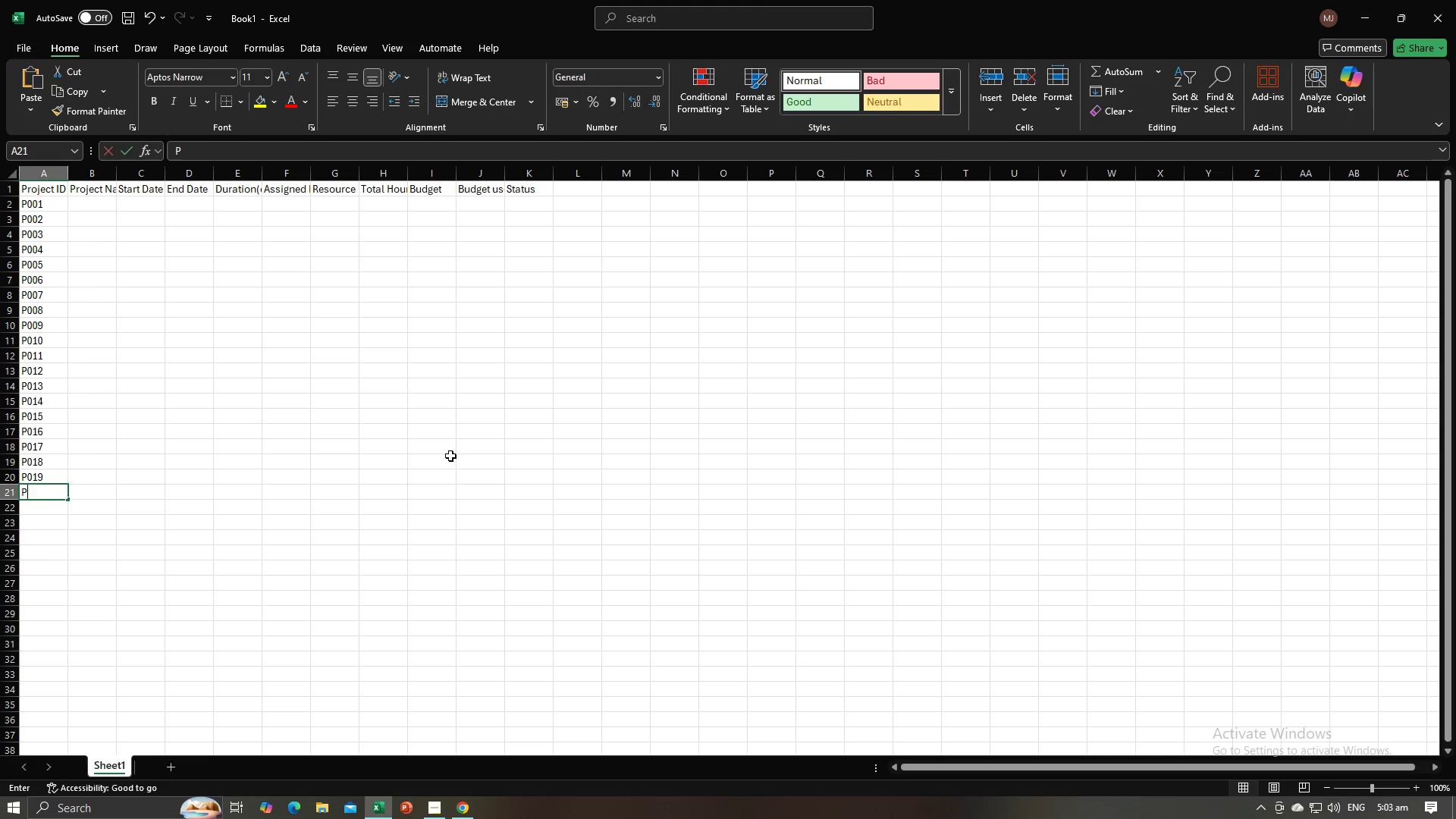 
key(Shift+P)
 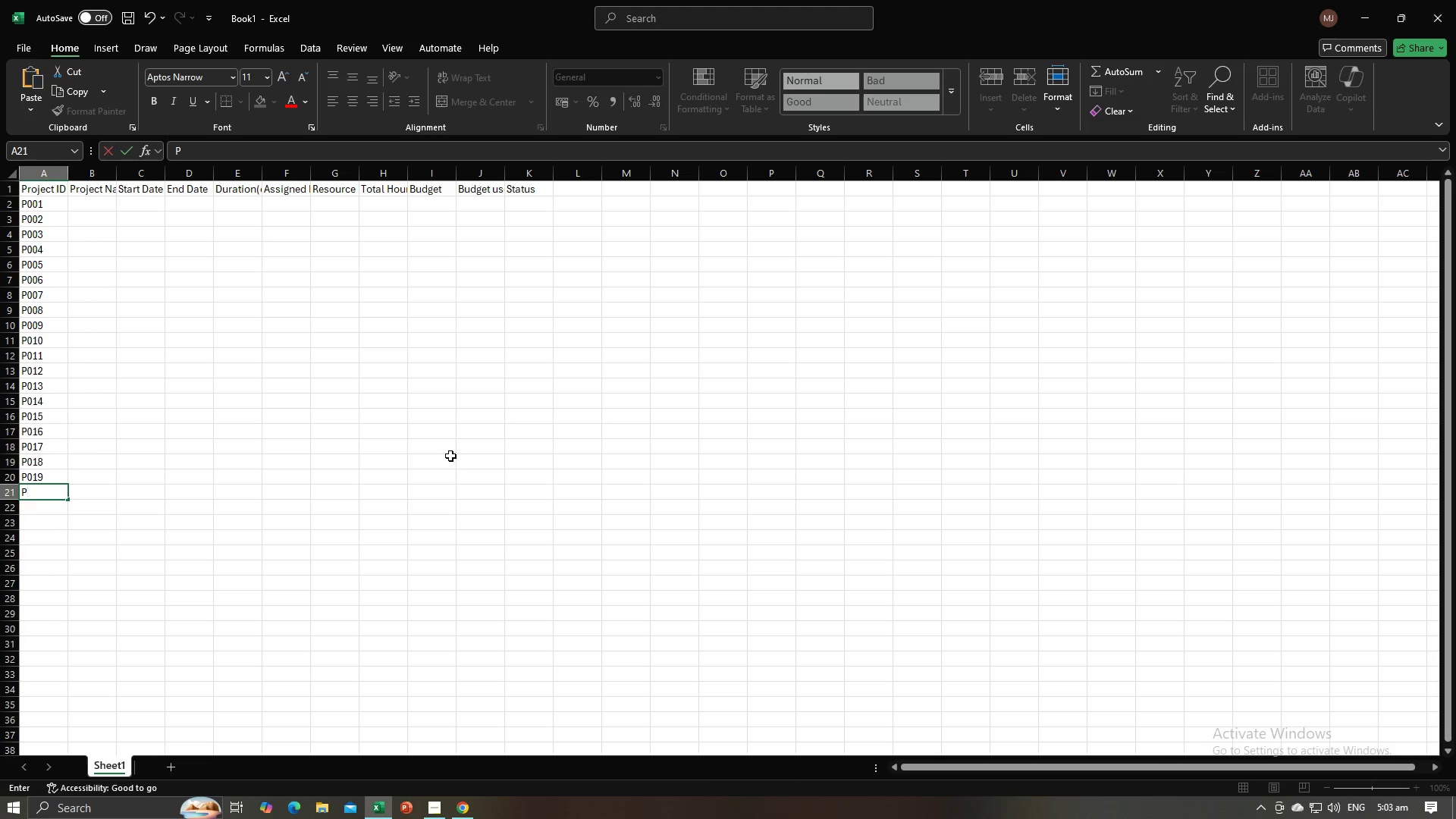 
key(Numpad1)
 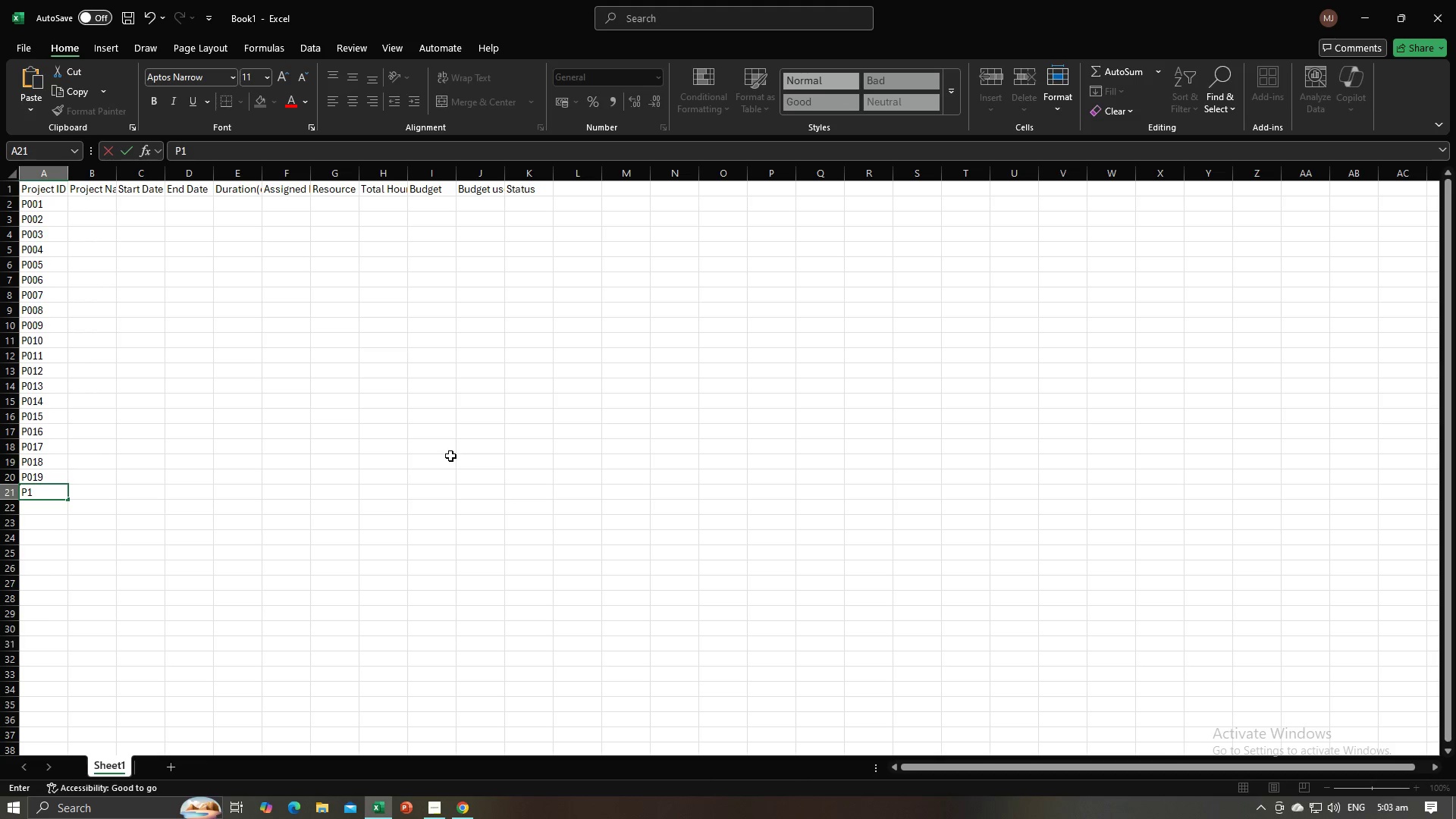 
key(Backspace)
 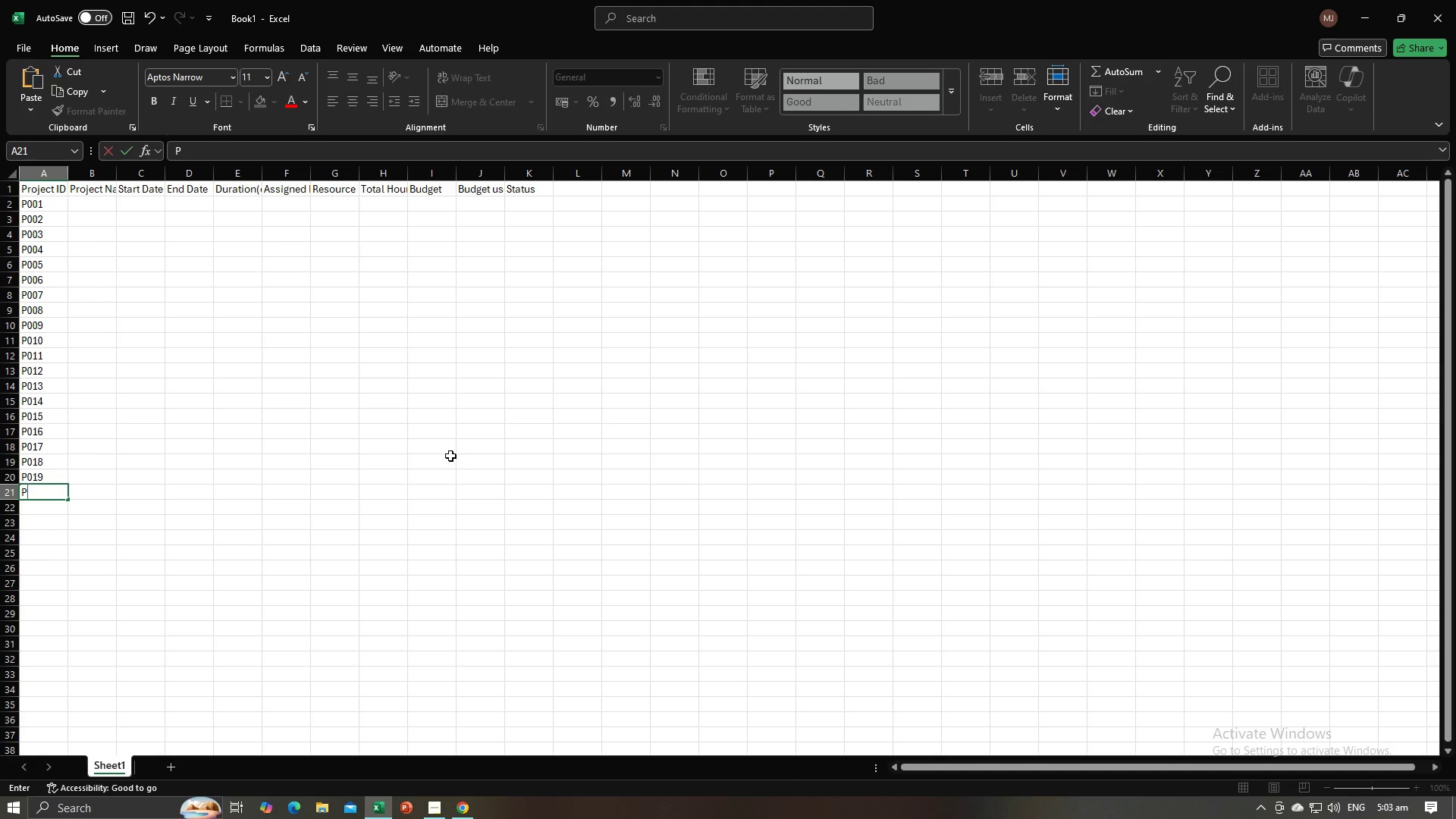 
key(Numpad0)
 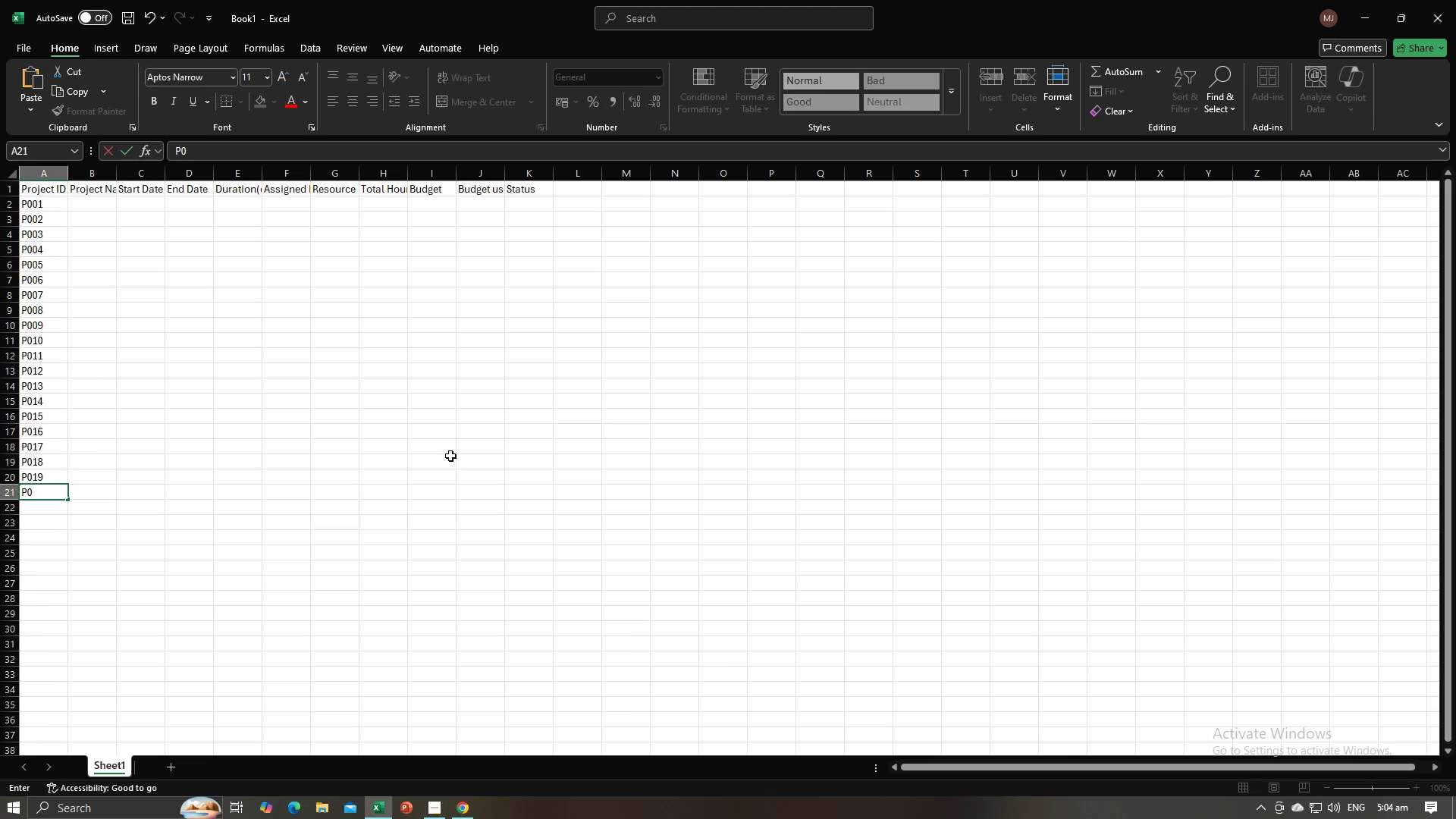 
key(Numpad2)
 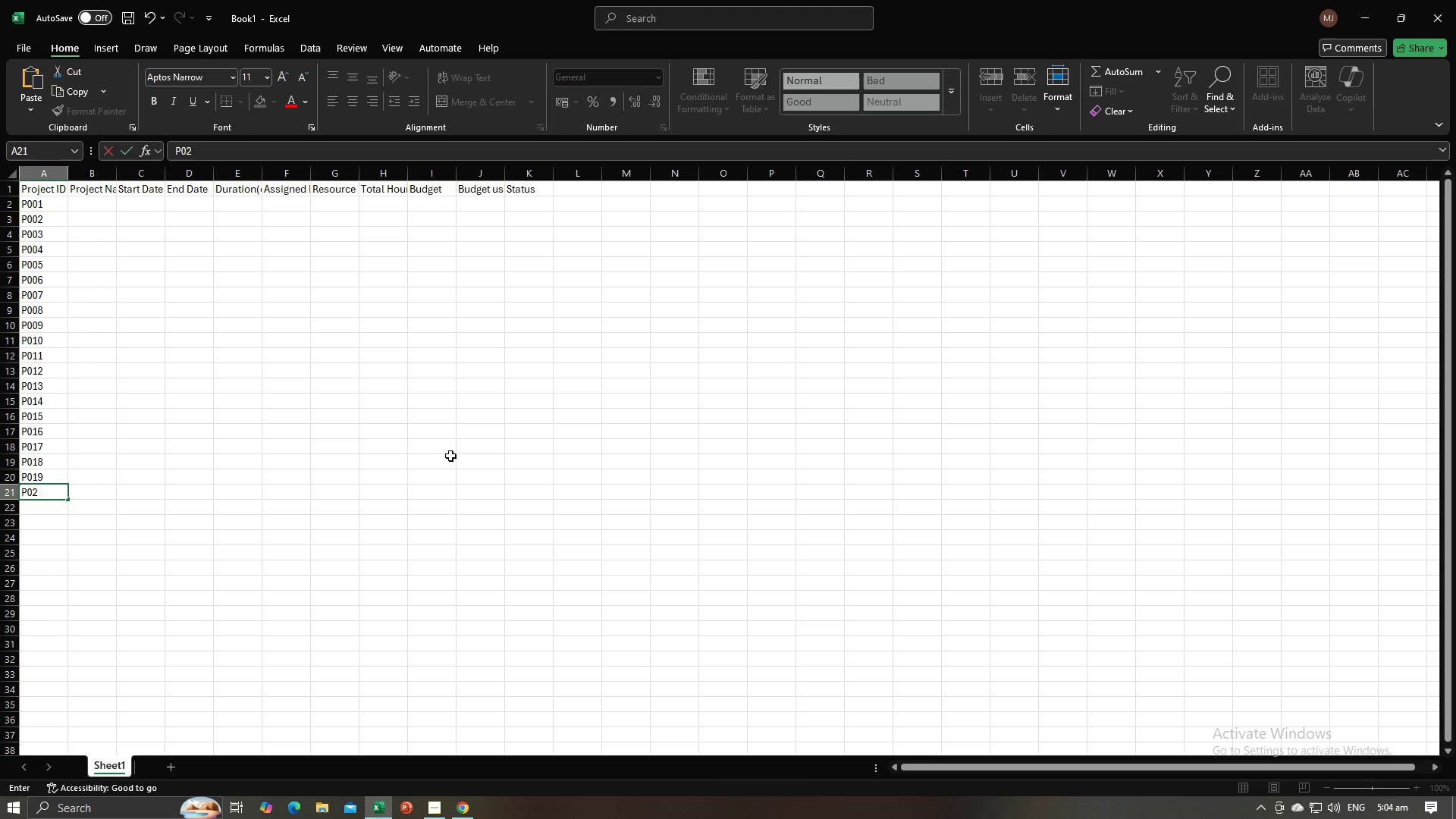 
key(Numpad0)
 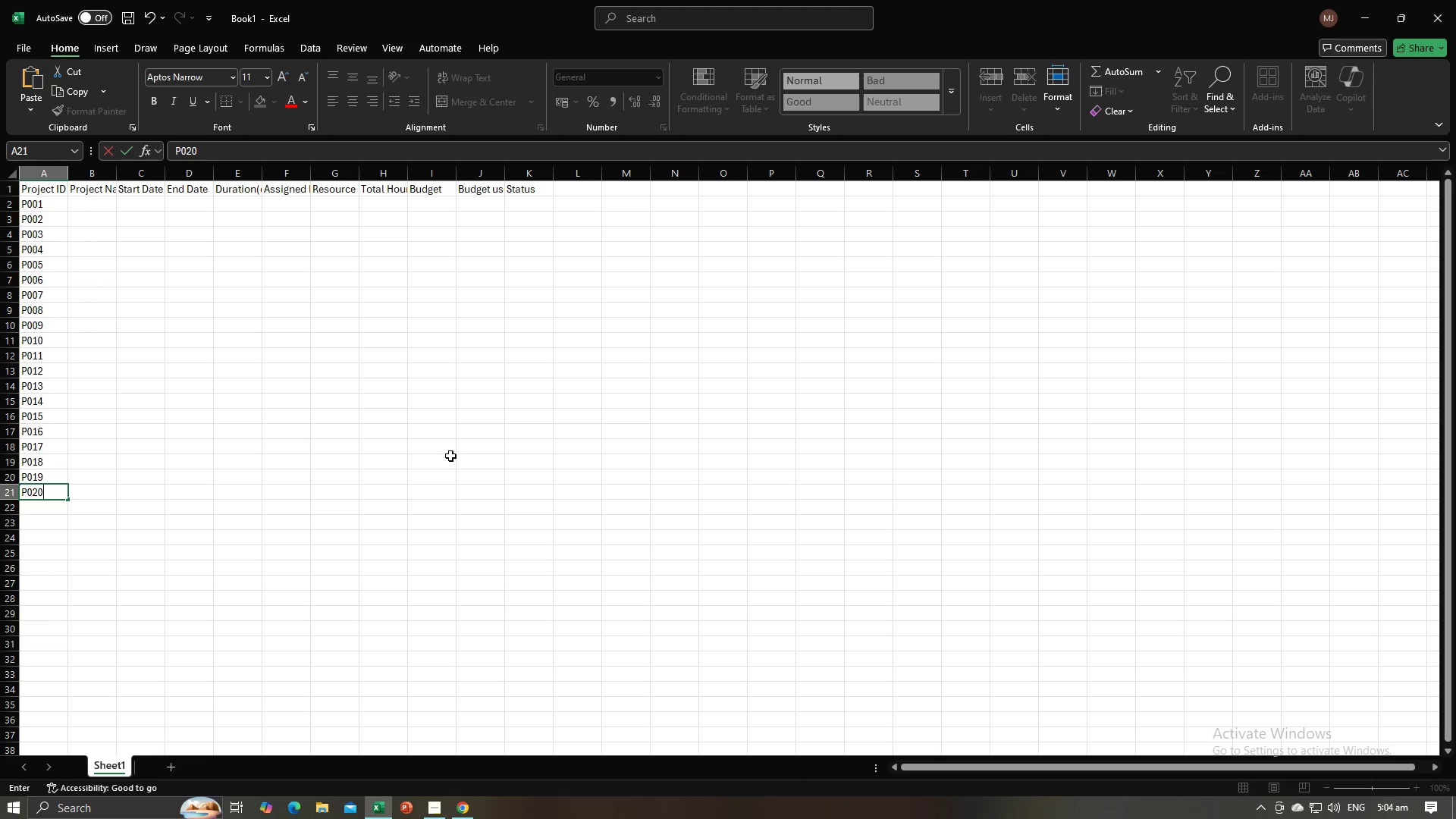 
scroll: coordinate [305, 396], scroll_direction: up, amount: 3.0
 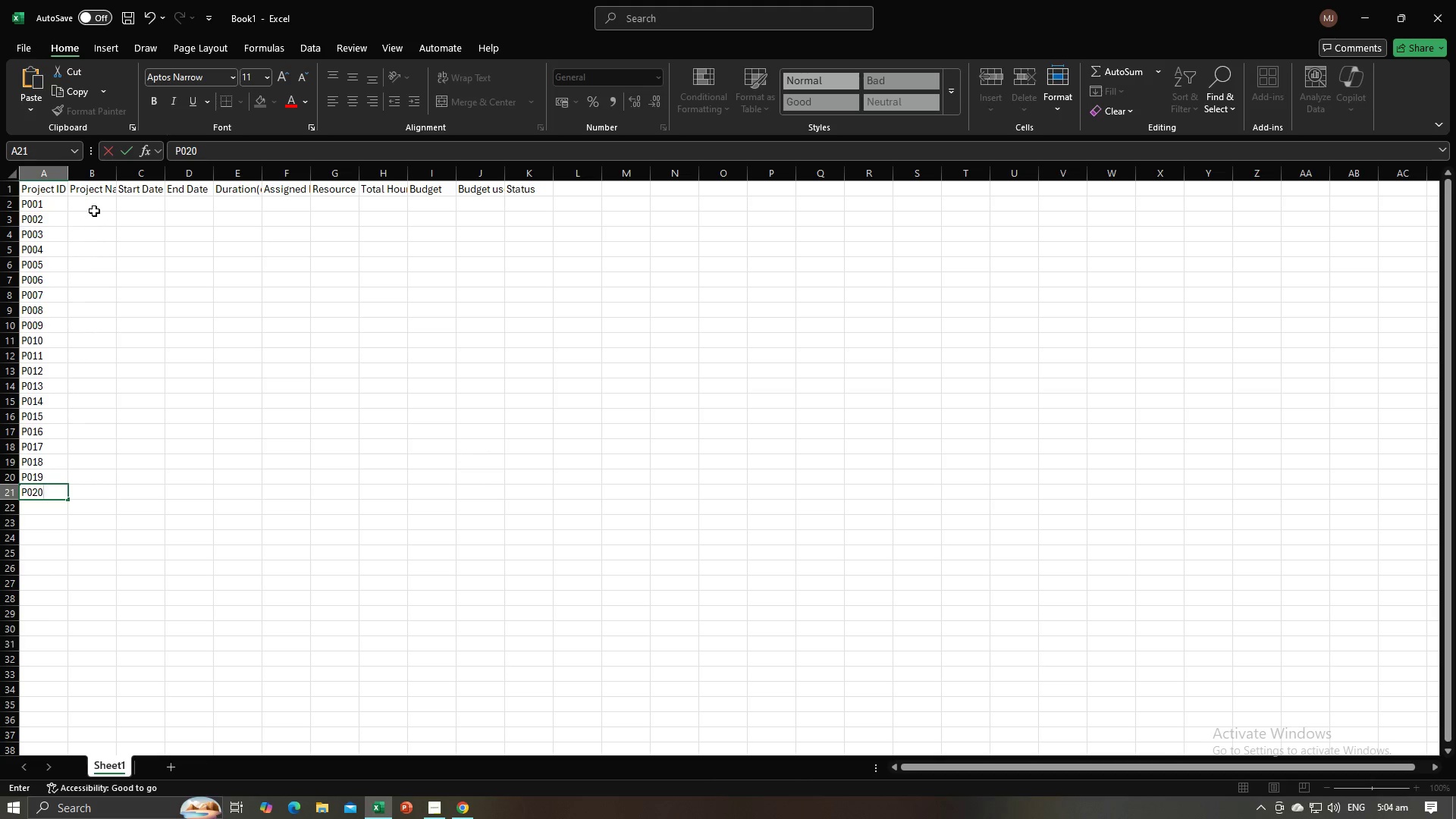 
left_click([94, 211])
 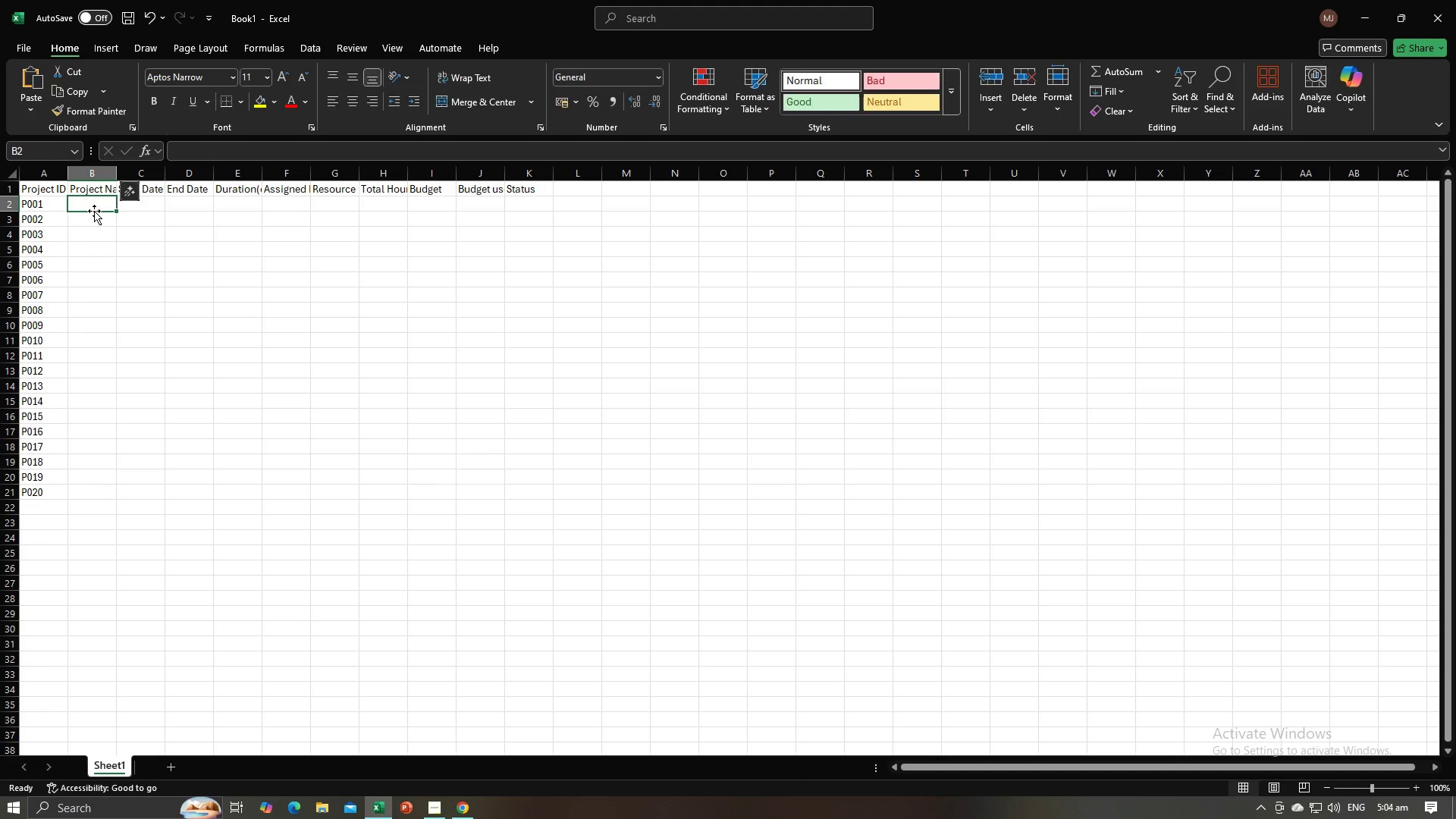 
key(Alt+AltLeft)
 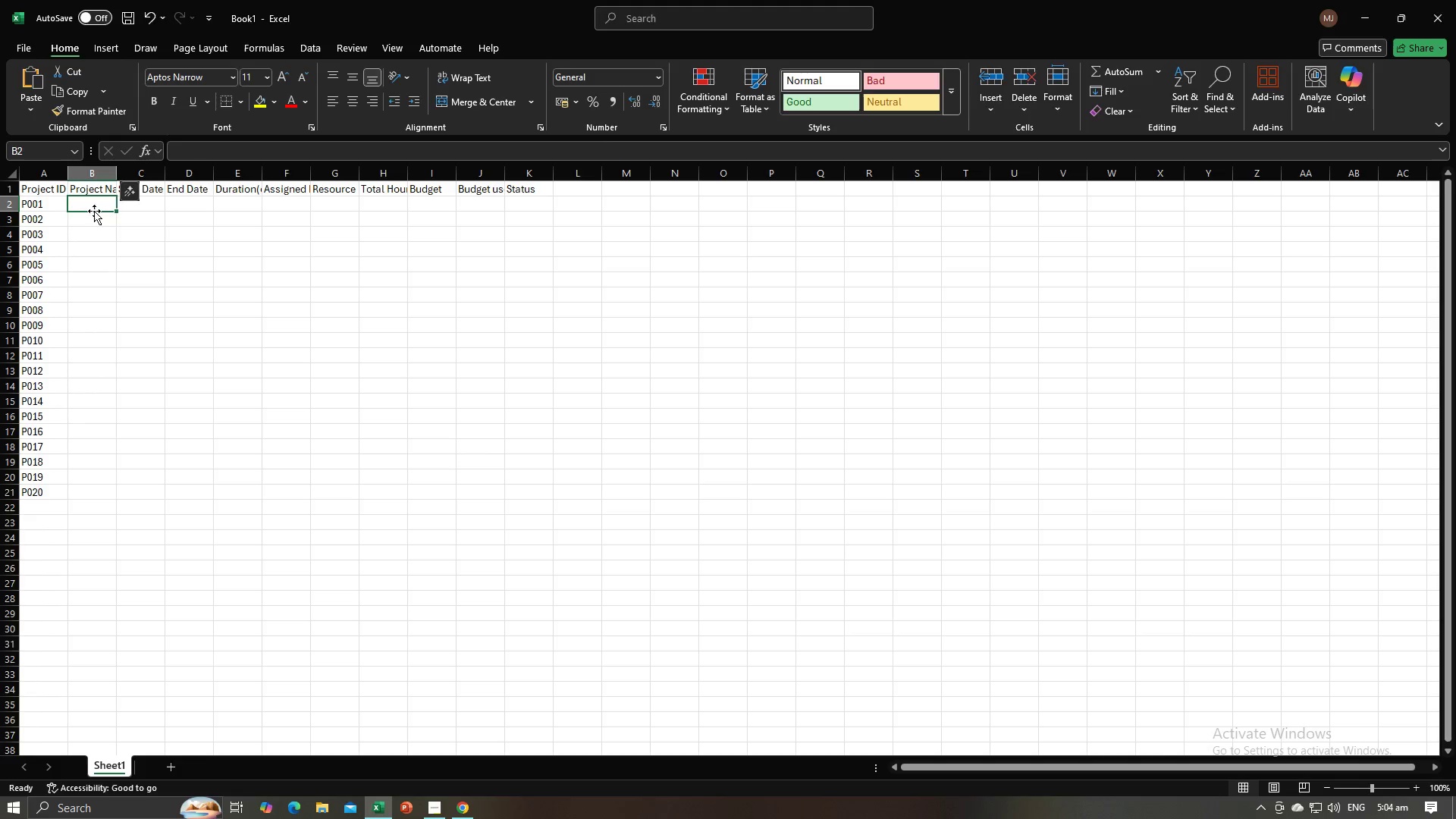 
key(Alt+Tab)
 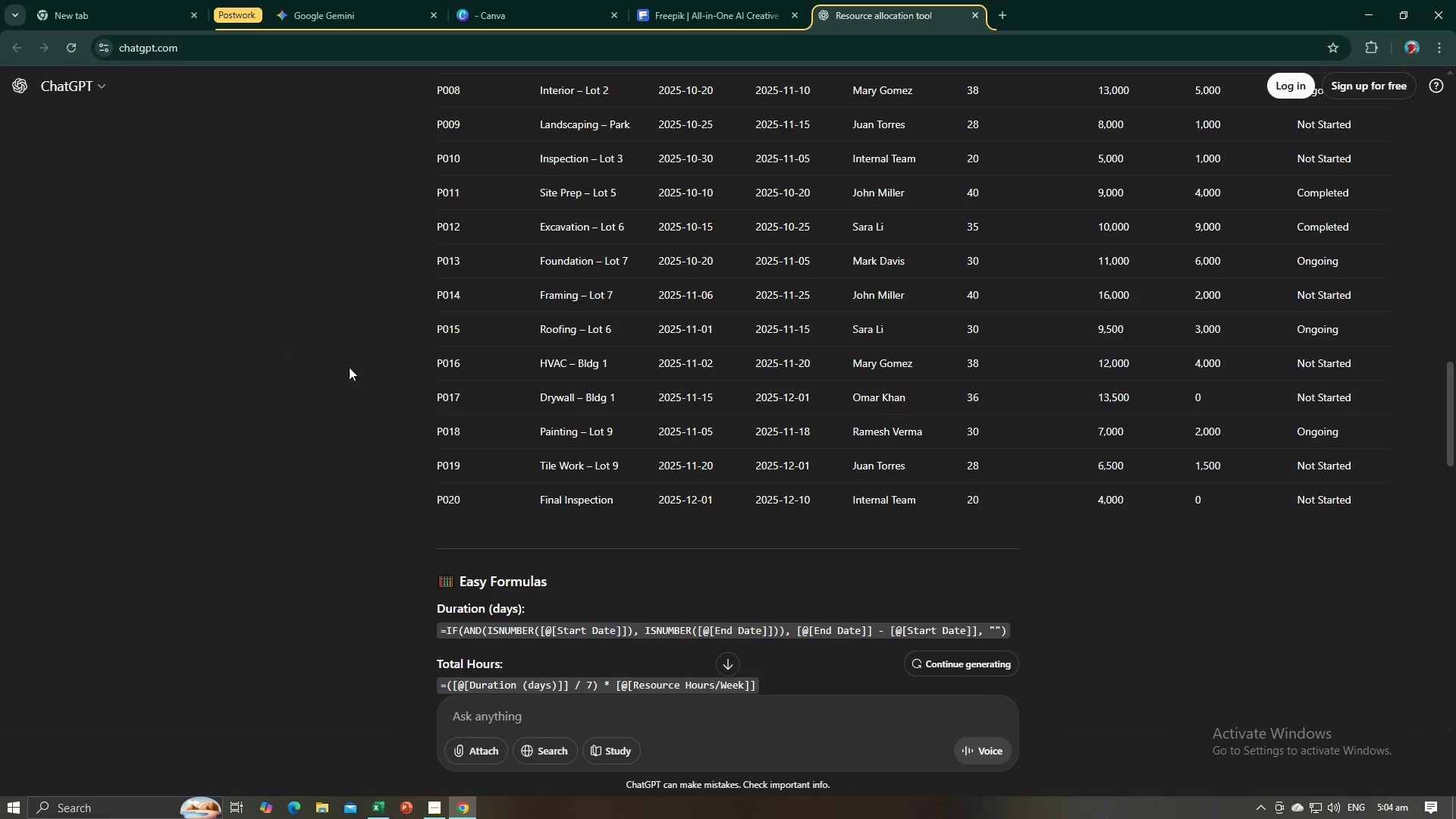 
scroll: coordinate [390, 368], scroll_direction: up, amount: 6.0
 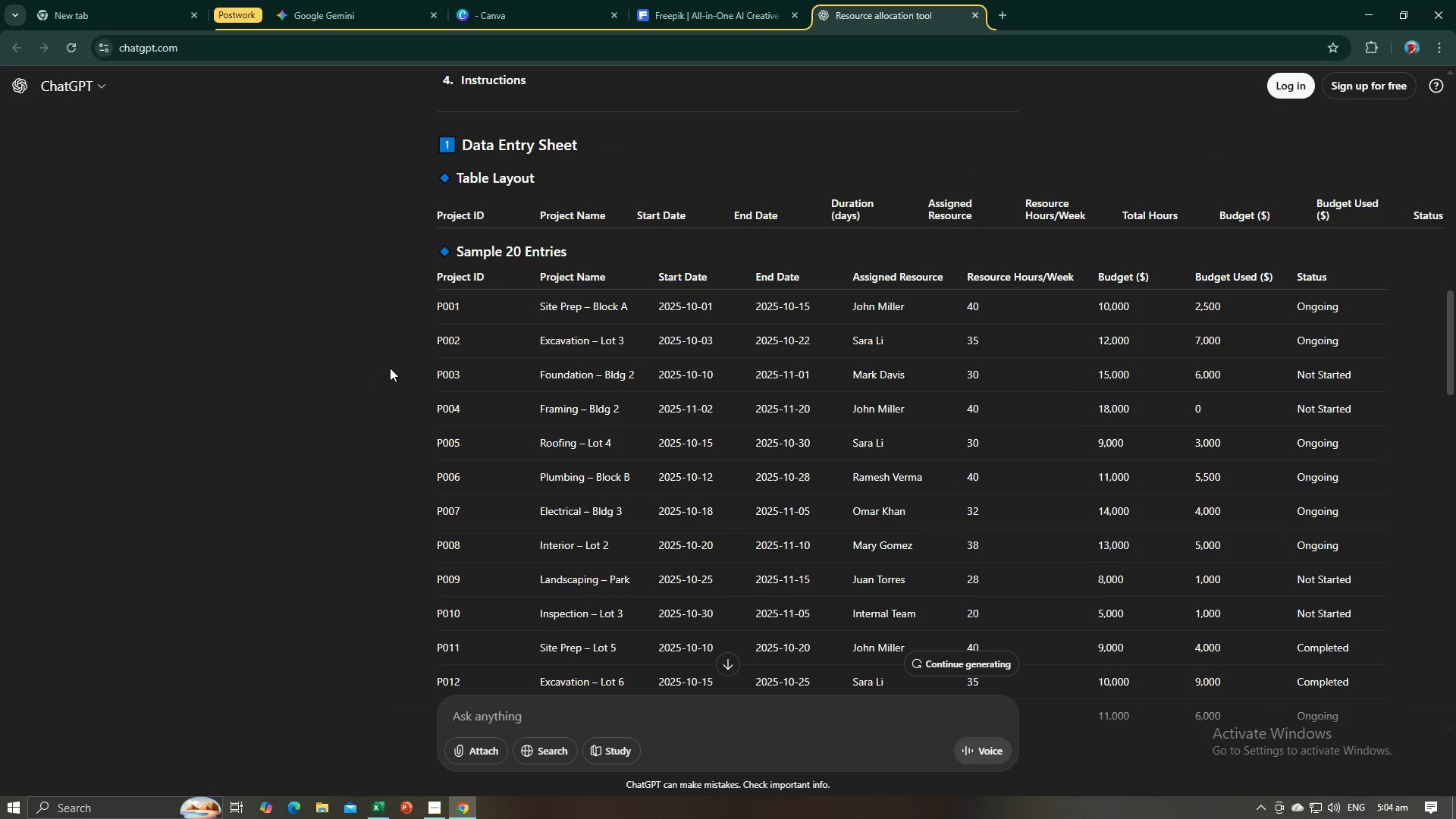 
wait(11.44)
 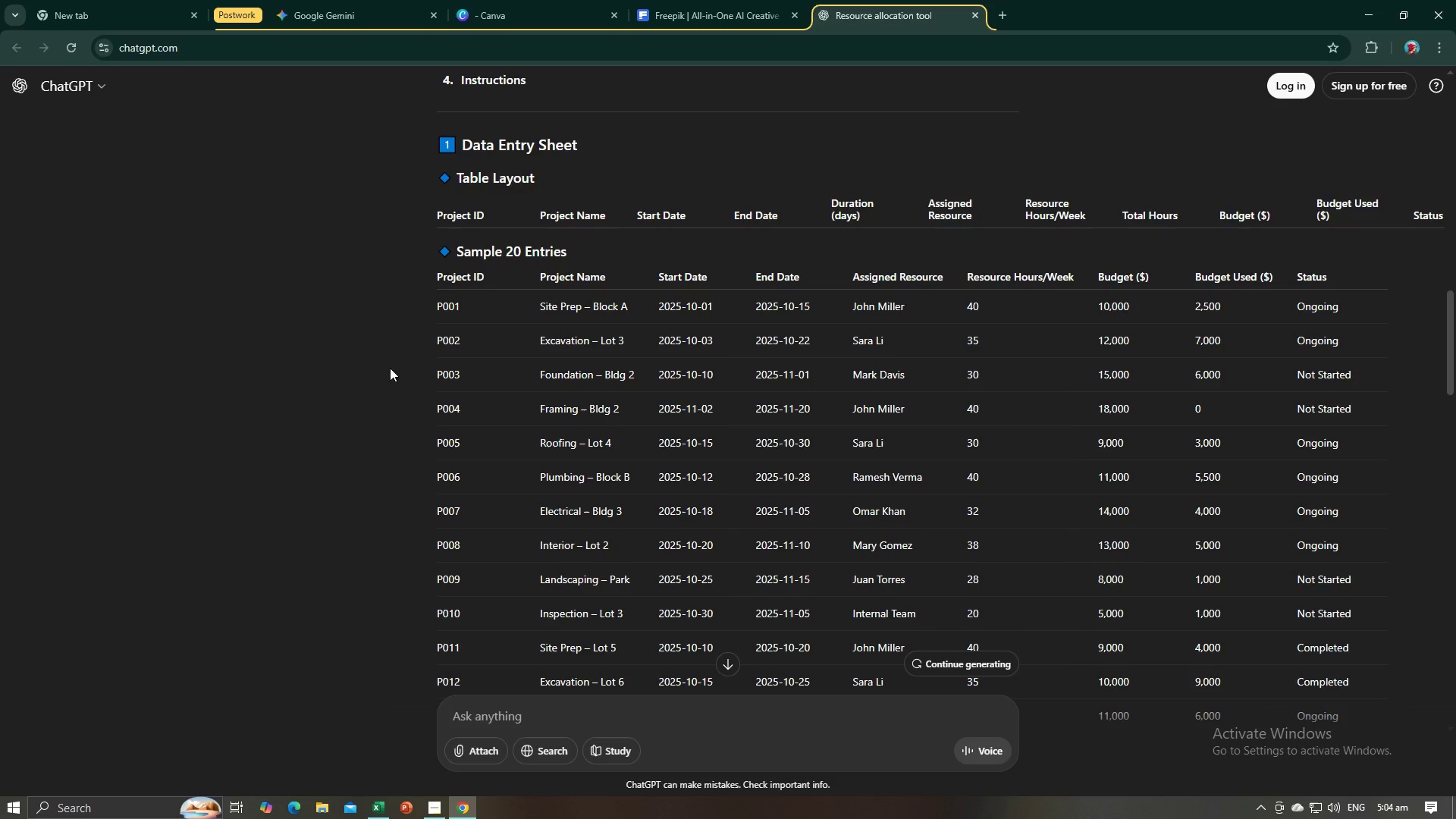 
key(Alt+AltLeft)
 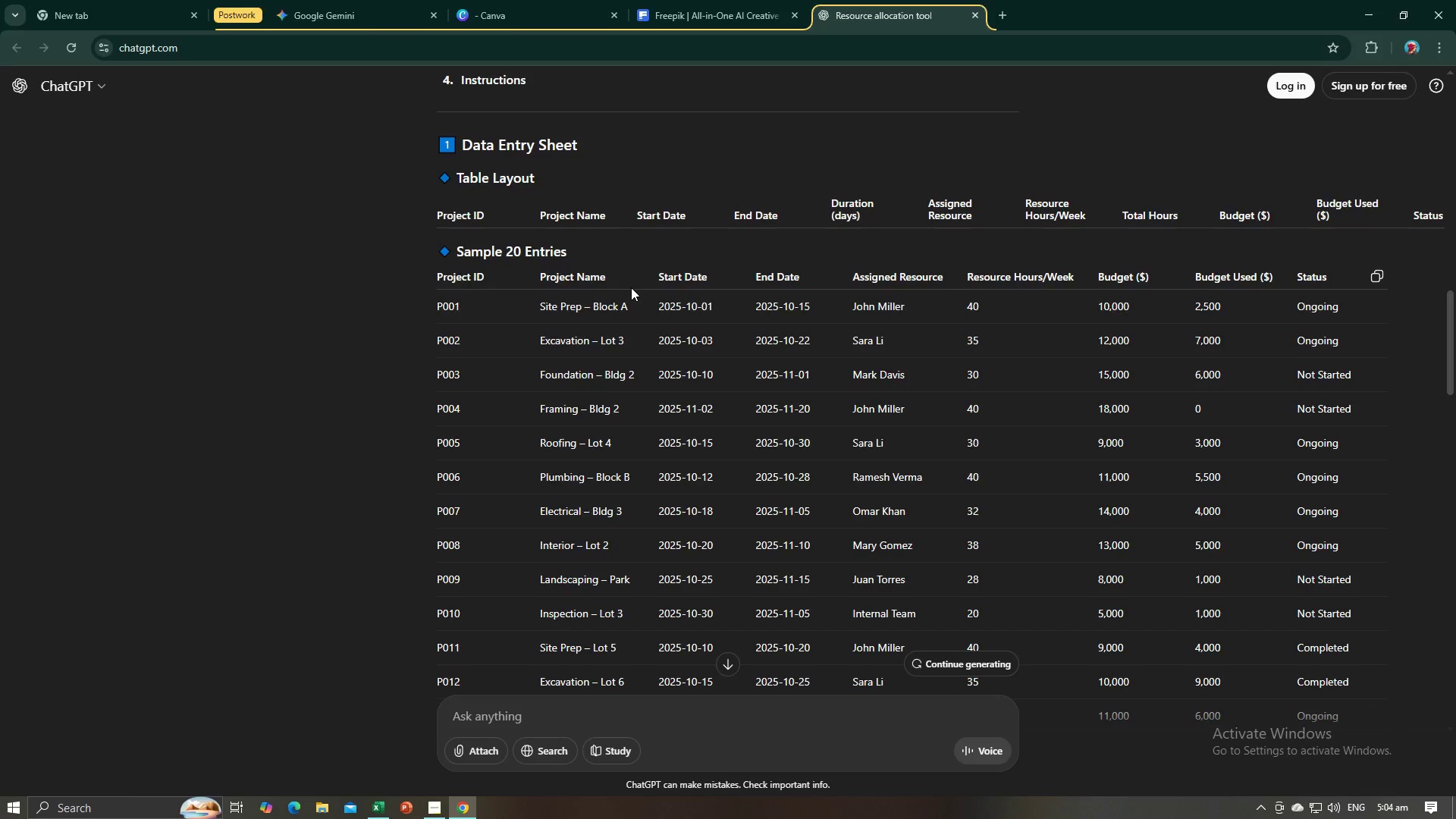 
key(Tab)
type(Site Prep=)
 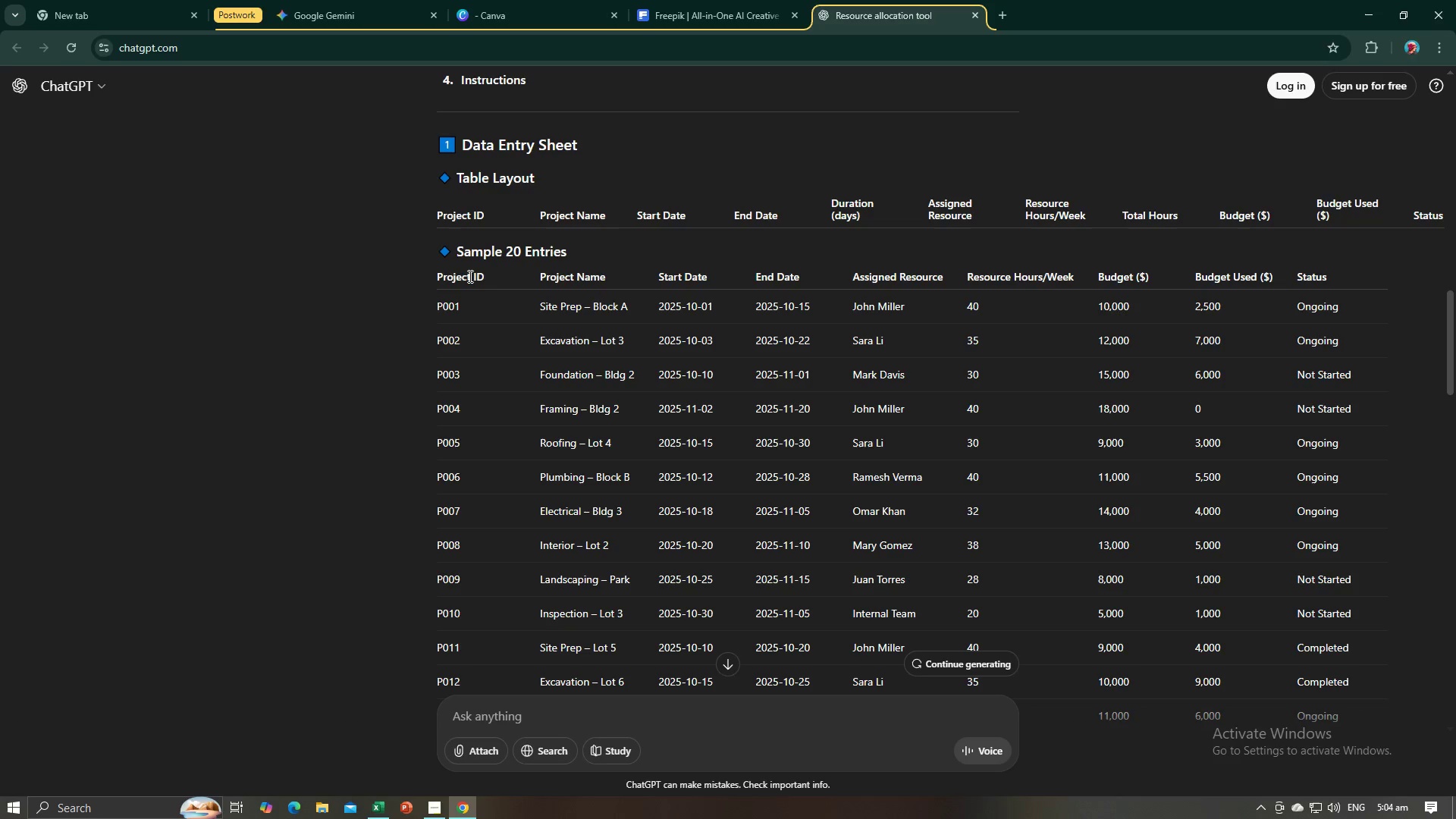 
 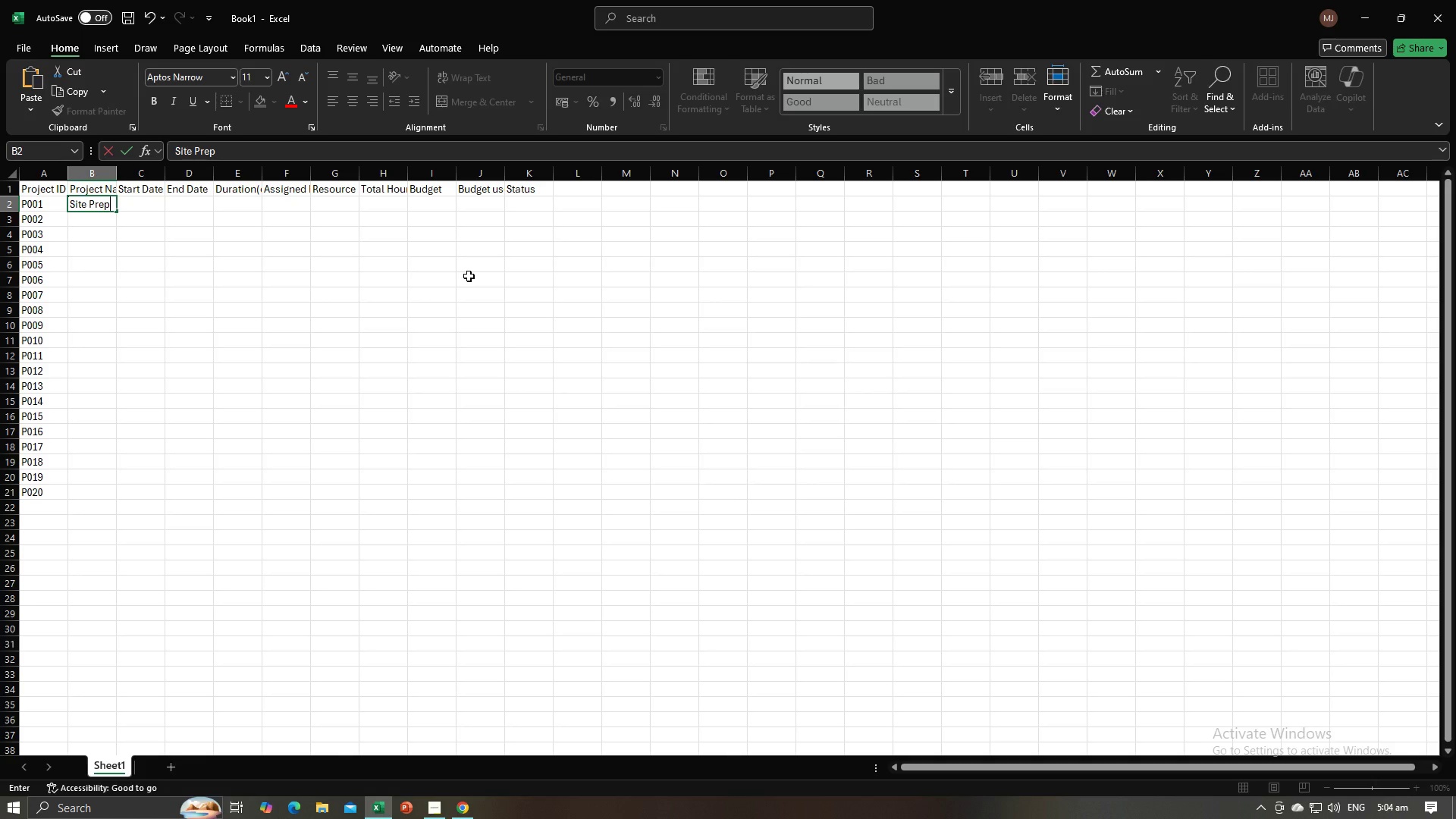 
key(Alt+AltLeft)
 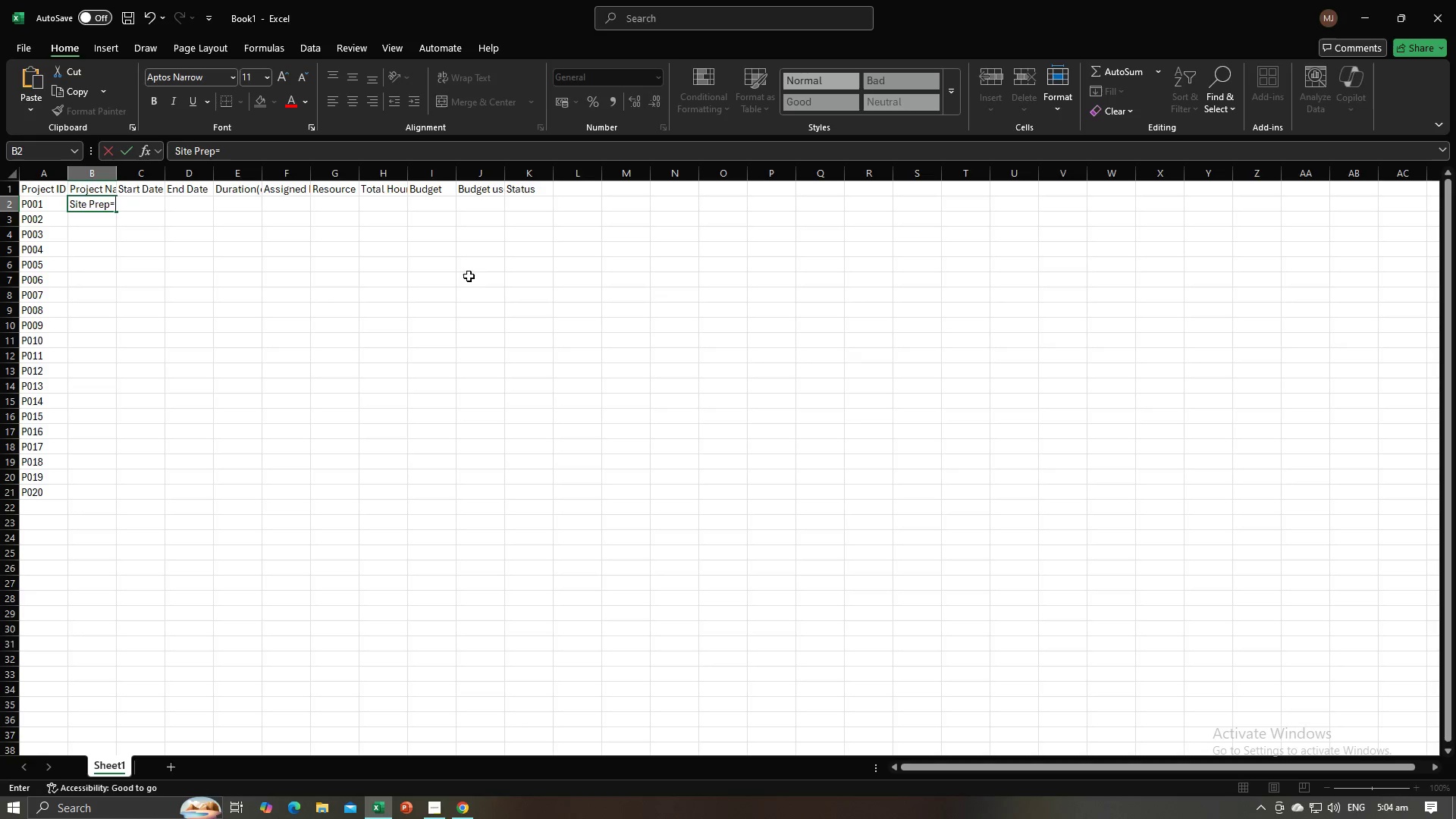 
key(Alt+Tab)
 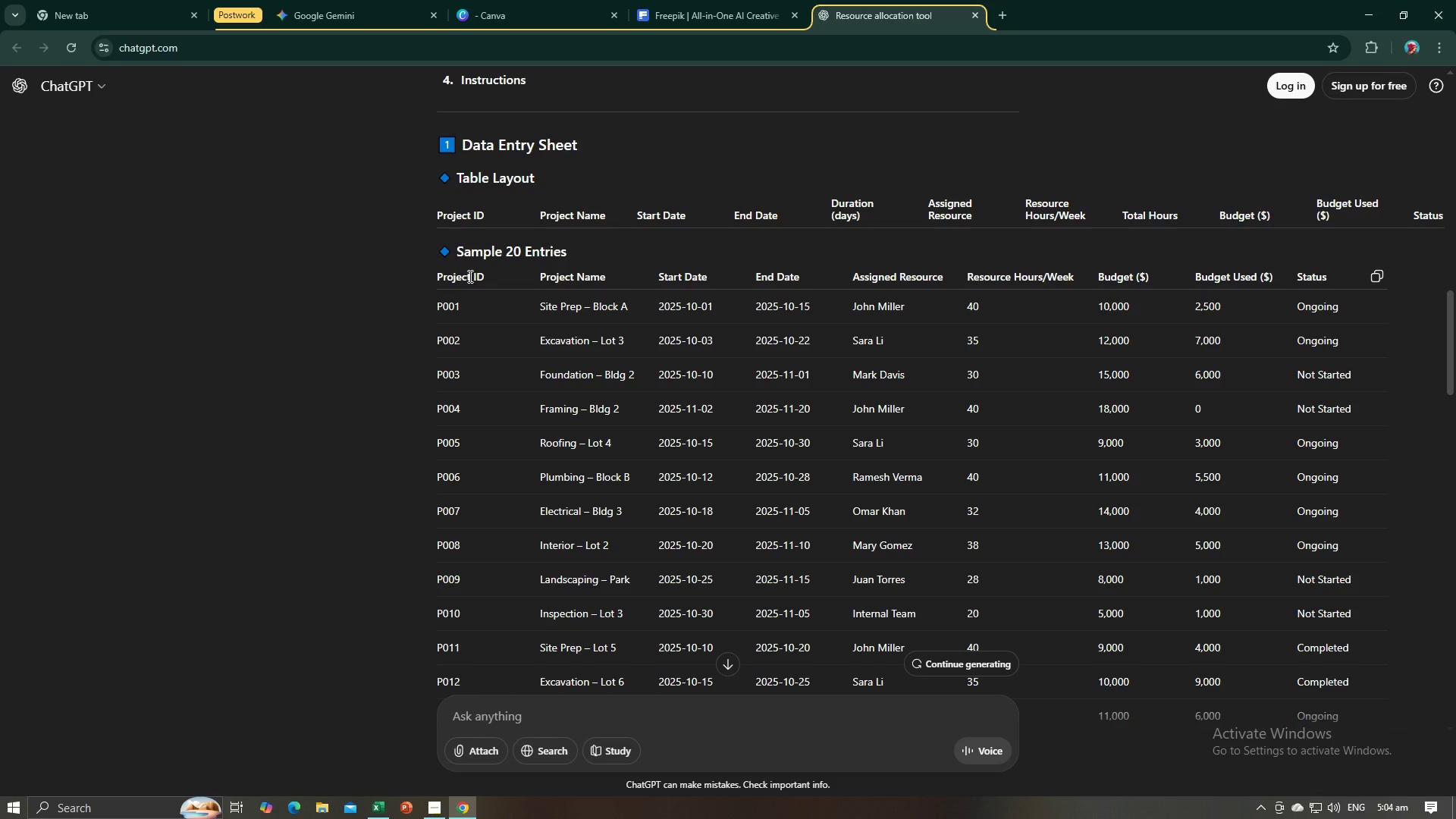 
key(Alt+AltLeft)
 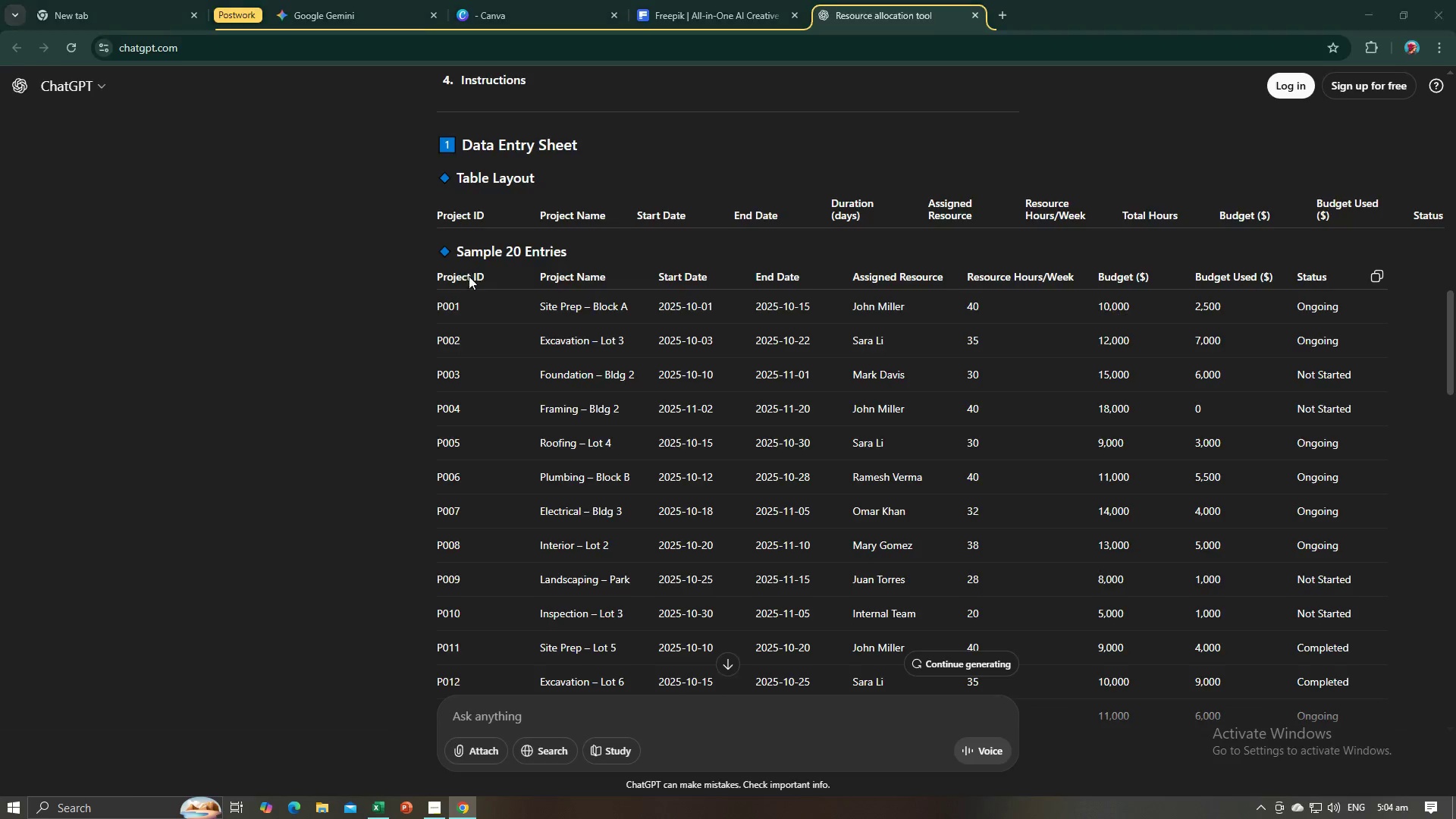 
key(Alt+Tab)
 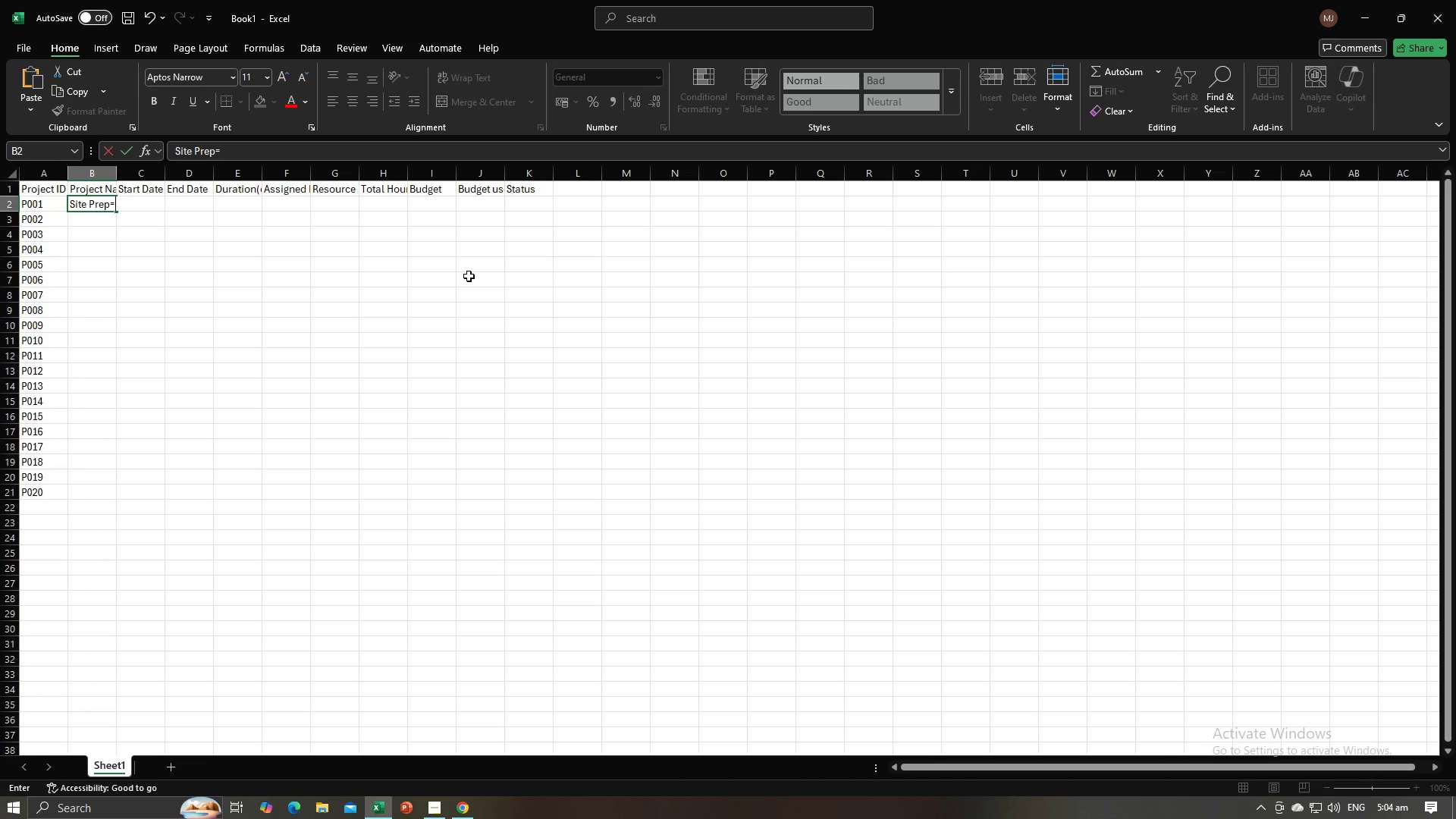 
key(Backspace)
 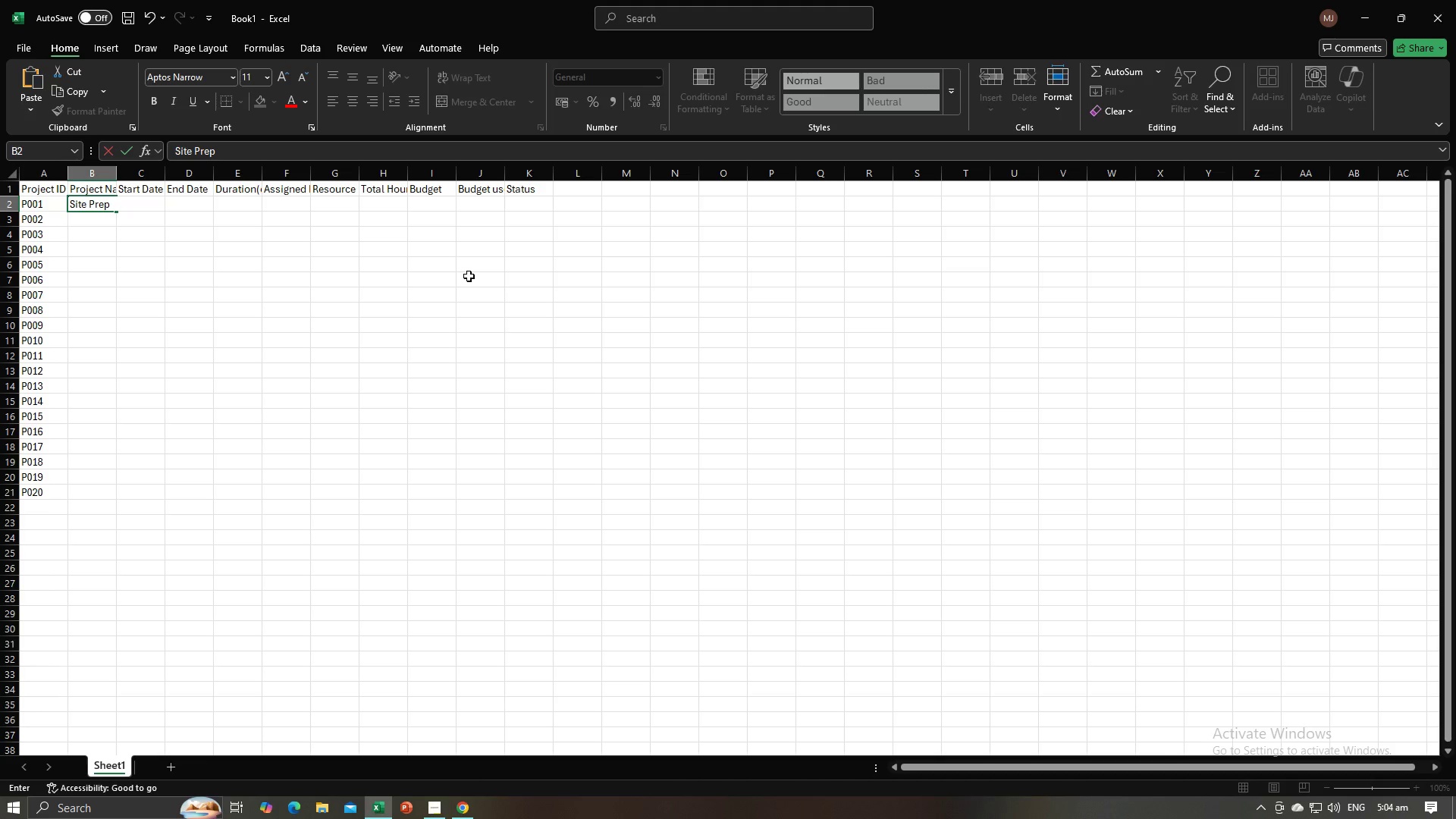 
key(Minus)
 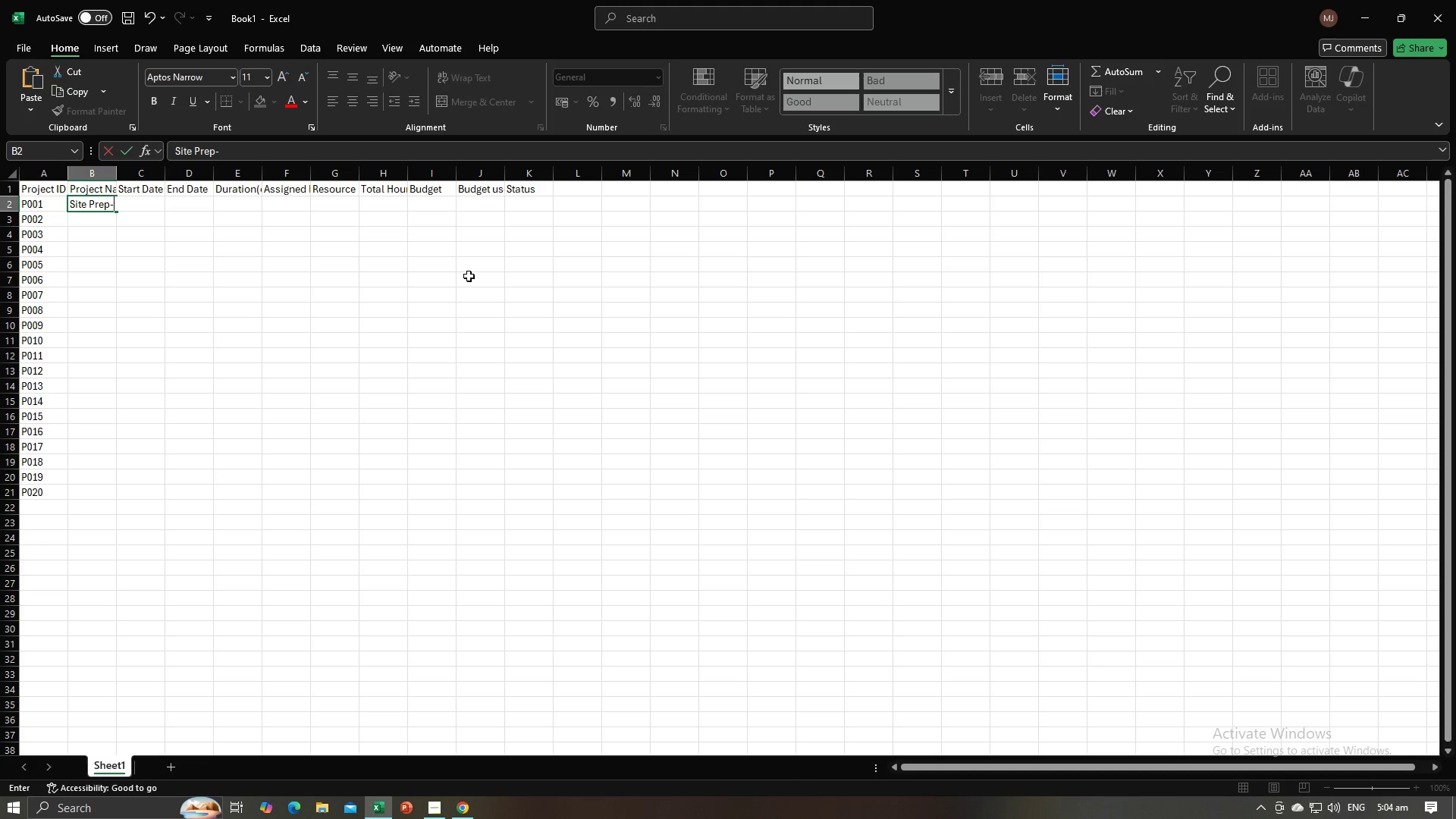 
key(Alt+AltLeft)
 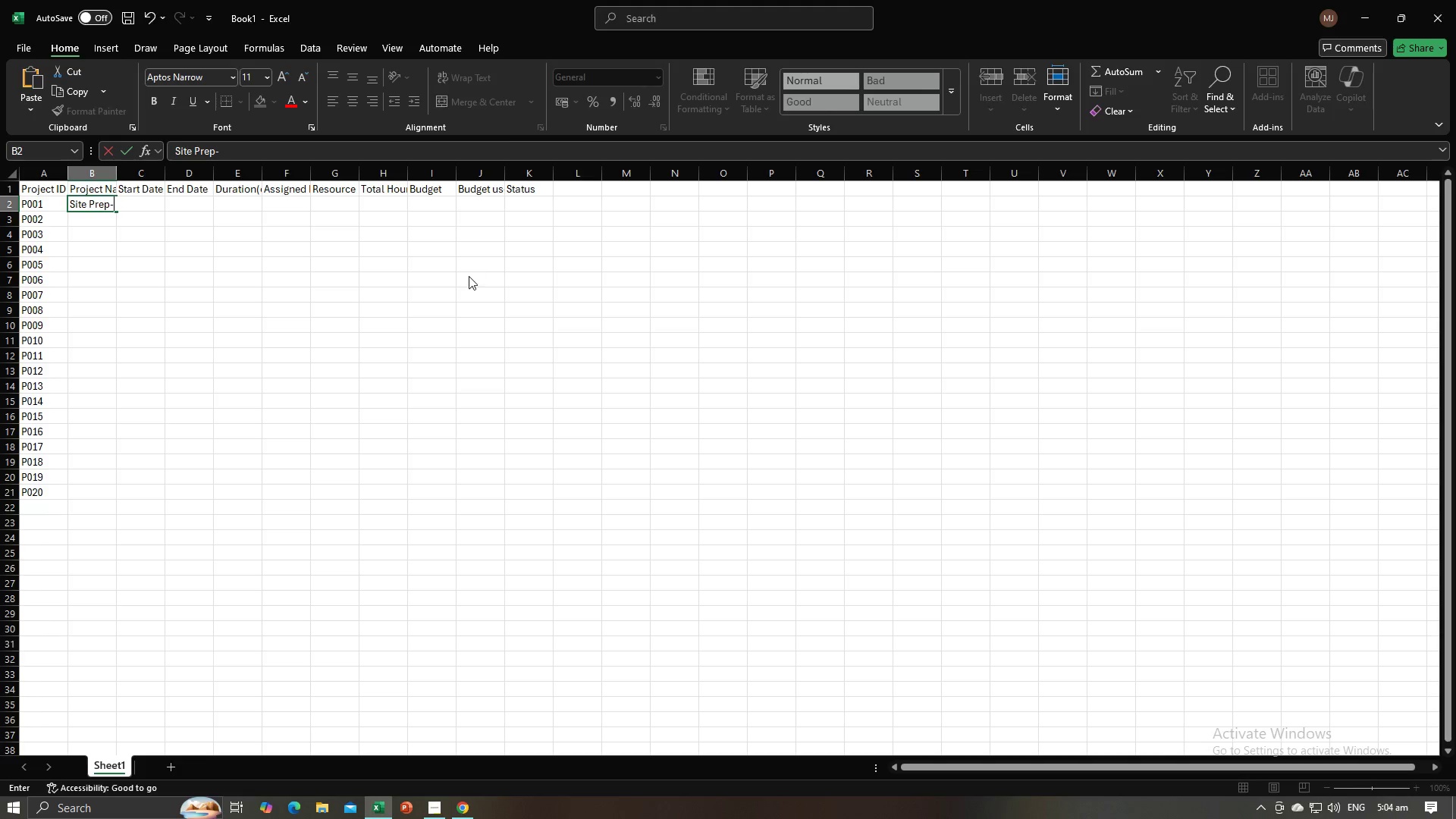 
key(Alt+Tab)
 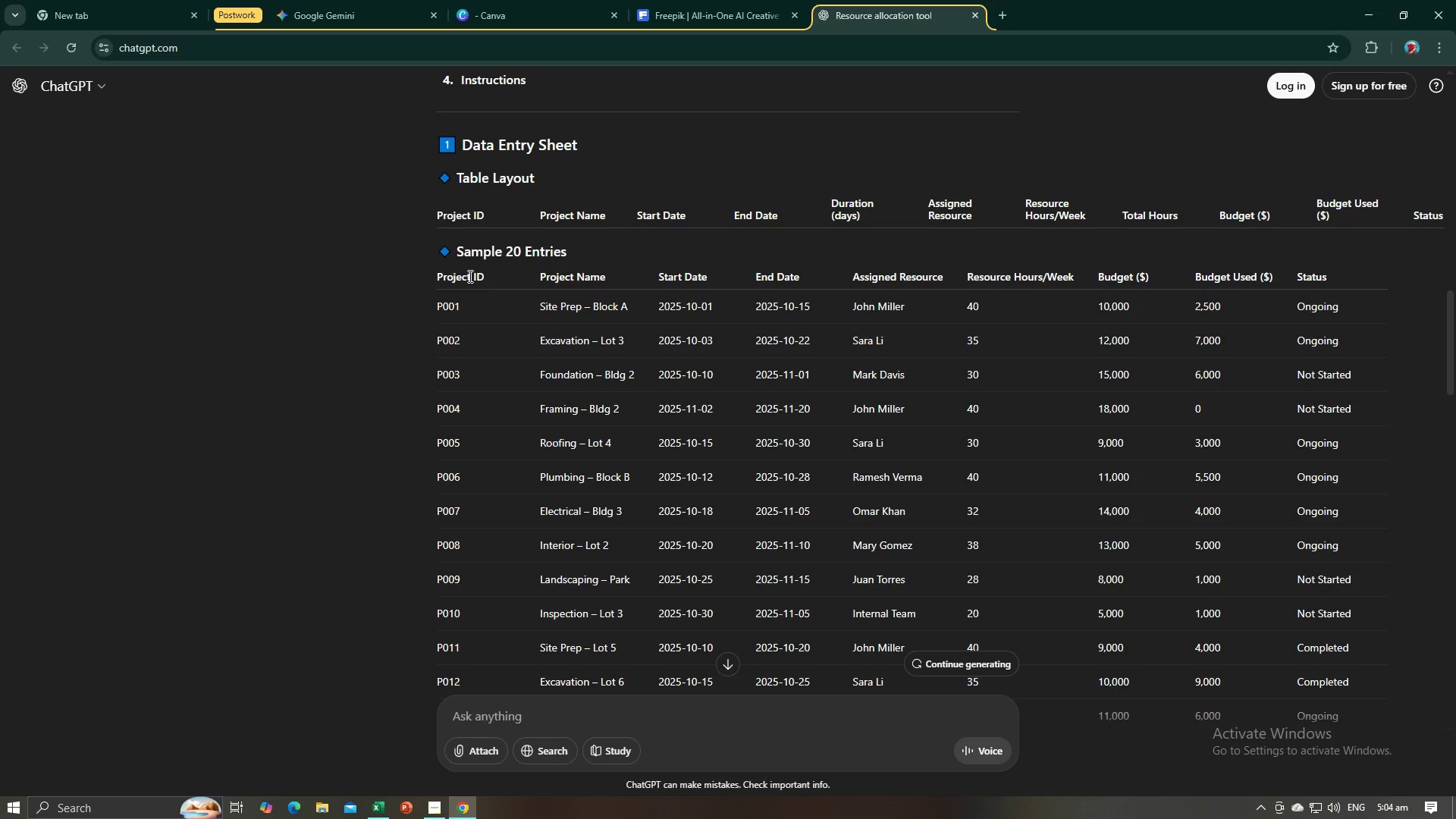 
key(Alt+AltLeft)
 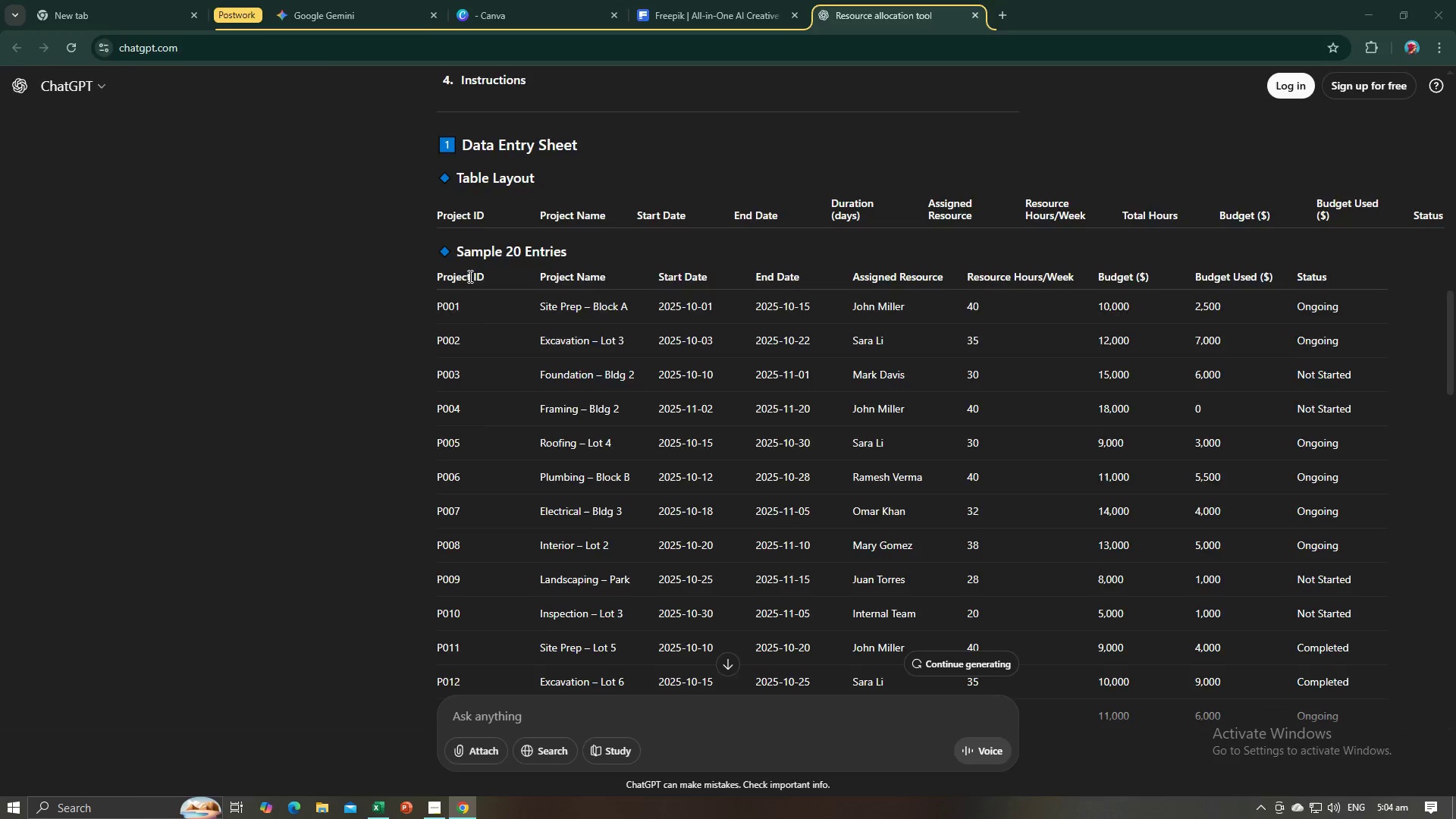 
key(Tab)
type(Block A)
 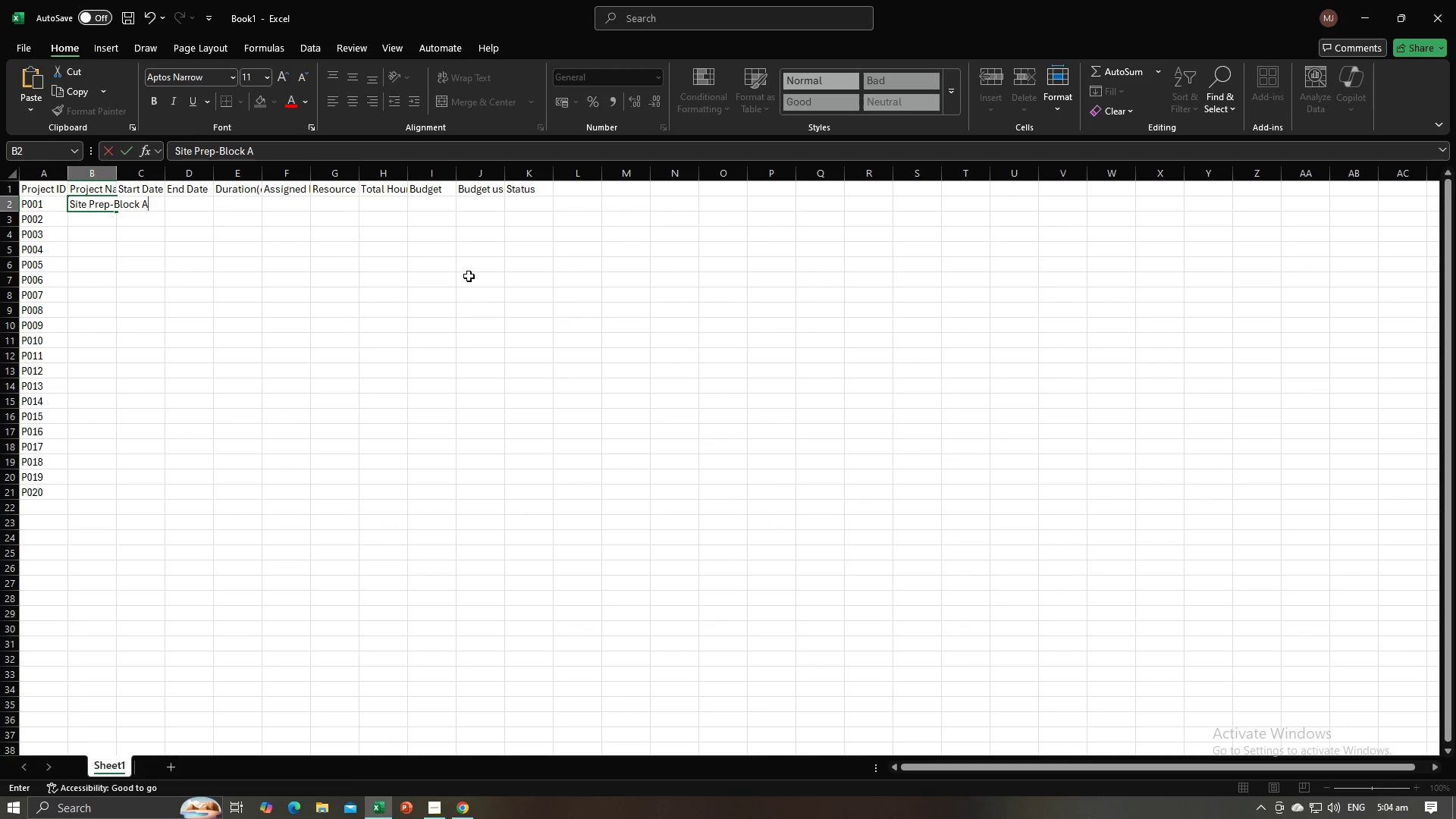 
key(Enter)
 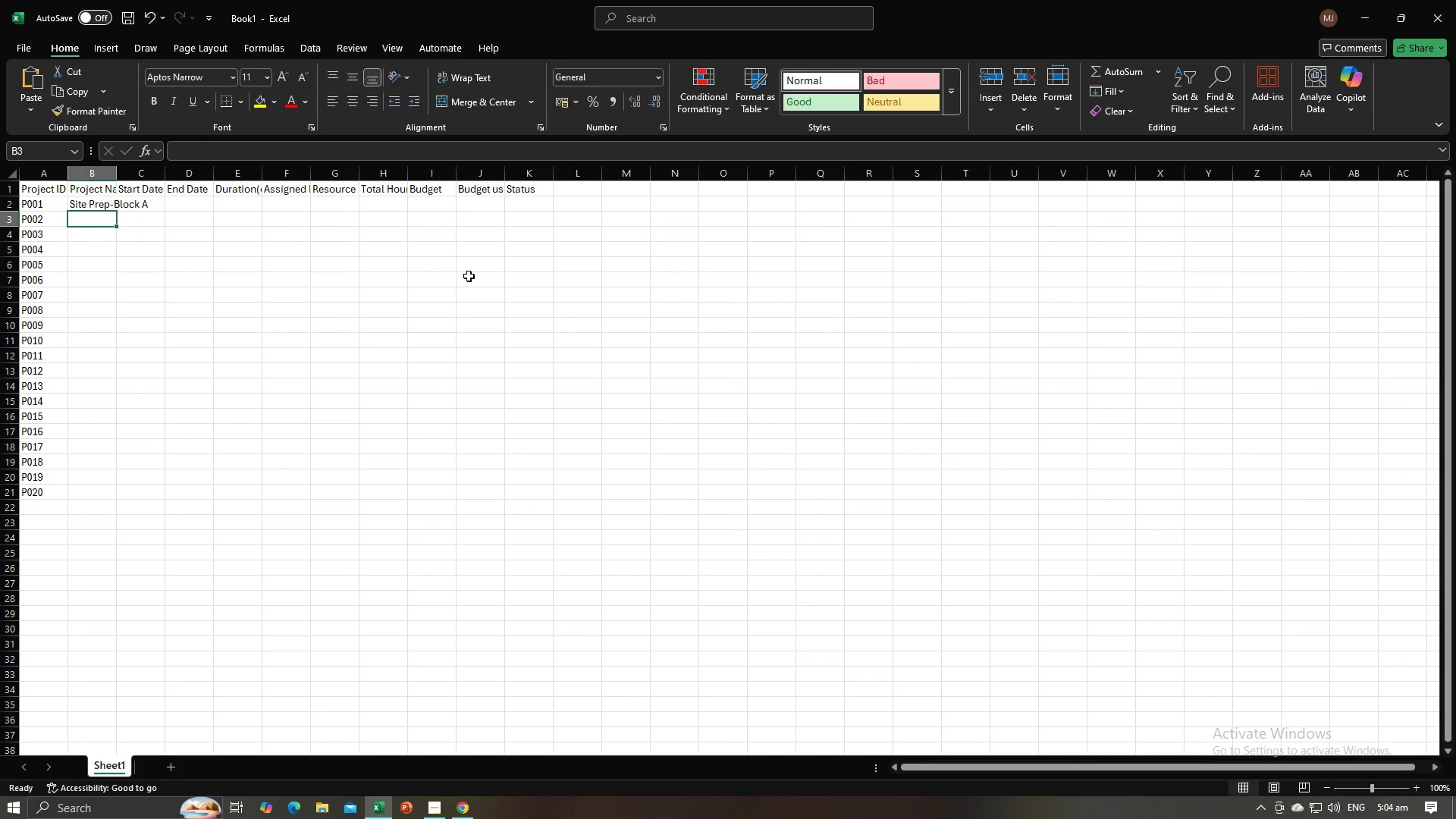 
key(Alt+AltLeft)
 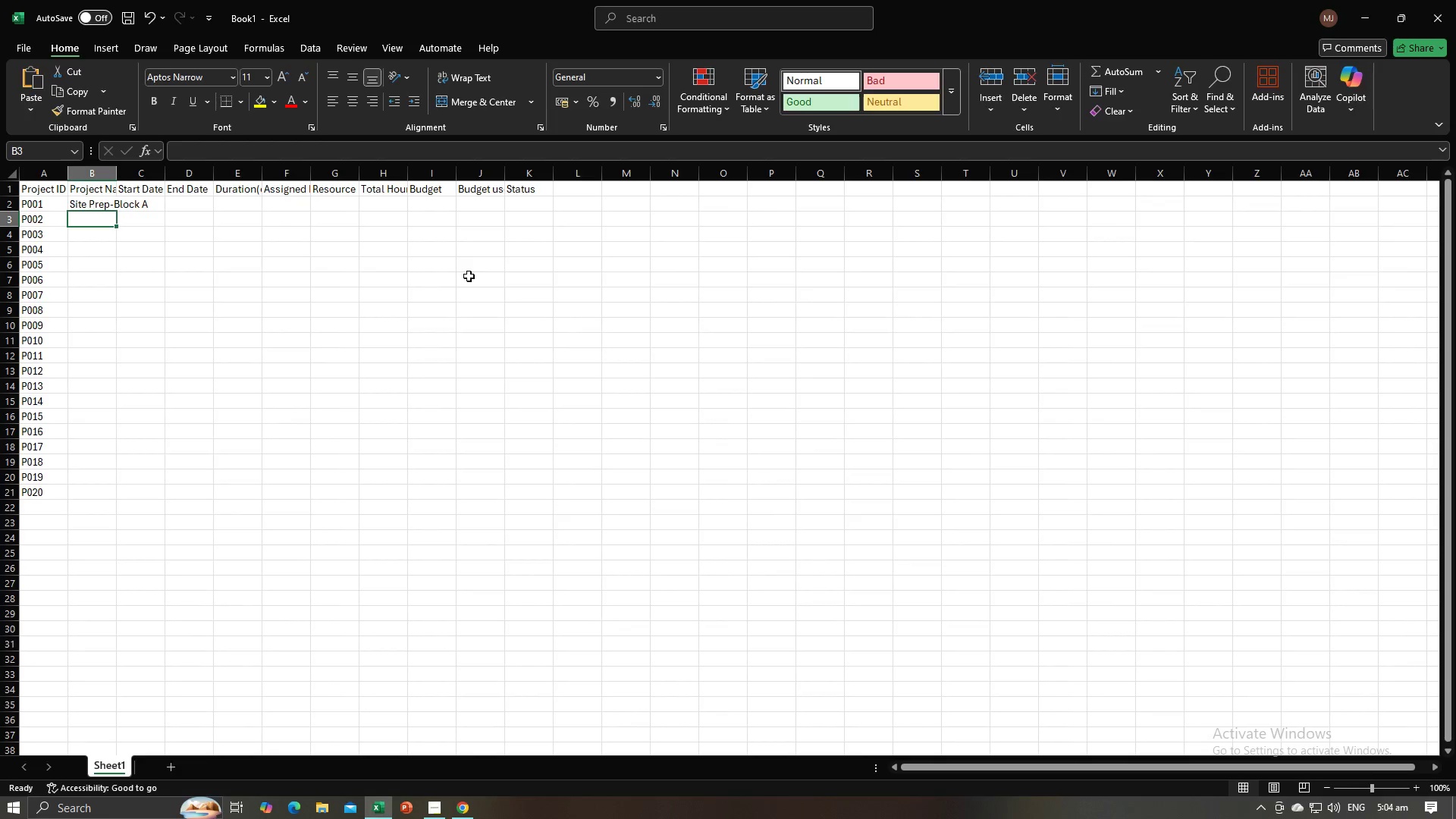 
key(Alt+Tab)
 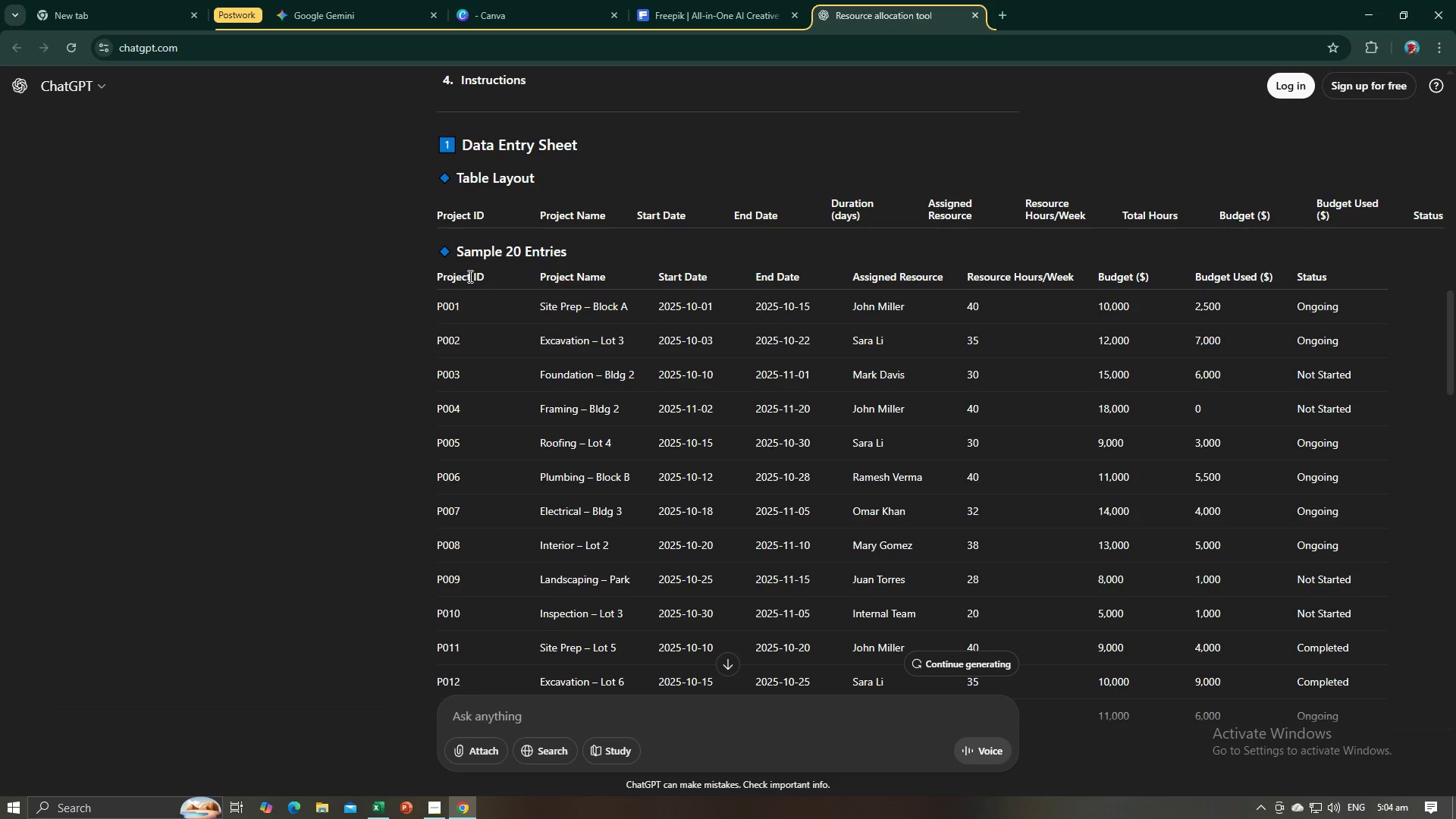 
key(Alt+AltLeft)
 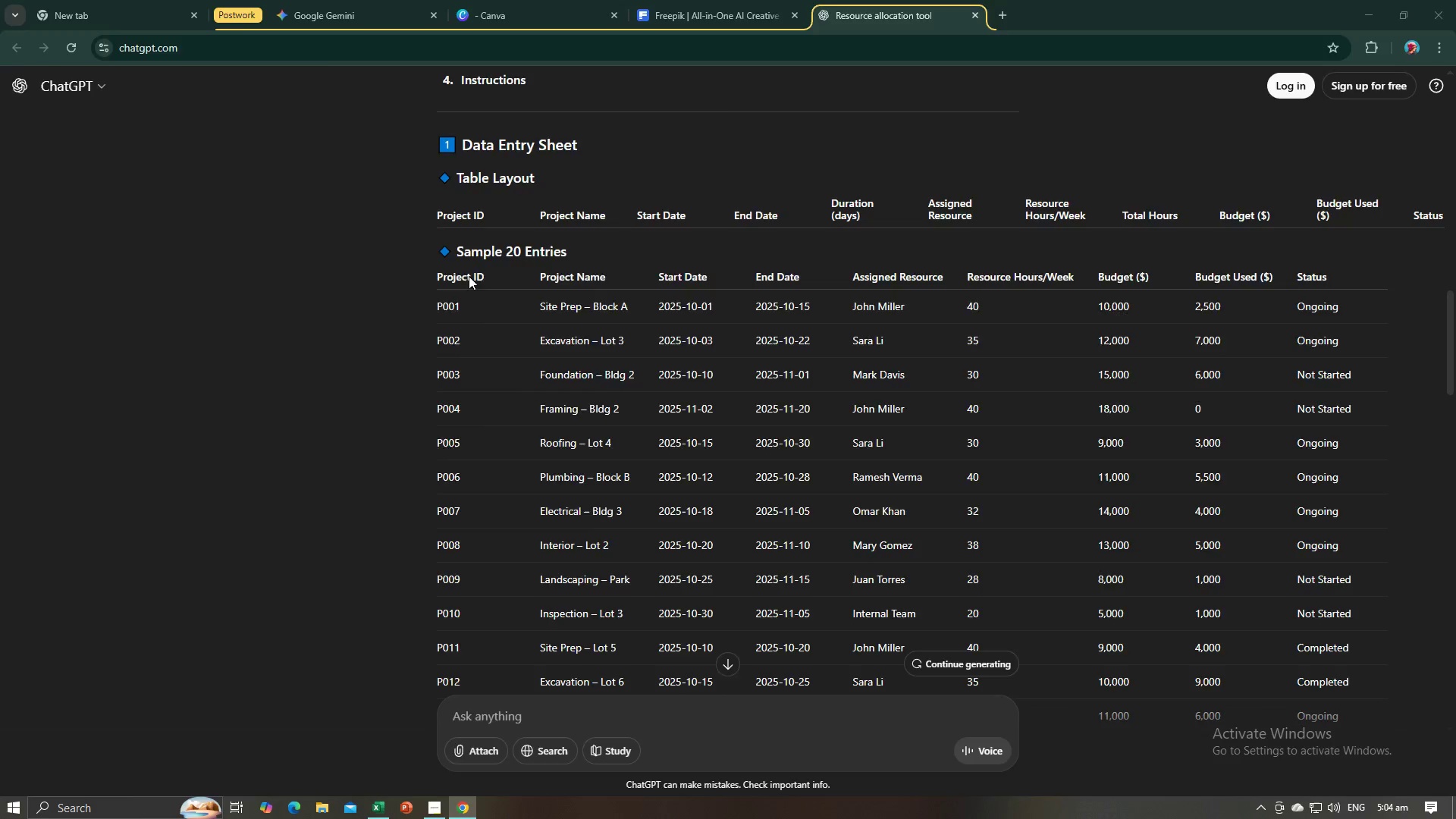 
key(Tab)
type(Excavation)
key(Tab)
 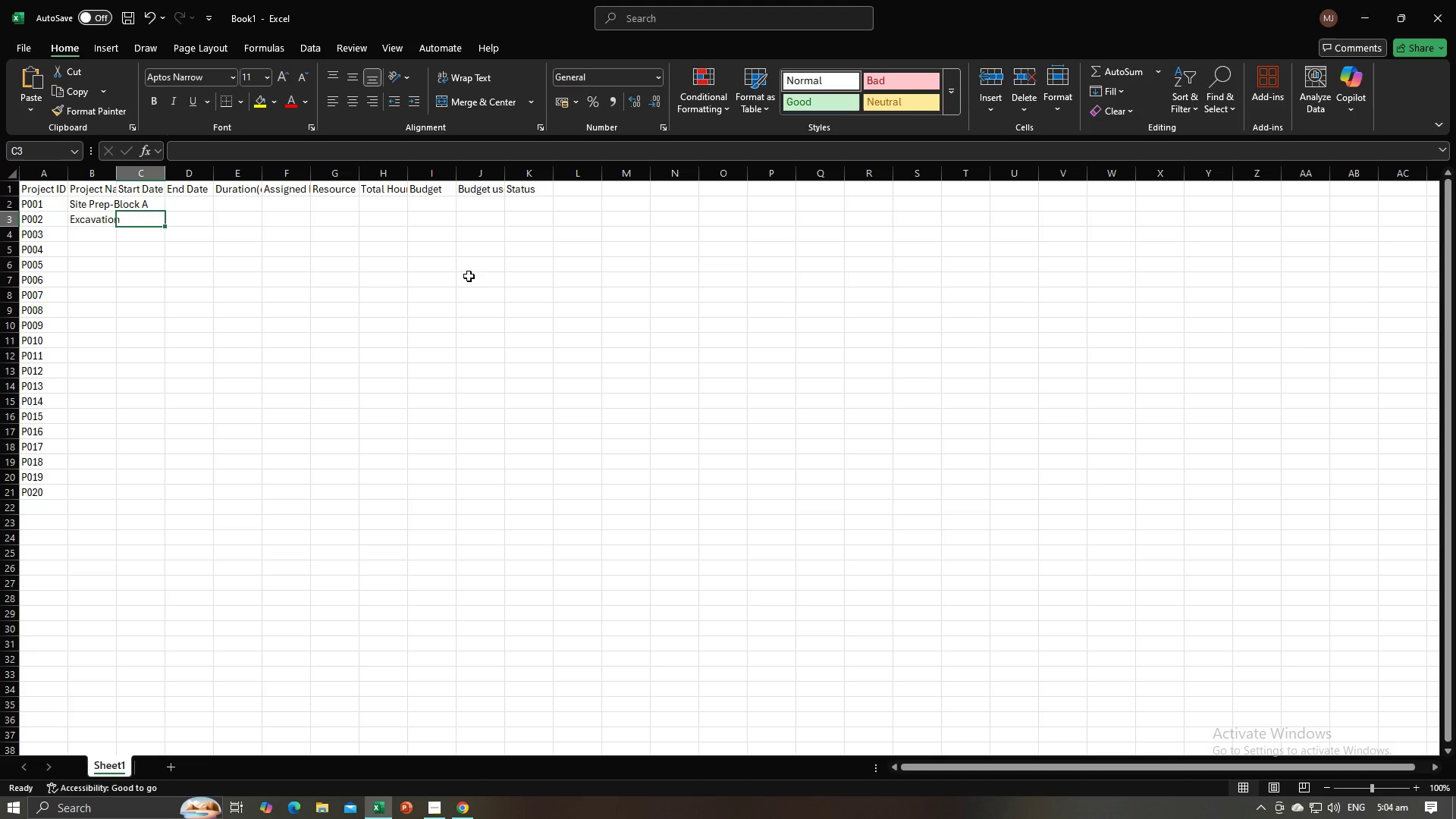 
key(Alt+AltLeft)
 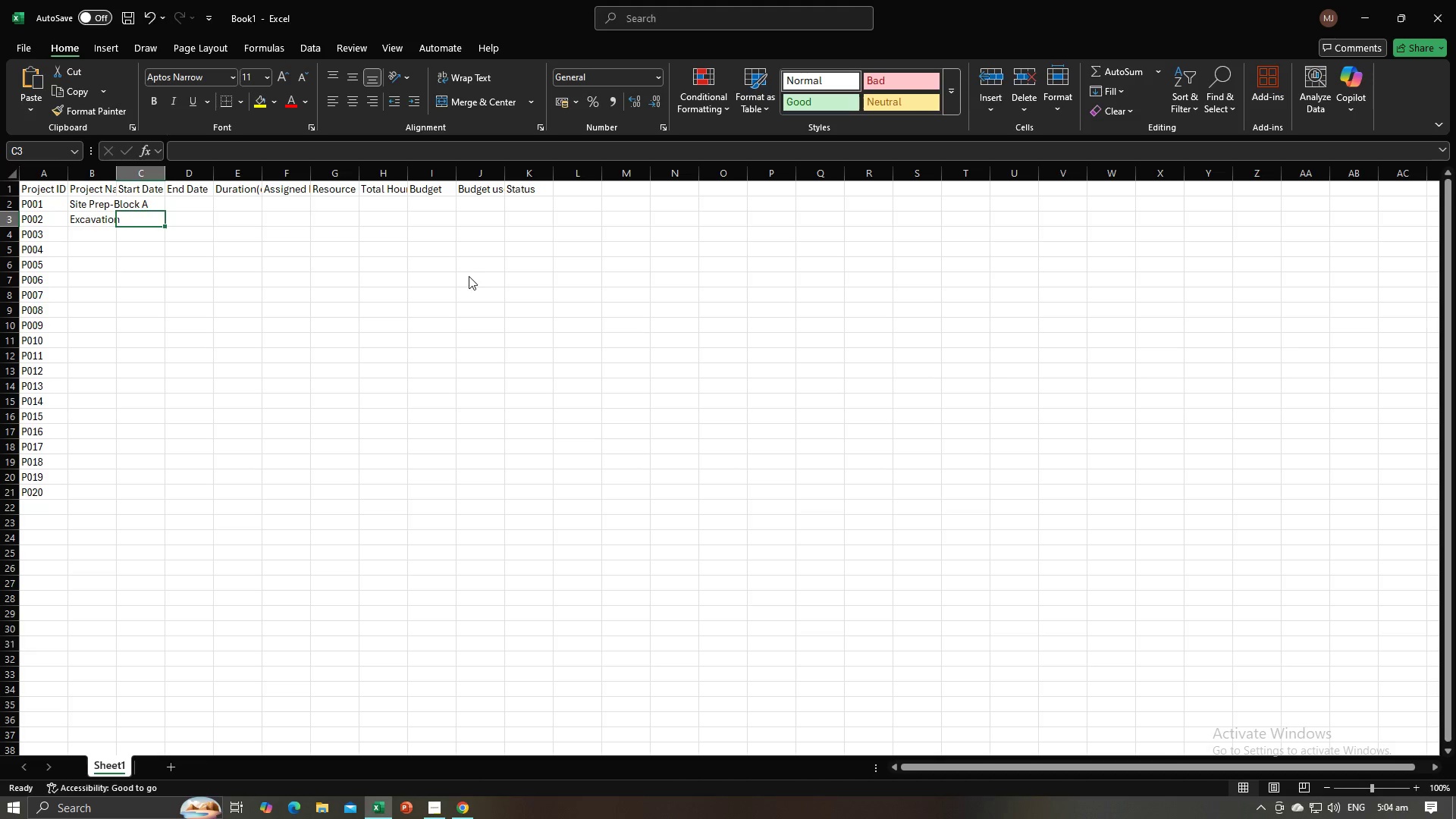 
key(Alt+Tab)
 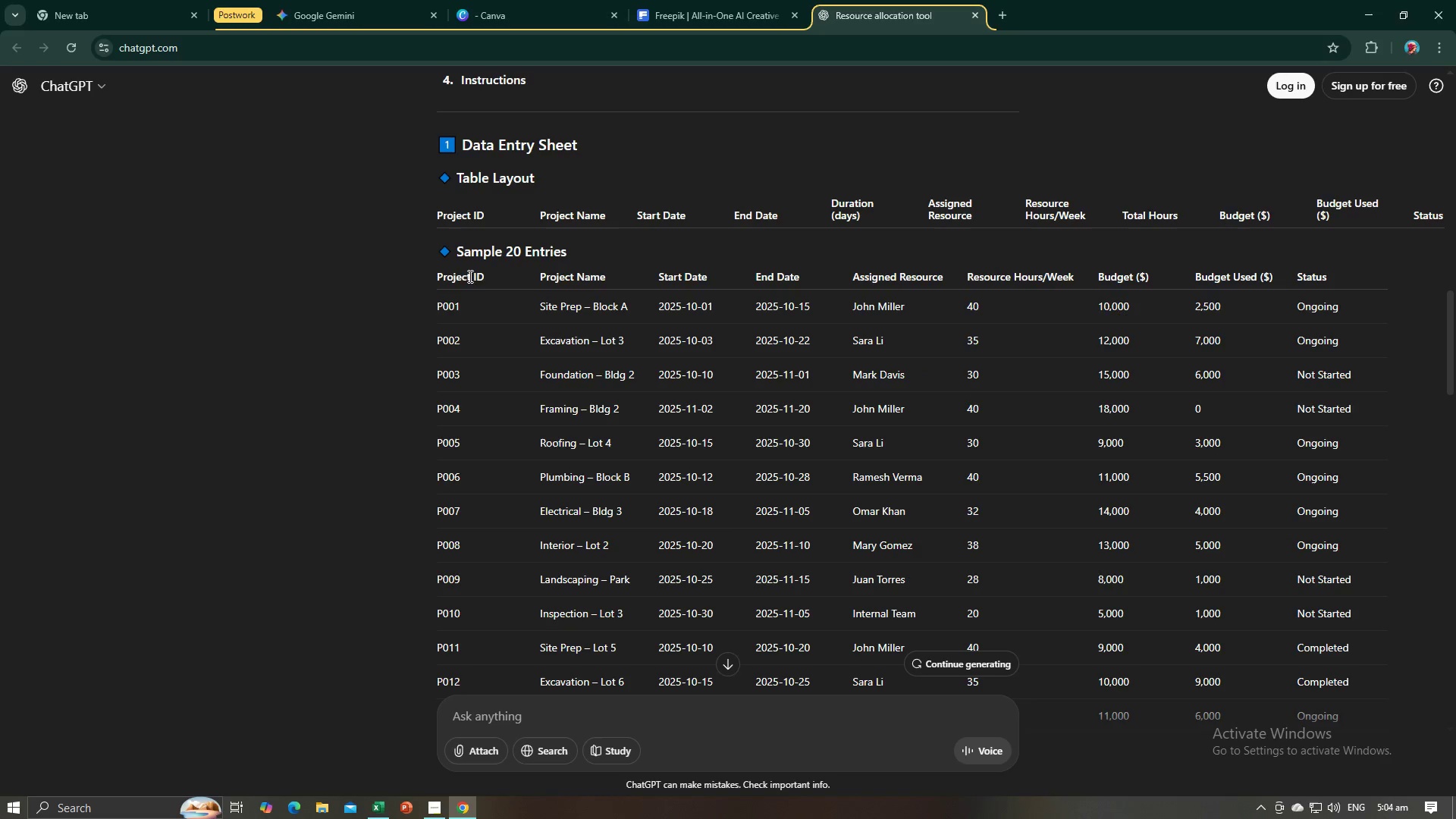 
key(Alt+AltLeft)
 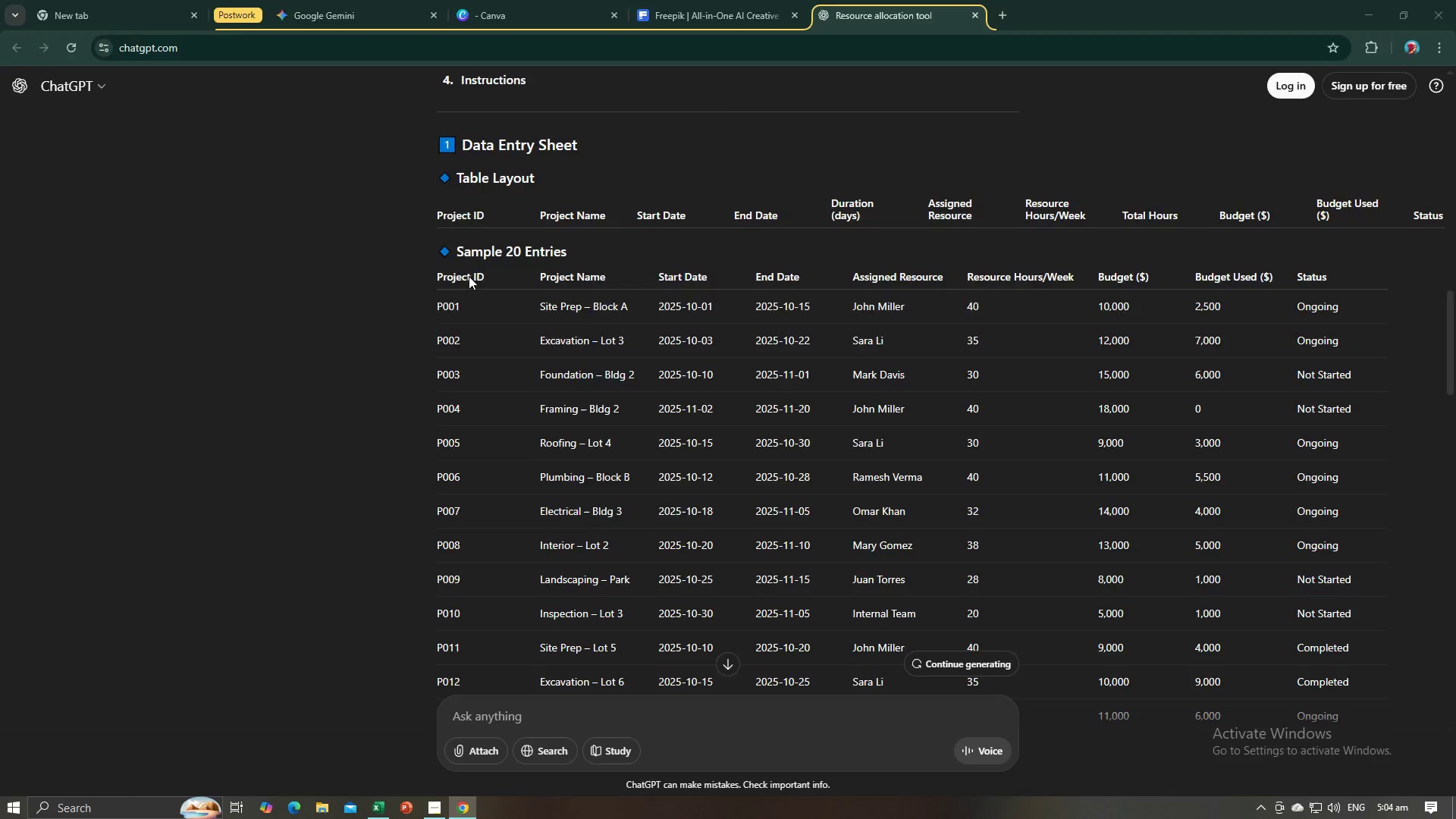 
key(Alt+Tab)
 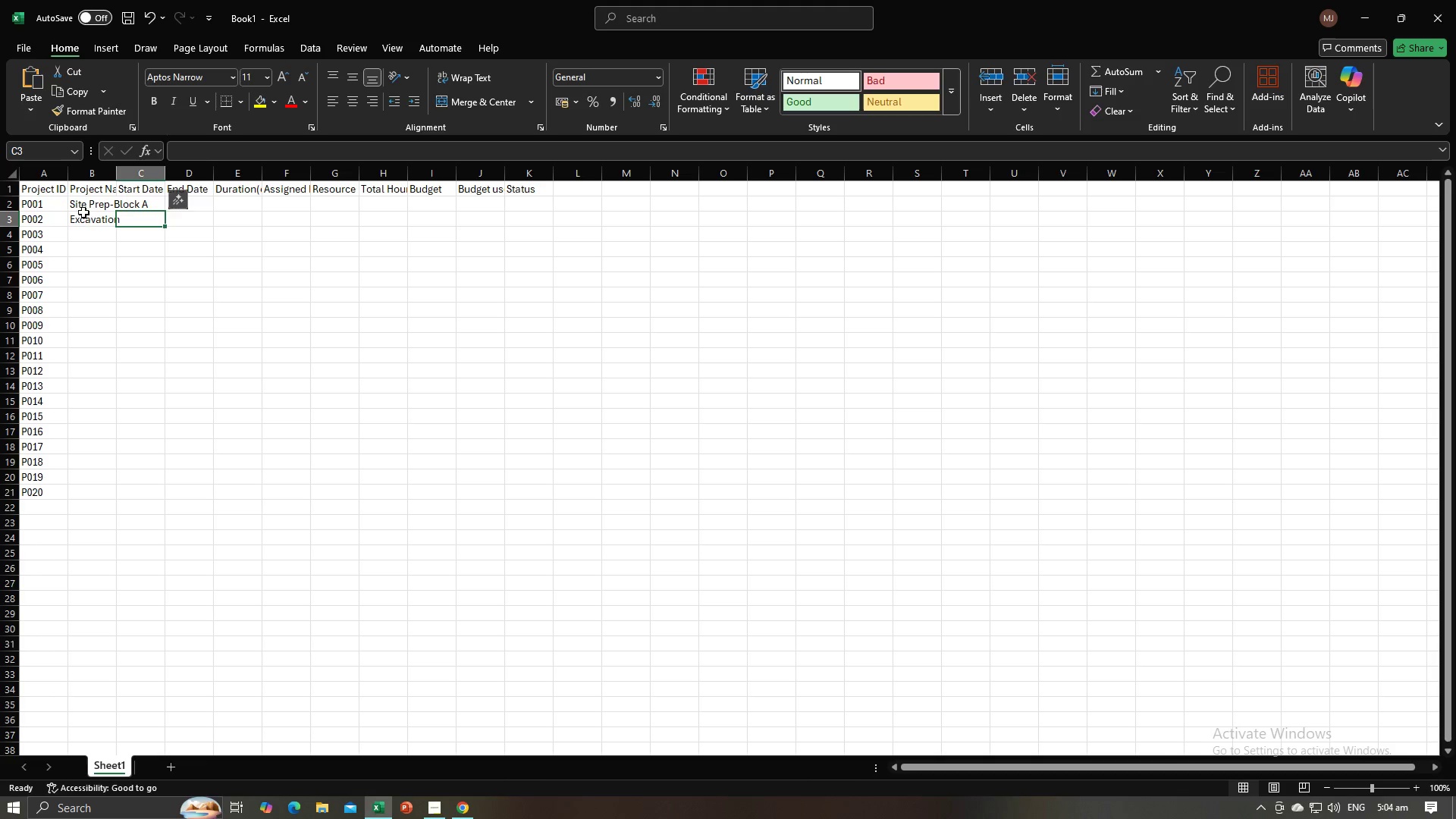 
left_click([90, 218])
 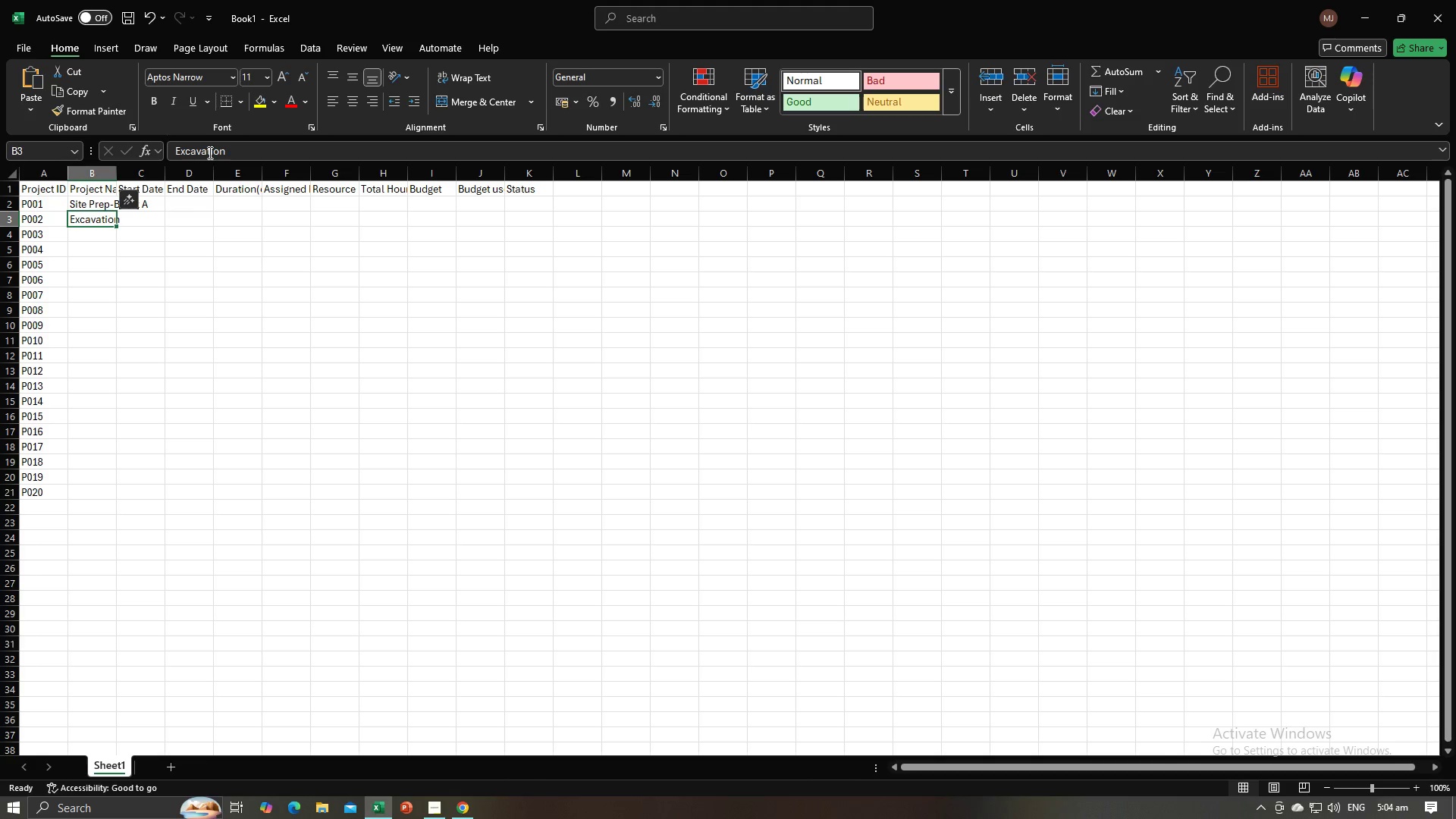 
left_click([238, 148])
 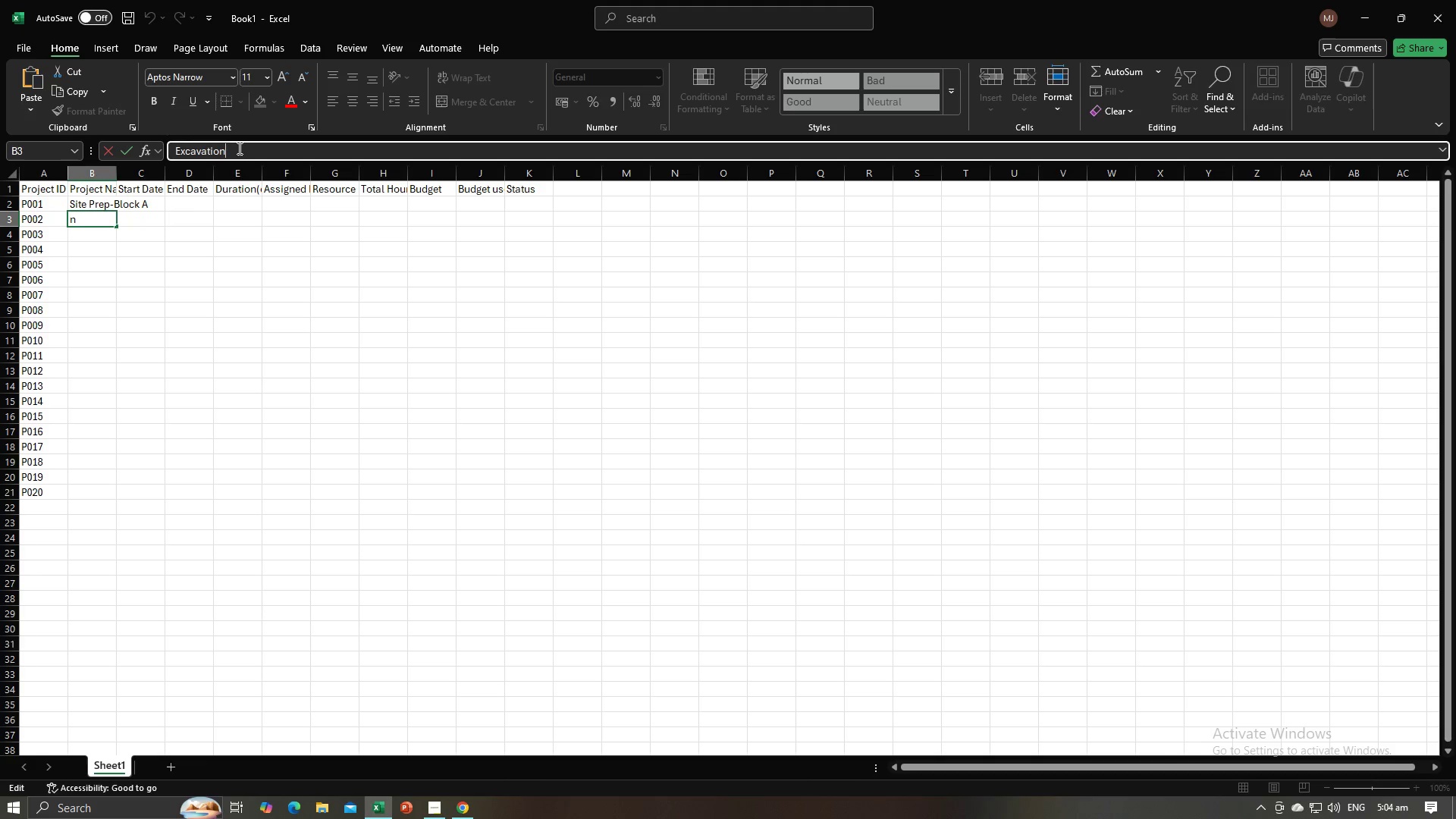 
type(- Lor)
key(Backspace)
type(t 3)
 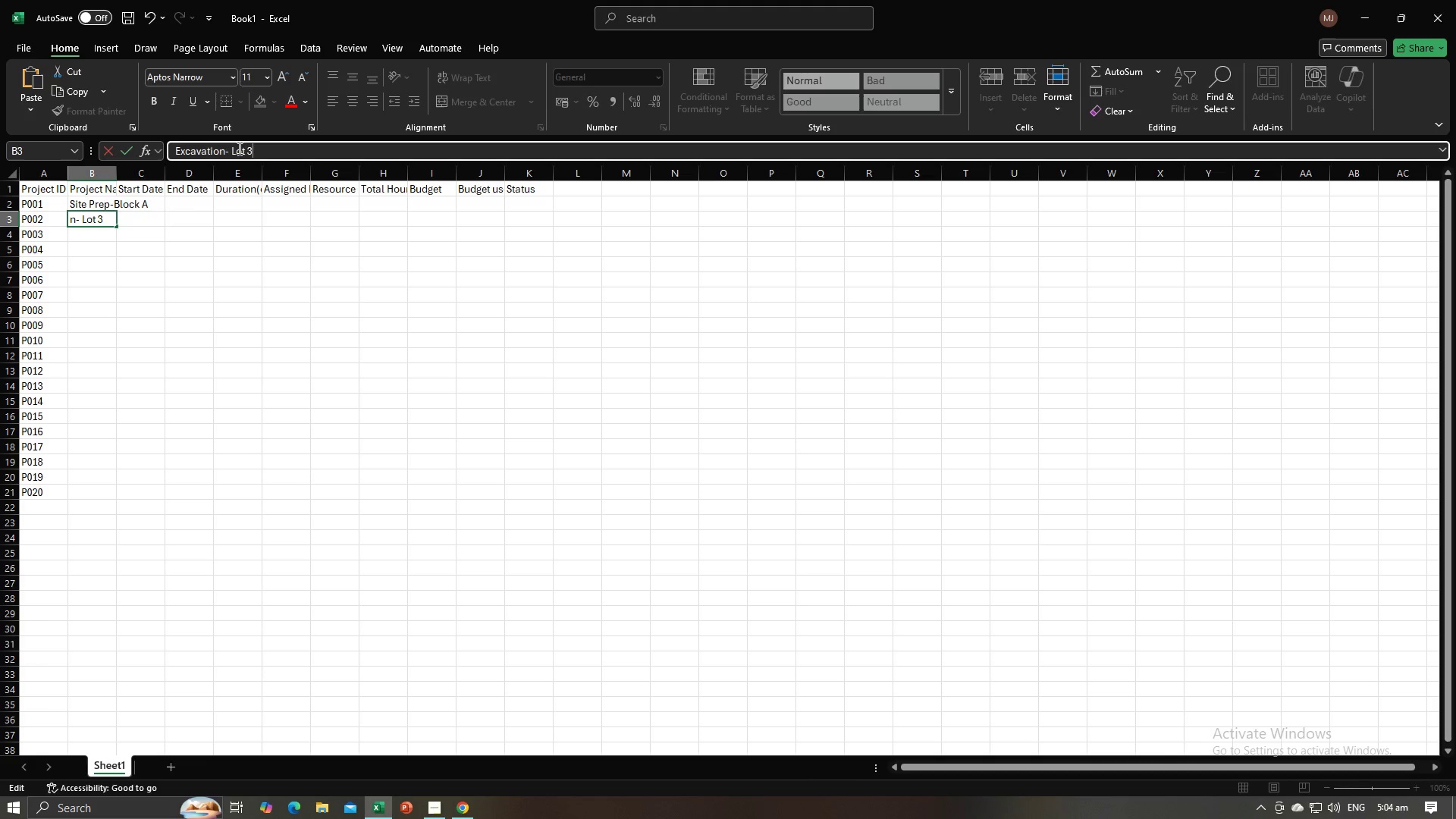 
key(Enter)
 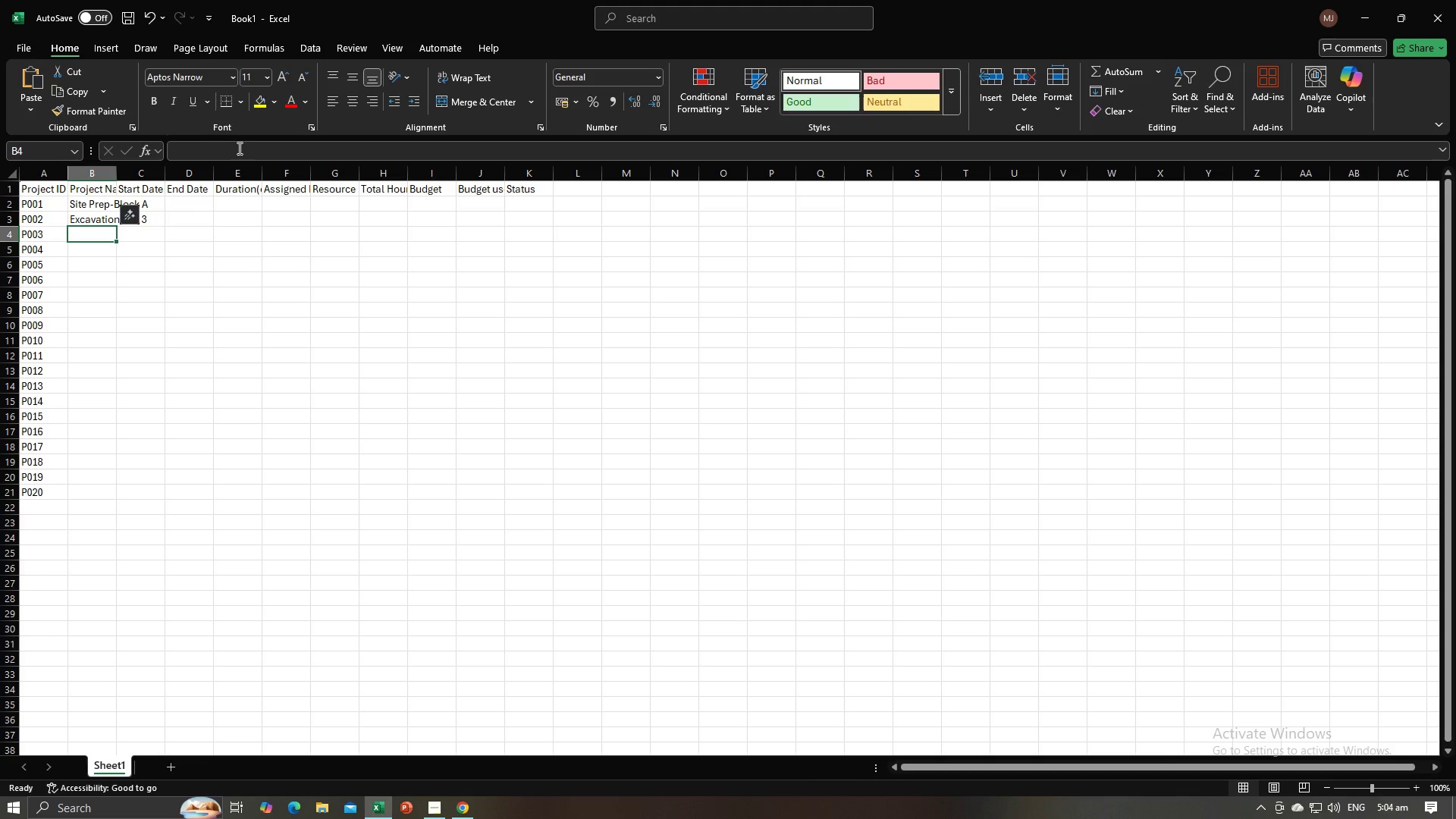 
key(Alt+AltLeft)
 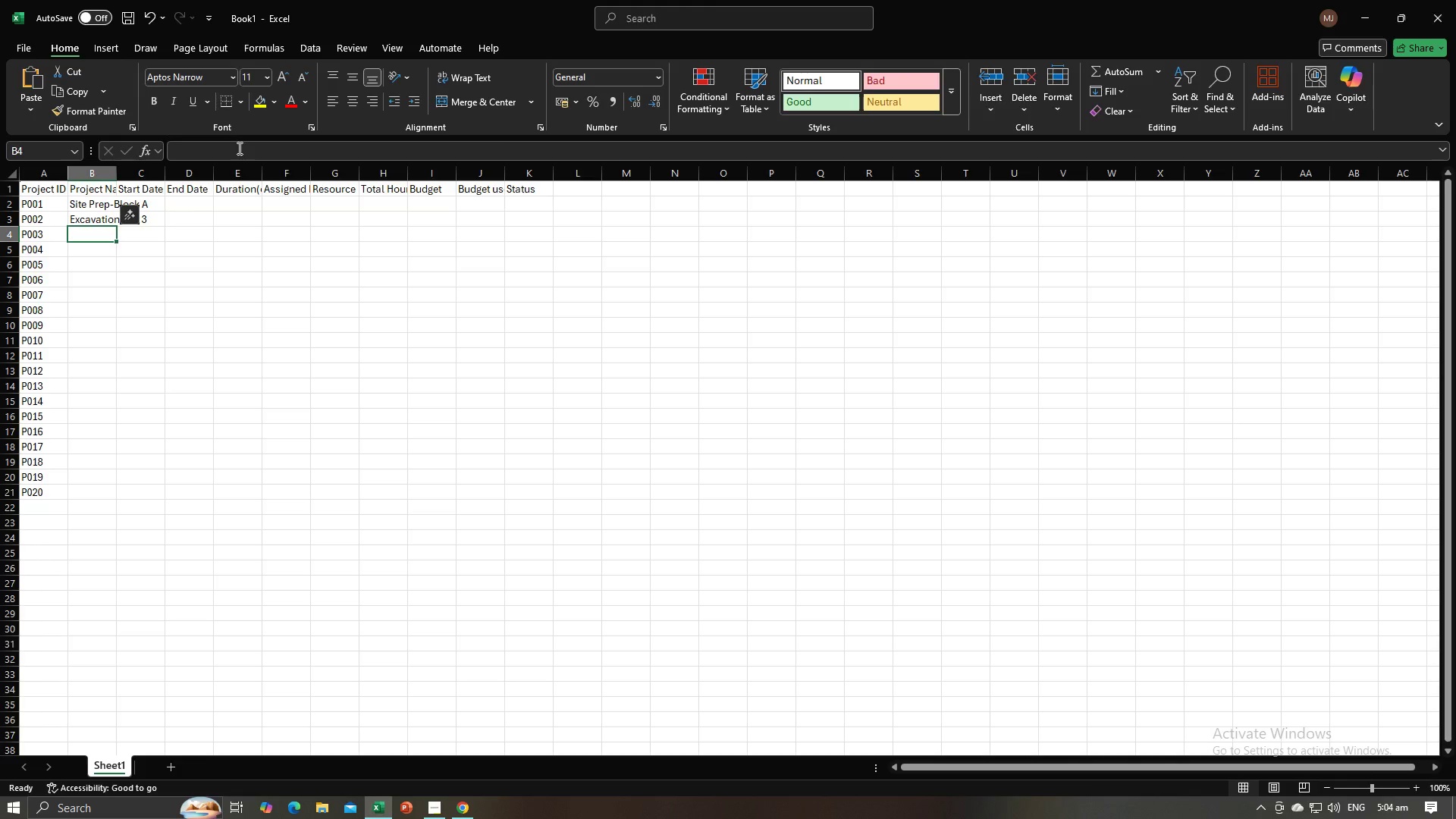 
key(Alt+Tab)
 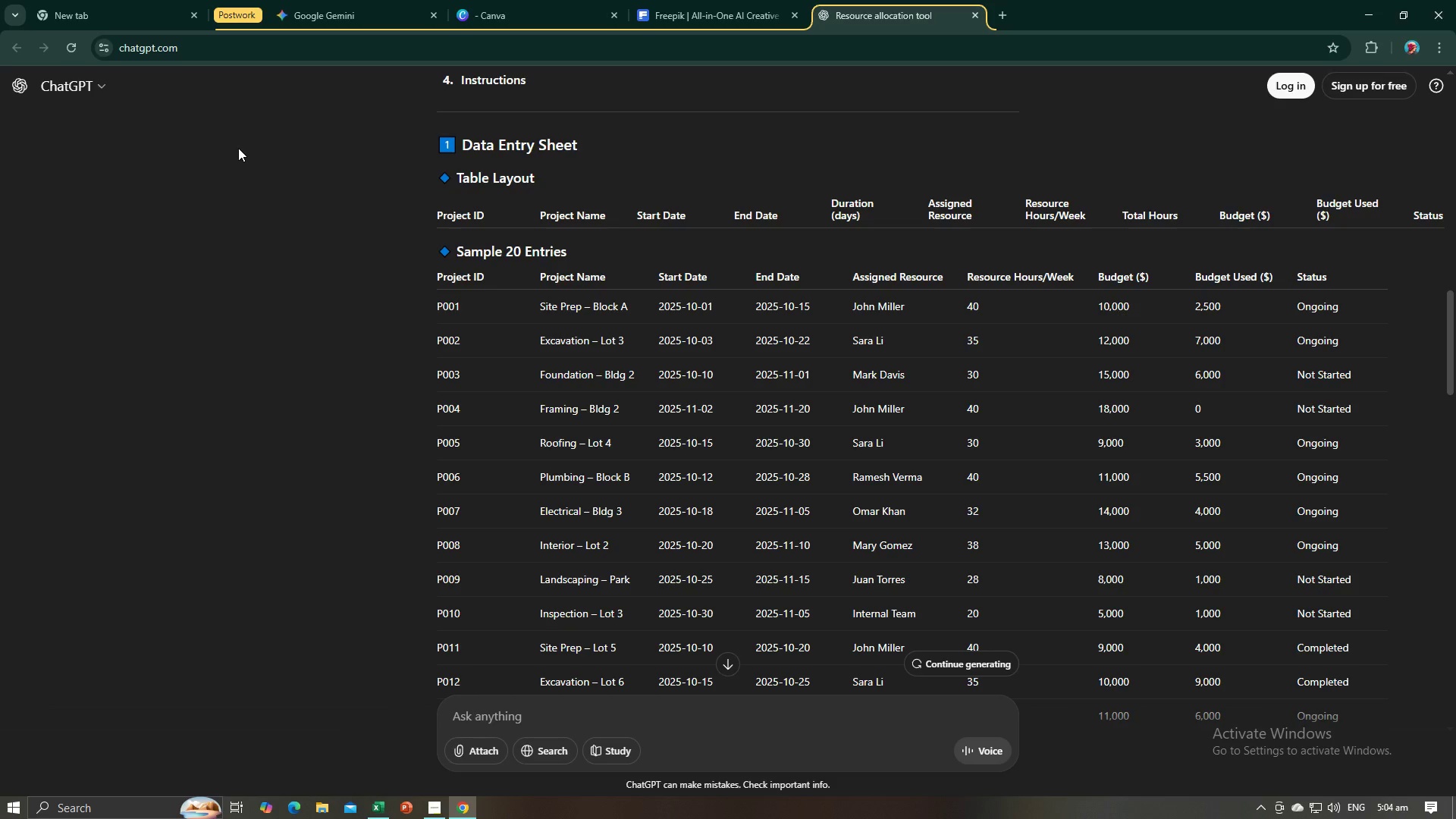 
key(Alt+AltLeft)
 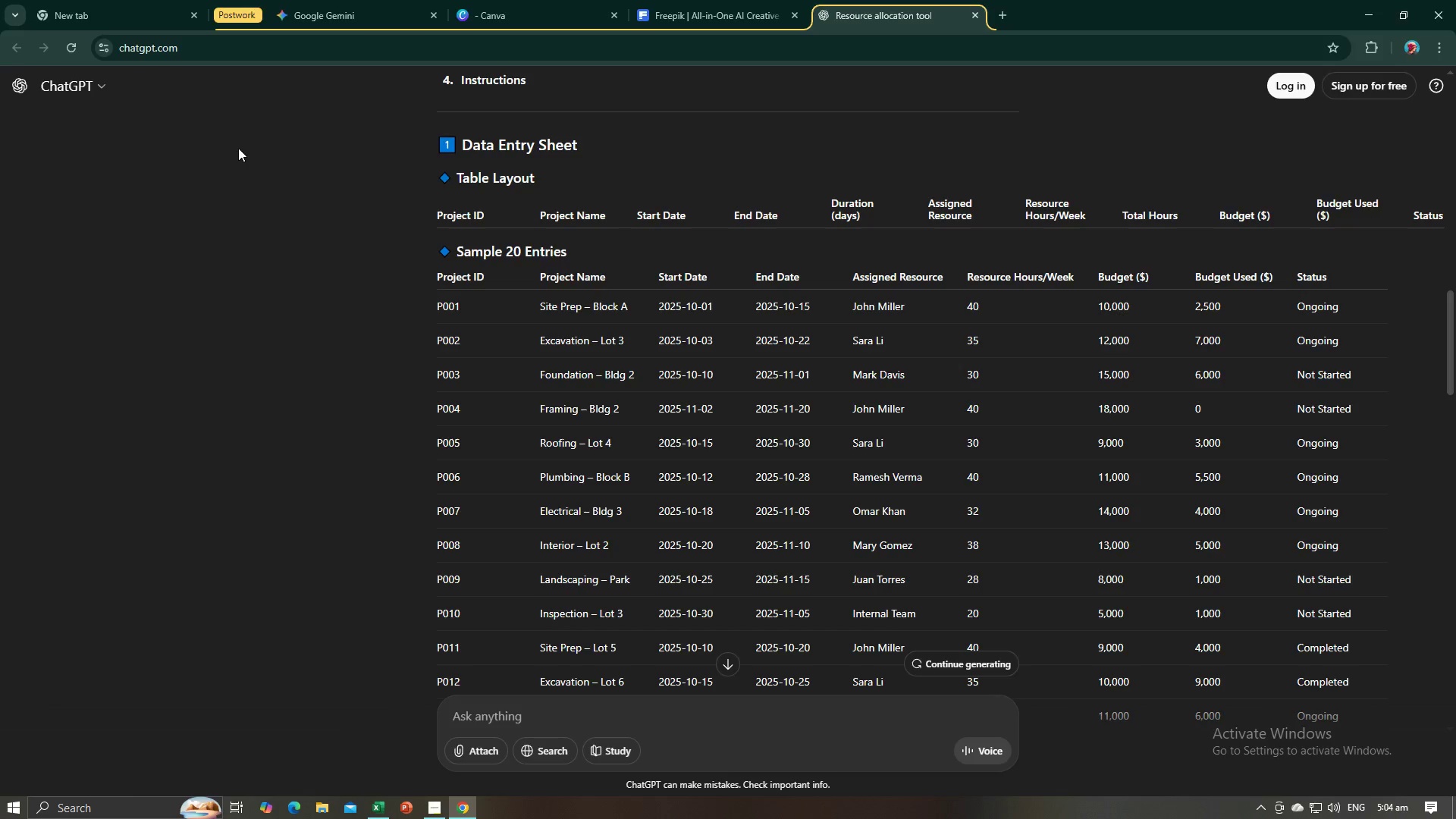 
key(Tab)
type(Foundation - Blg )
 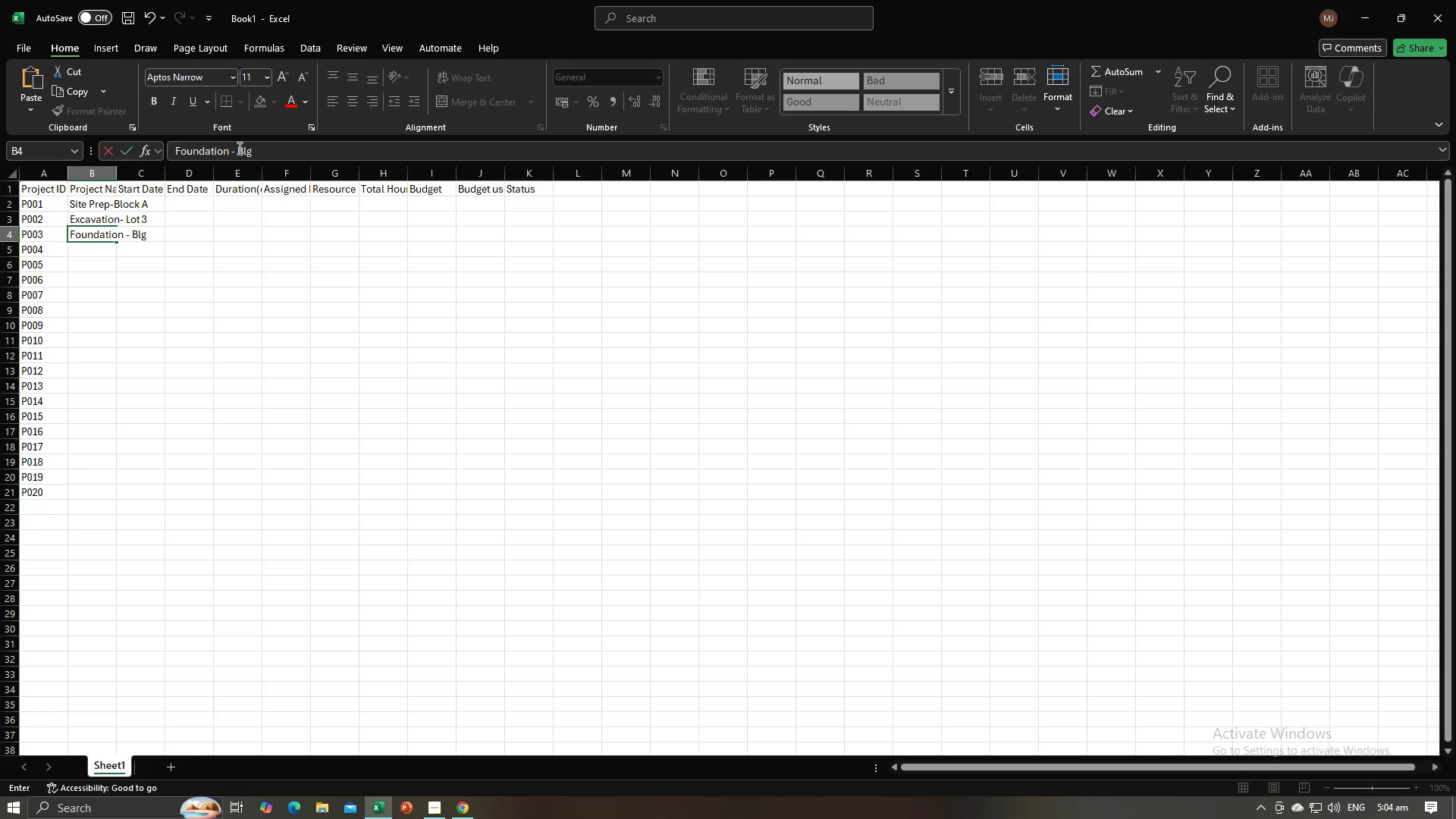 
 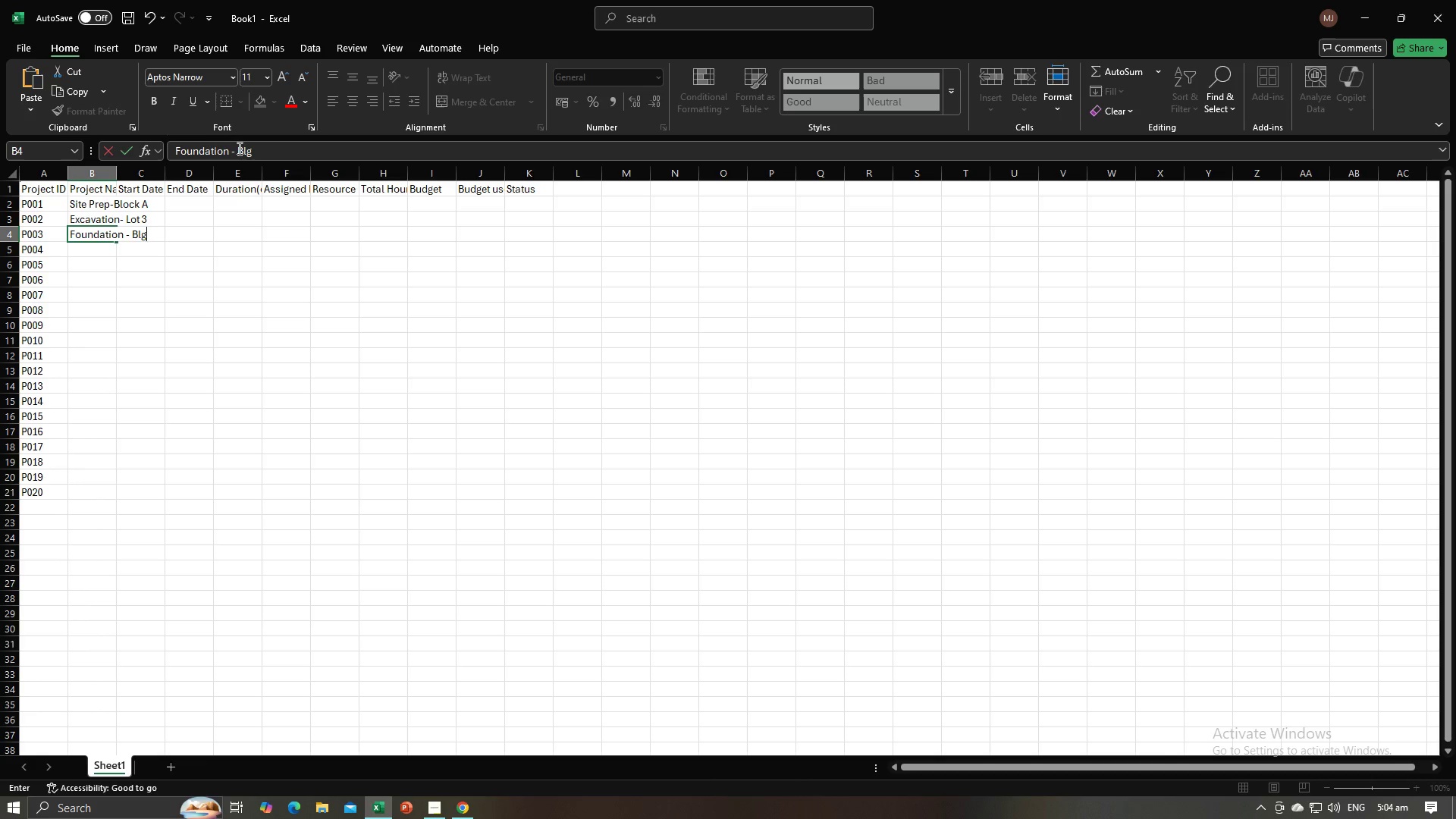 
key(Alt+AltLeft)
 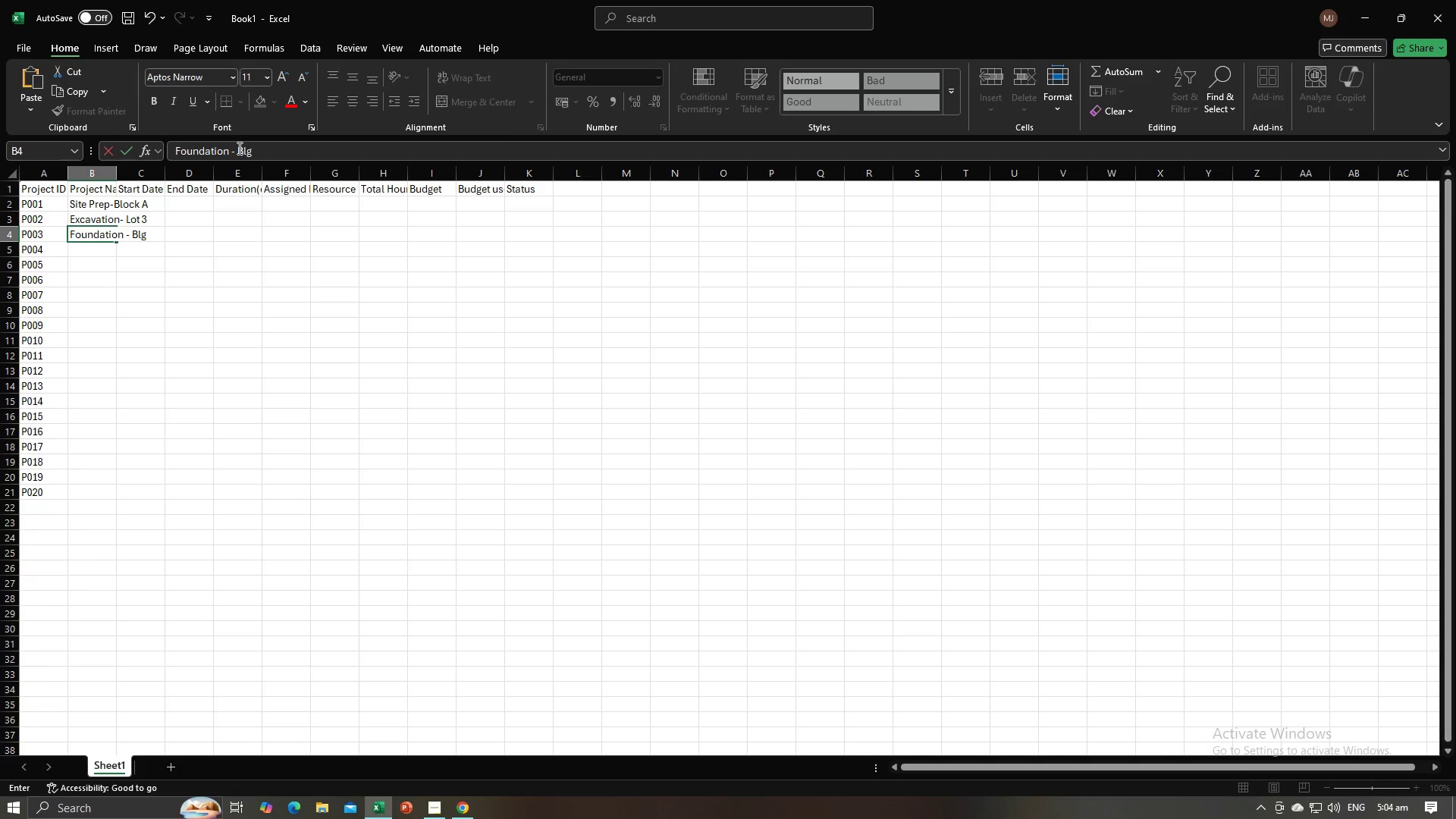 
key(Alt+Tab)
 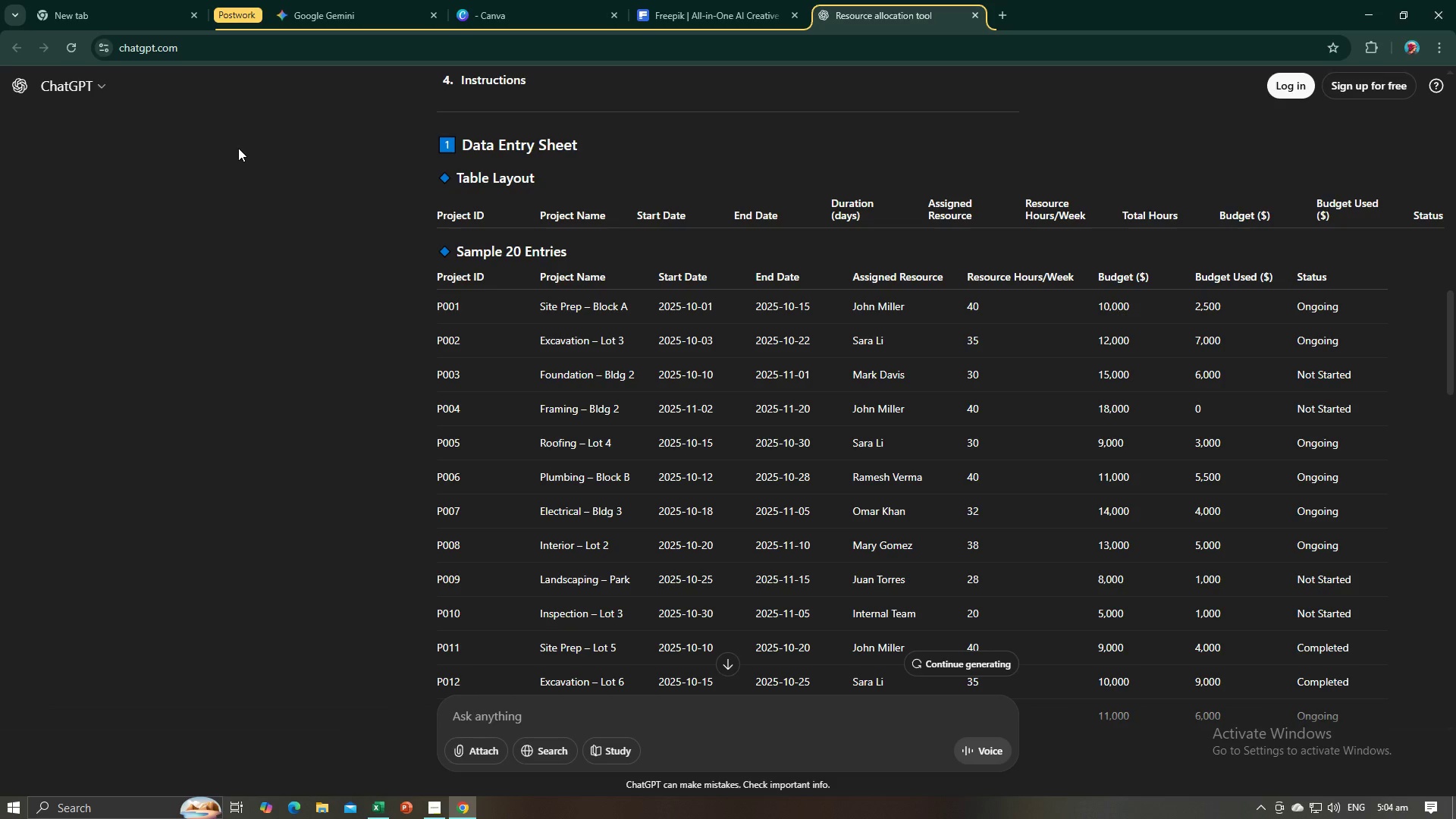 
key(Alt+AltLeft)
 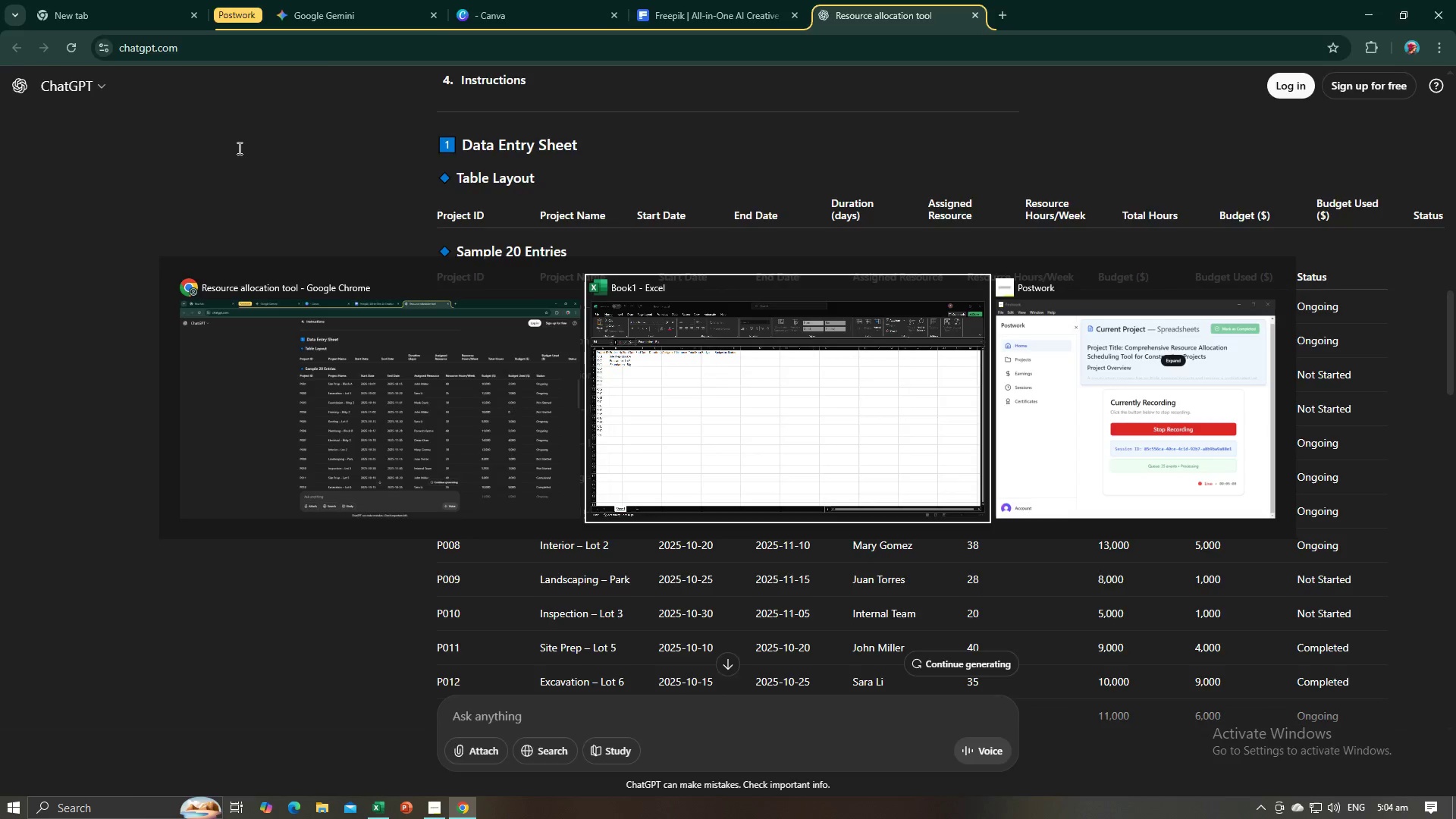 
key(Tab)
key(Backspace)
key(Backspace)
type(dg )
 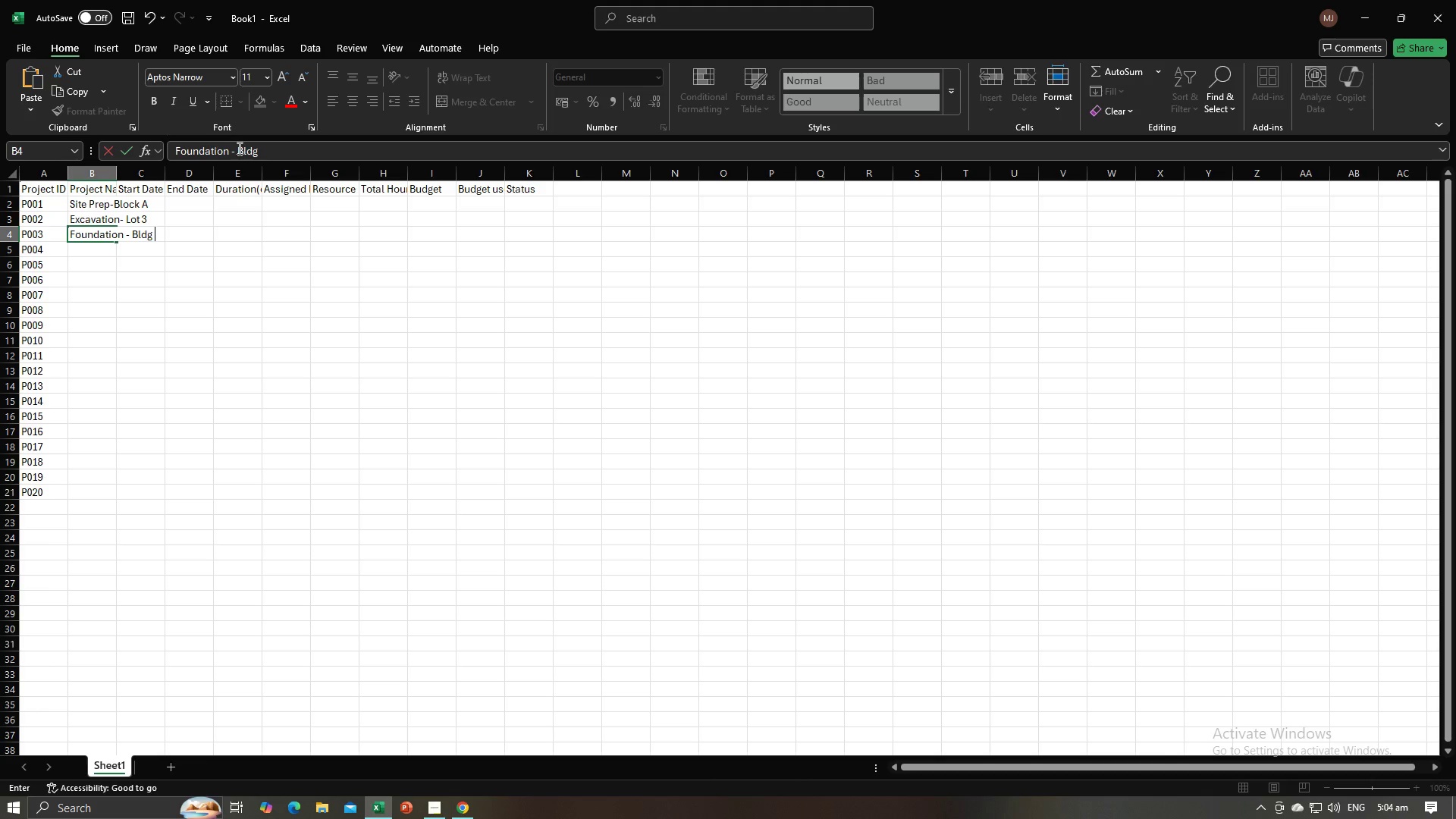 
key(Alt+AltLeft)
 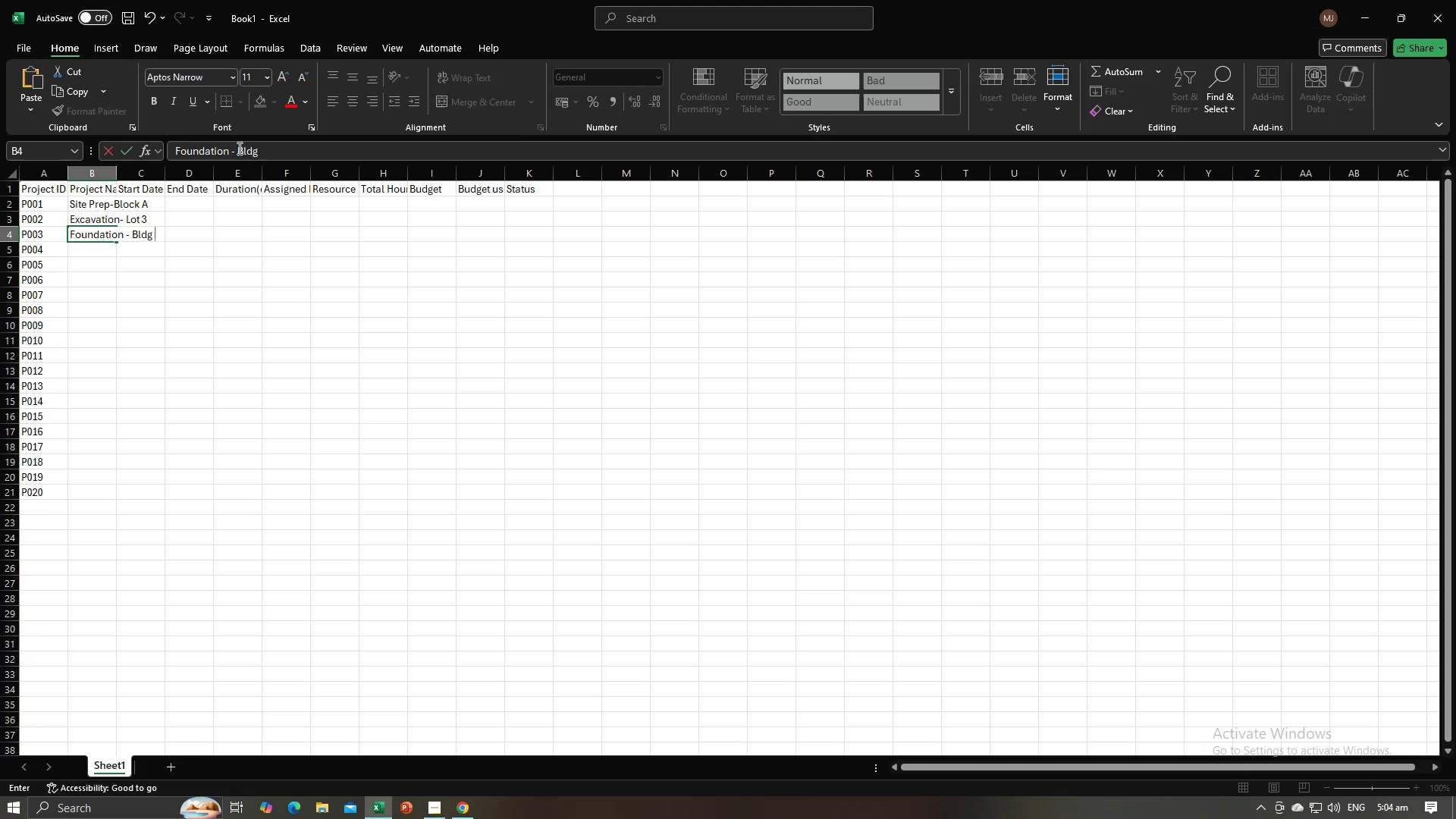 
key(Alt+Tab)
 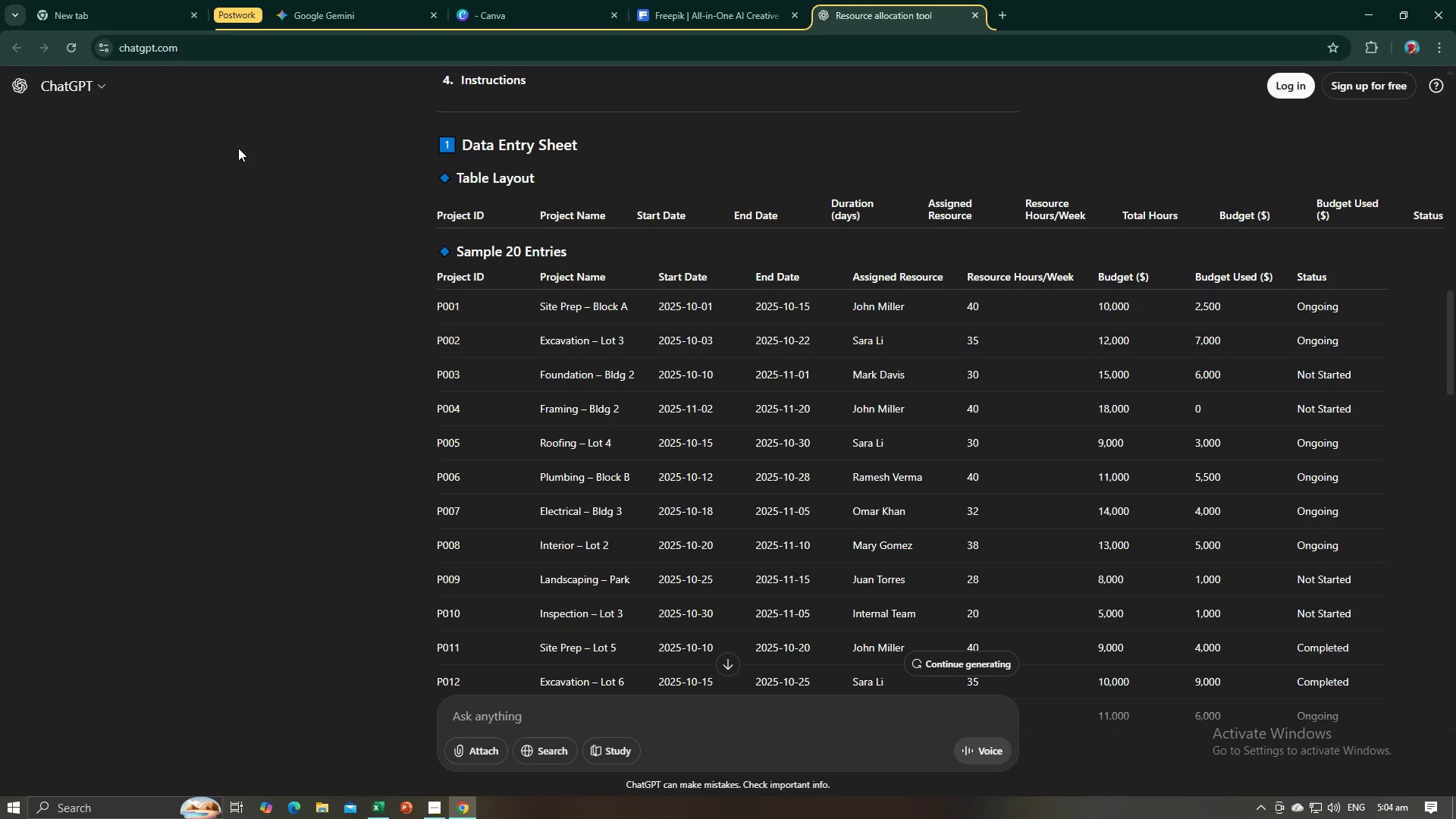 
key(Alt+AltLeft)
 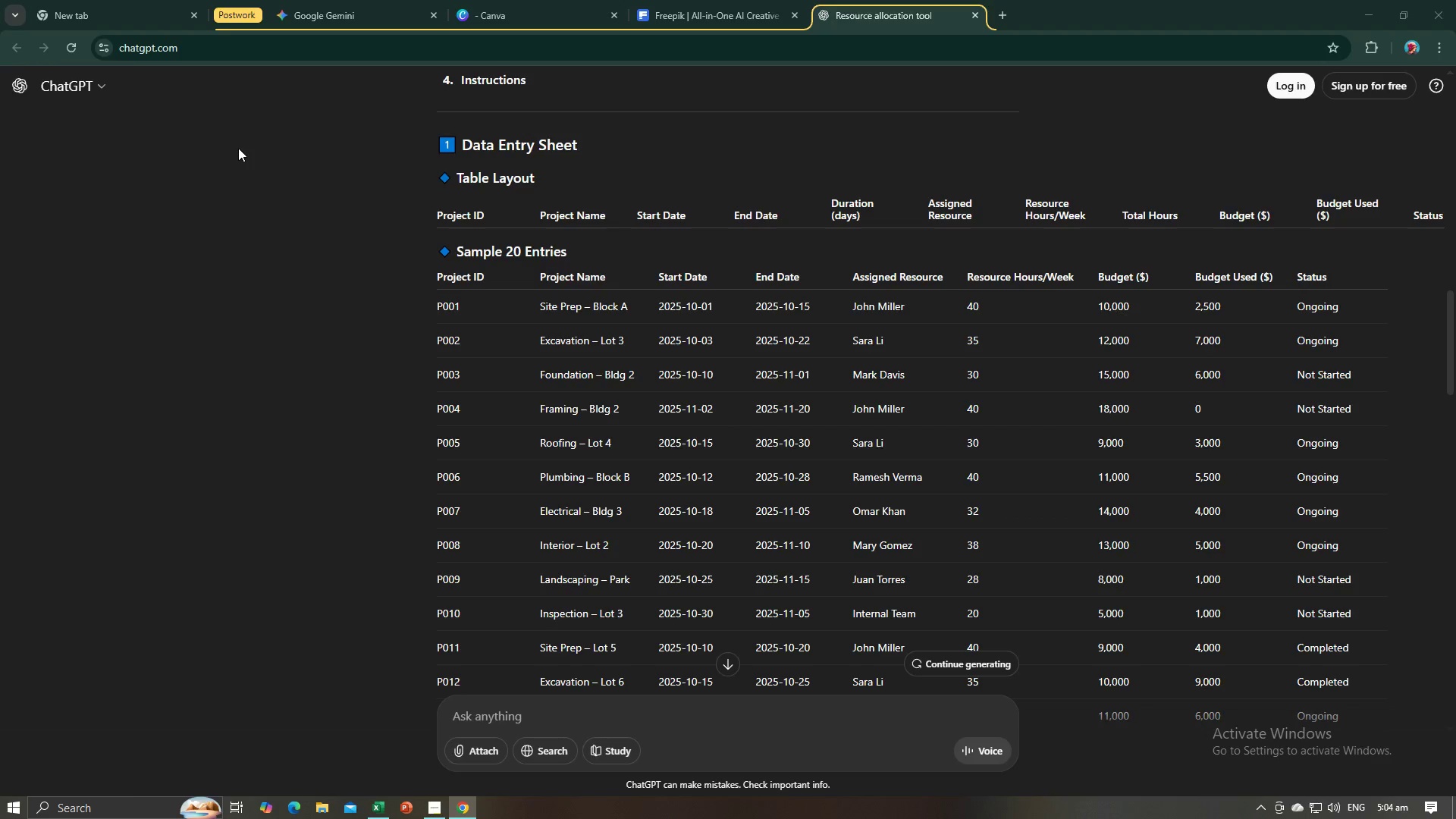 
key(Alt+Tab)
 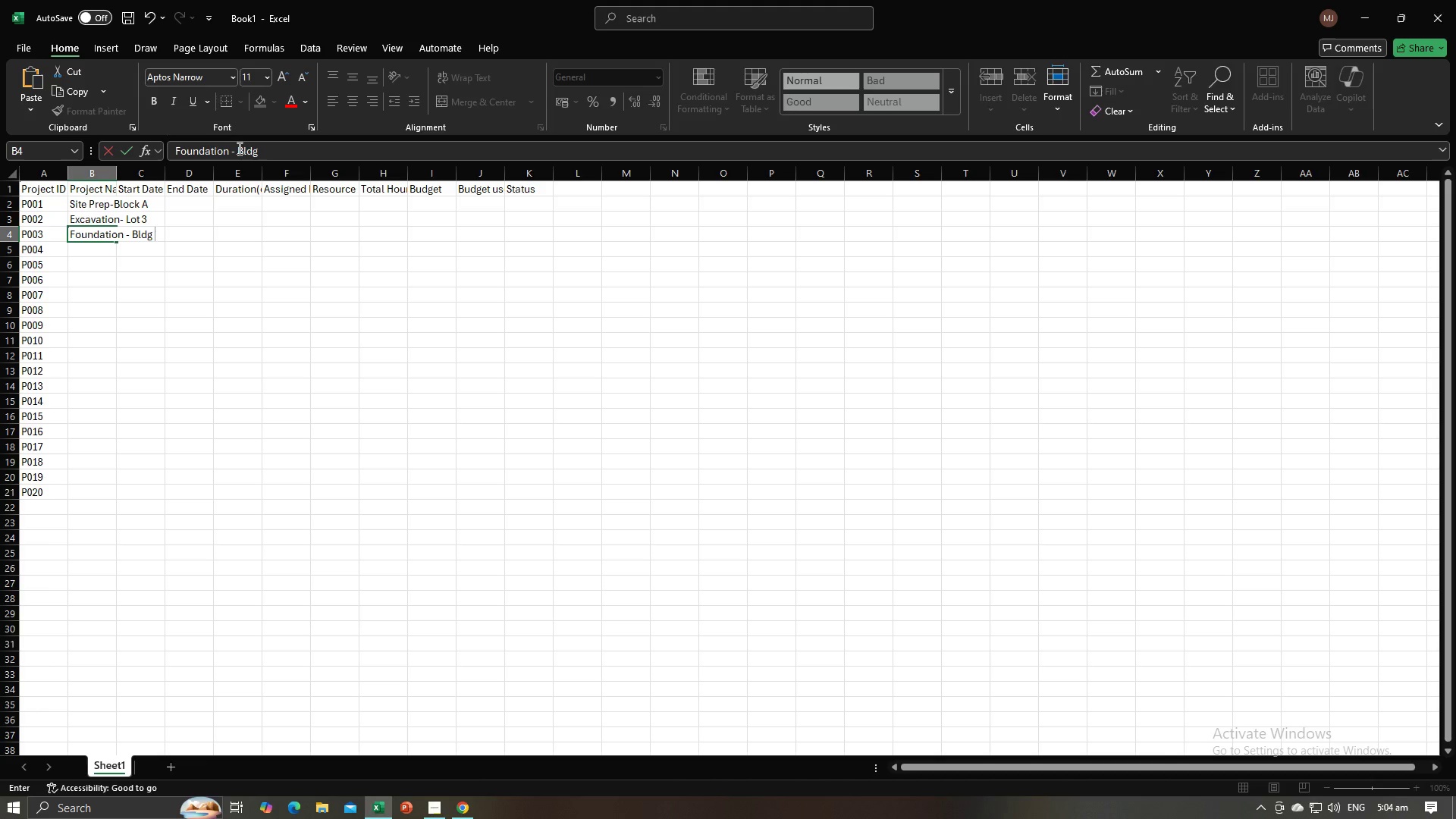 
key(2)
 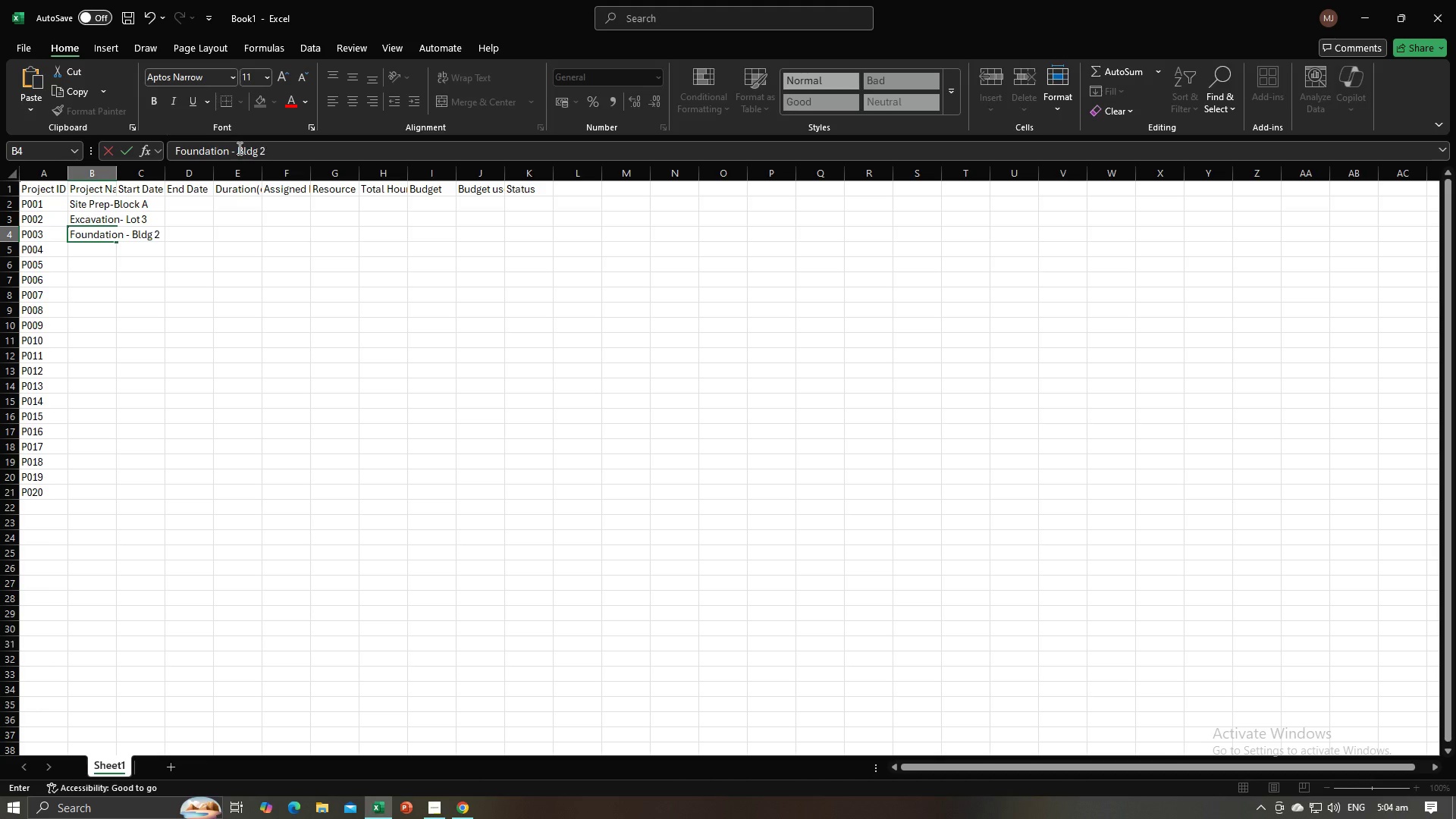 
key(Enter)
 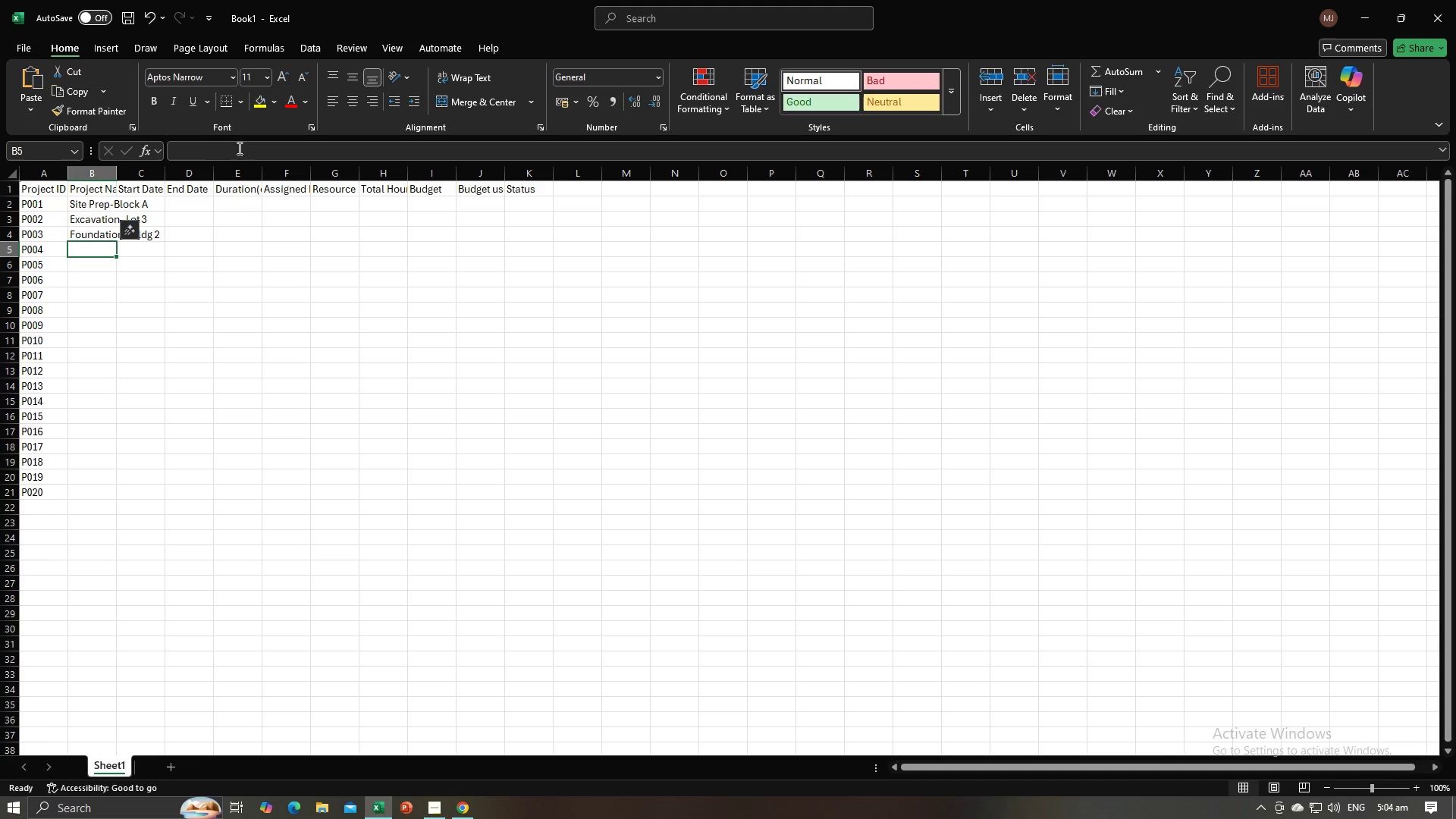 
key(Alt+AltLeft)
 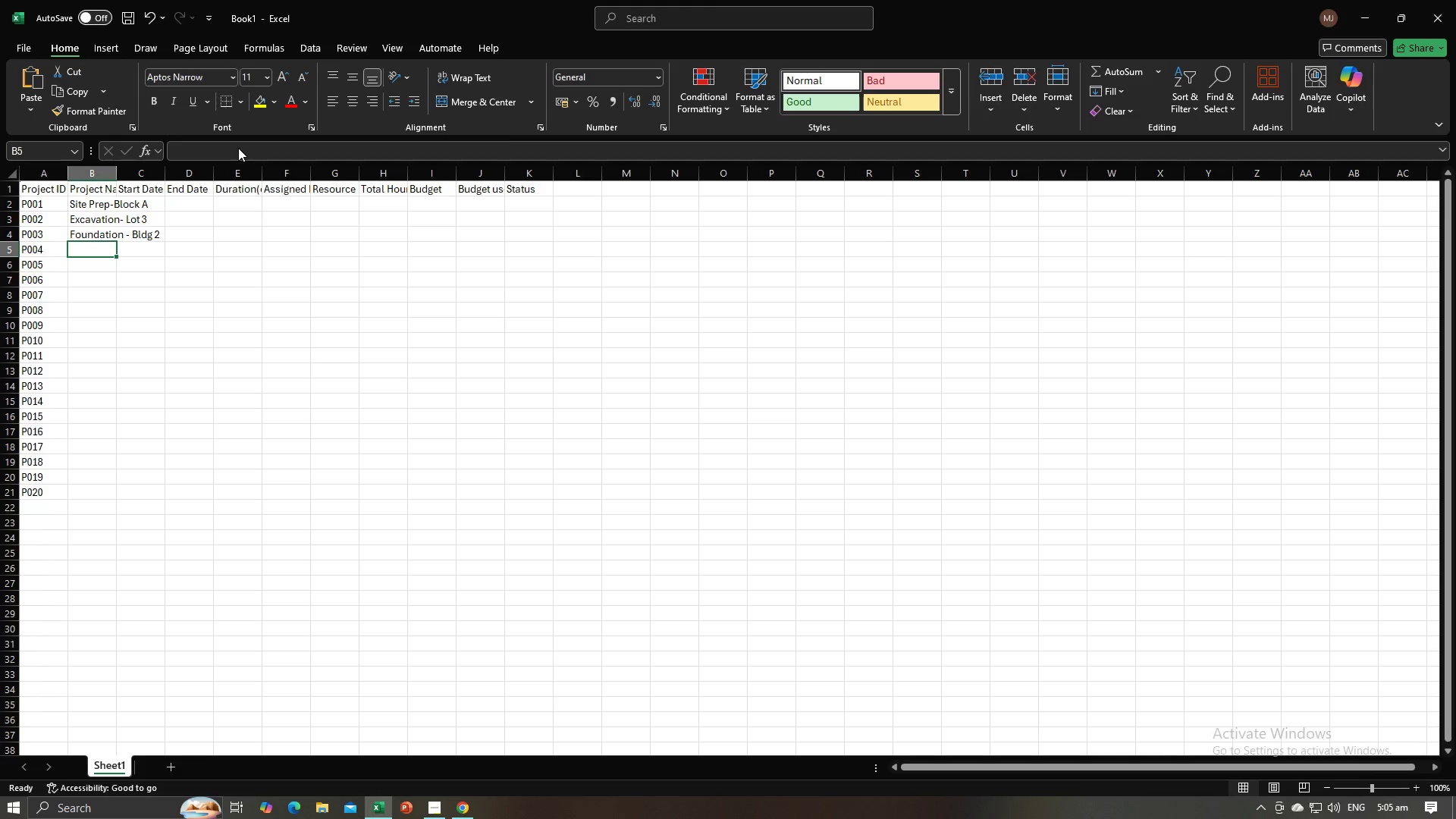 
key(Alt+Tab)
 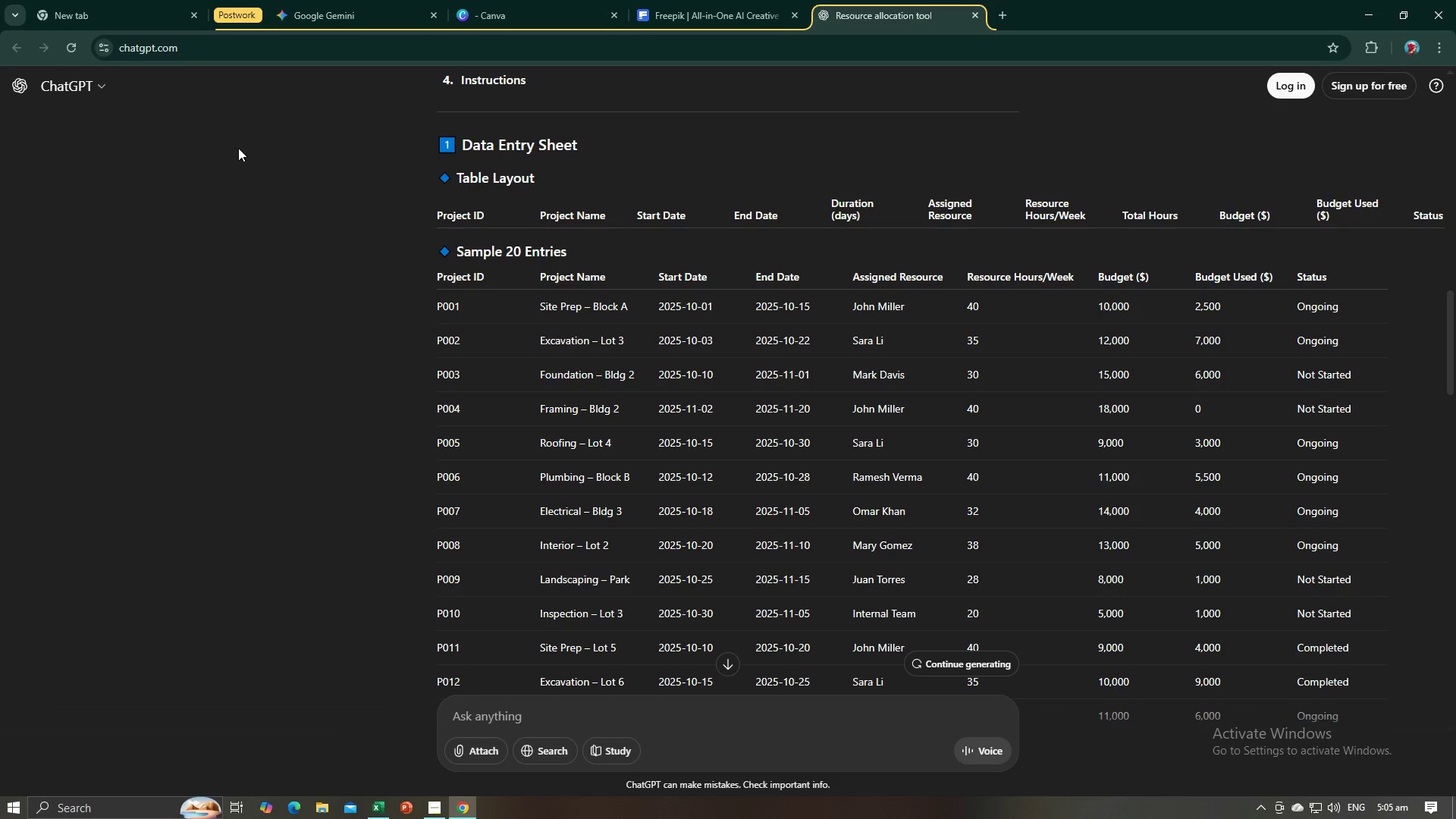 
key(Alt+AltLeft)
 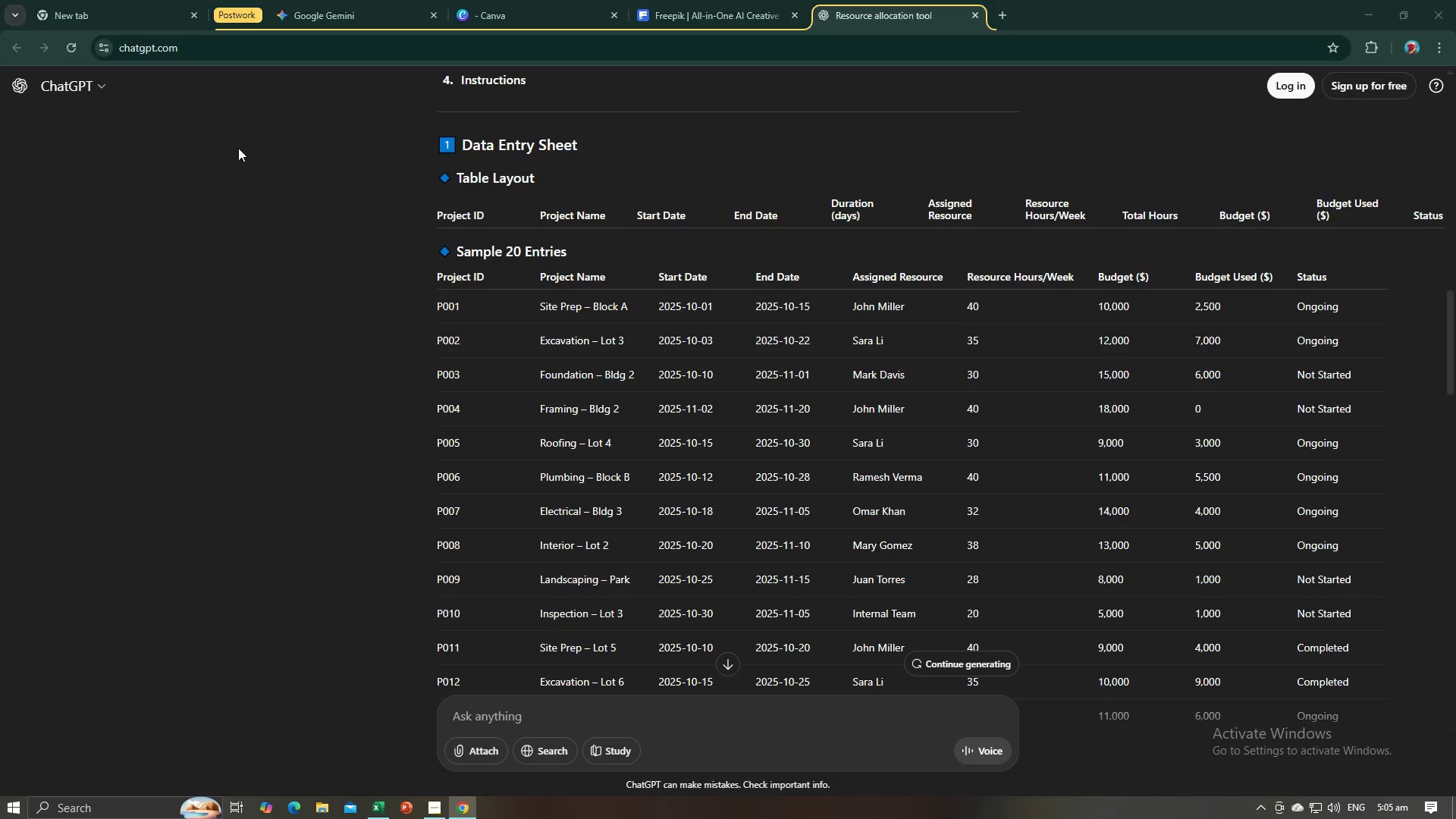 
key(Alt+Tab)
 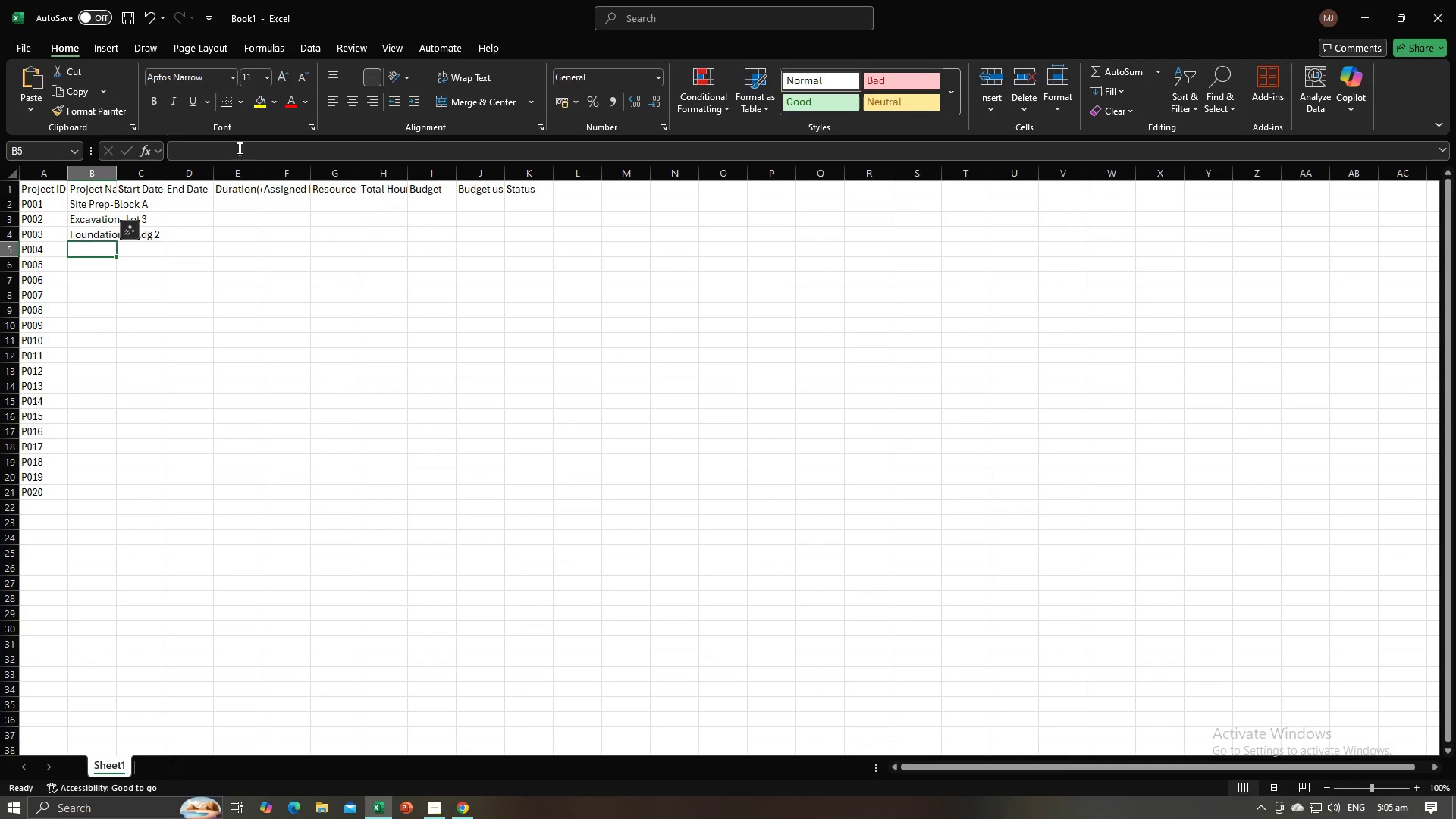 
key(Alt+AltLeft)
 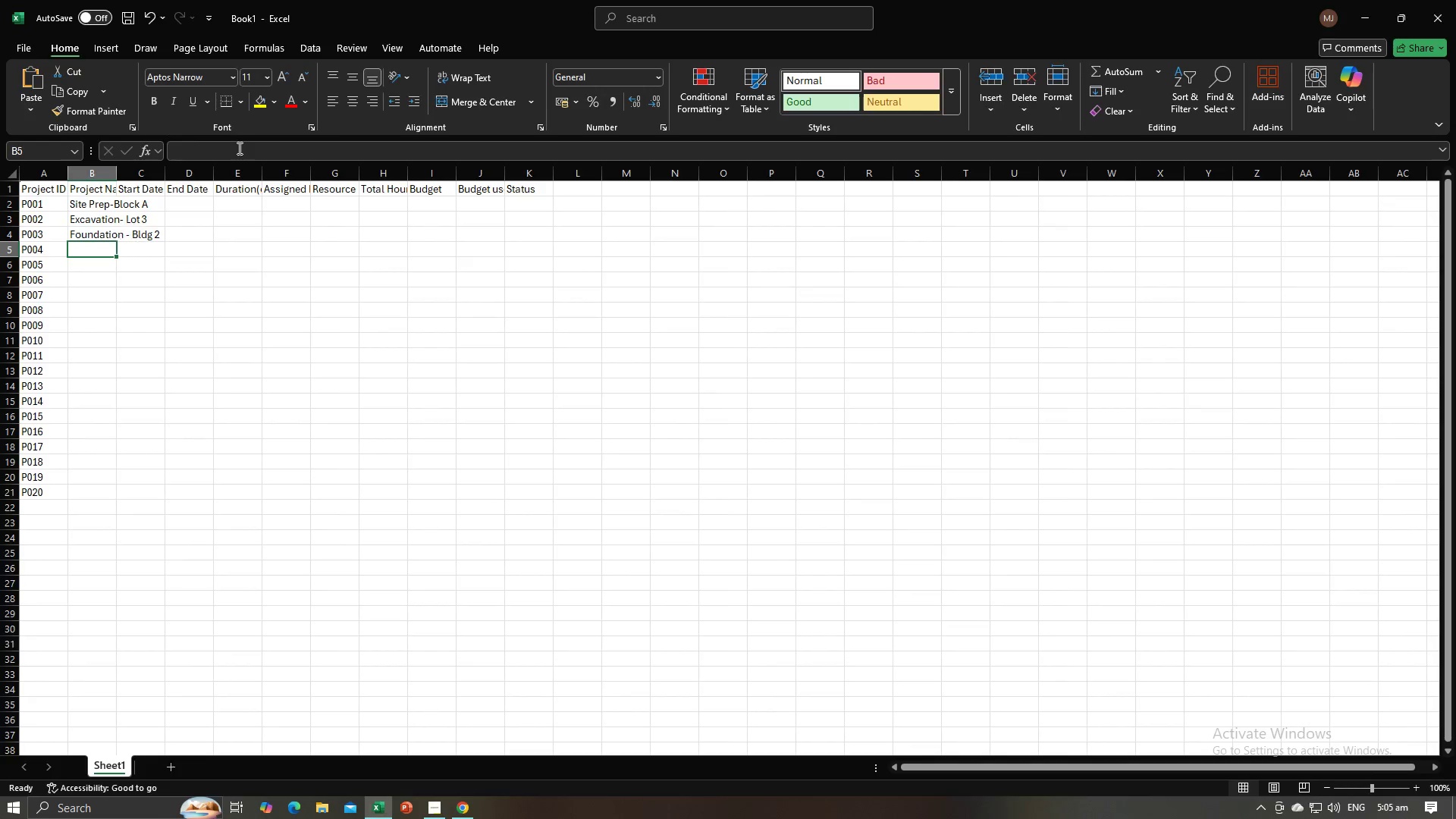 
key(Alt+Tab)
 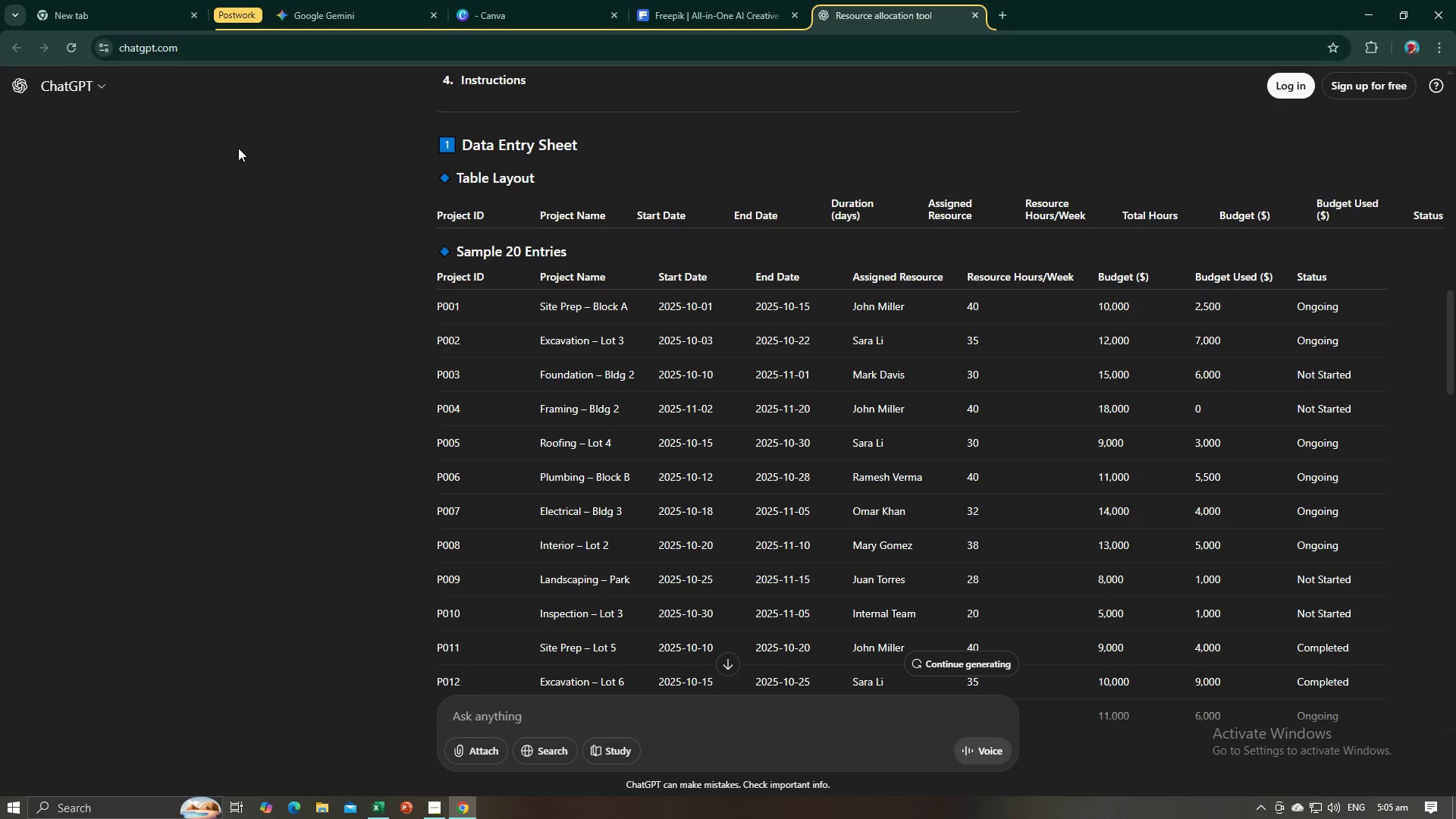 
key(Alt+AltLeft)
 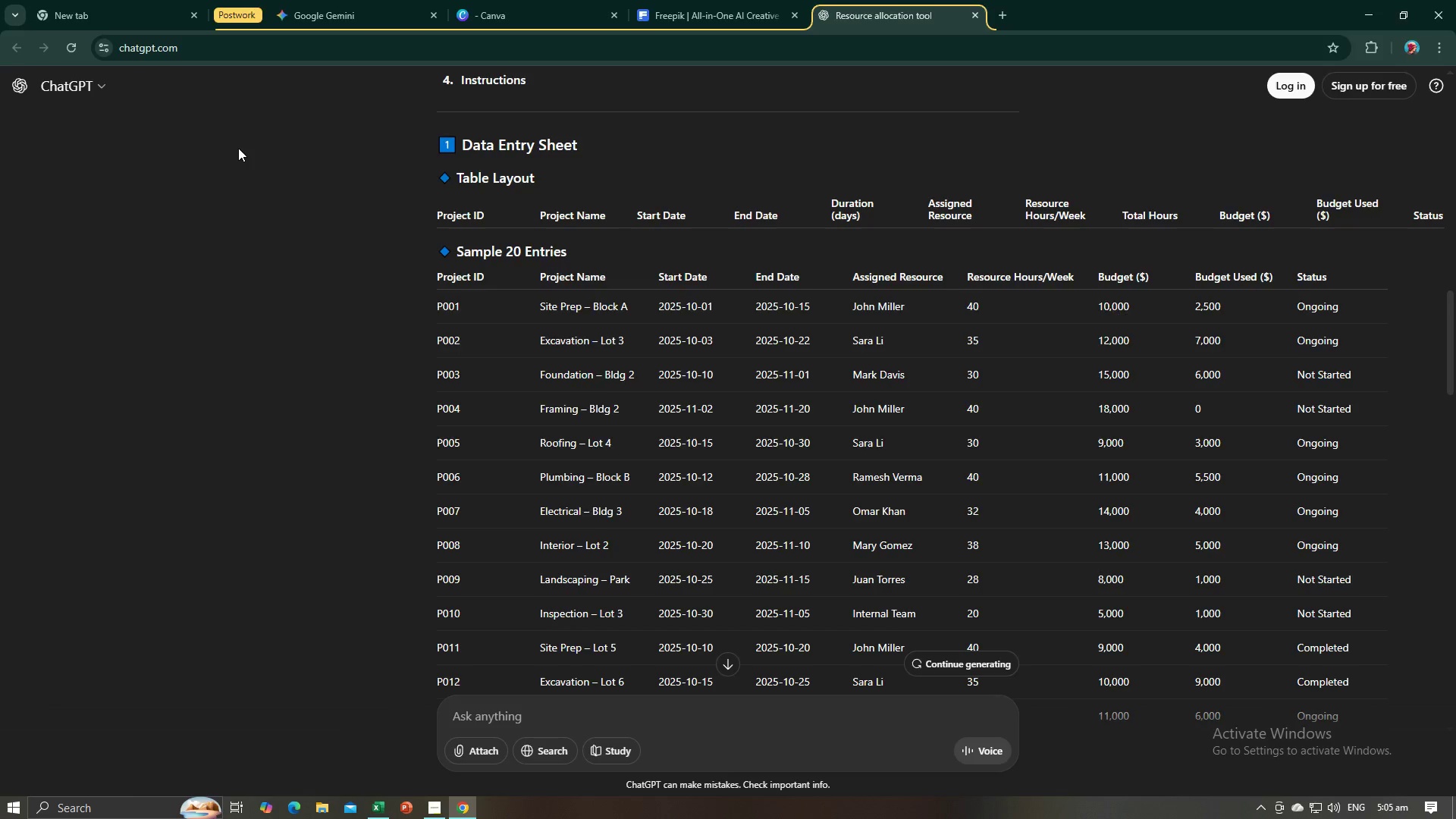 
key(Tab)
type(Framing-)
 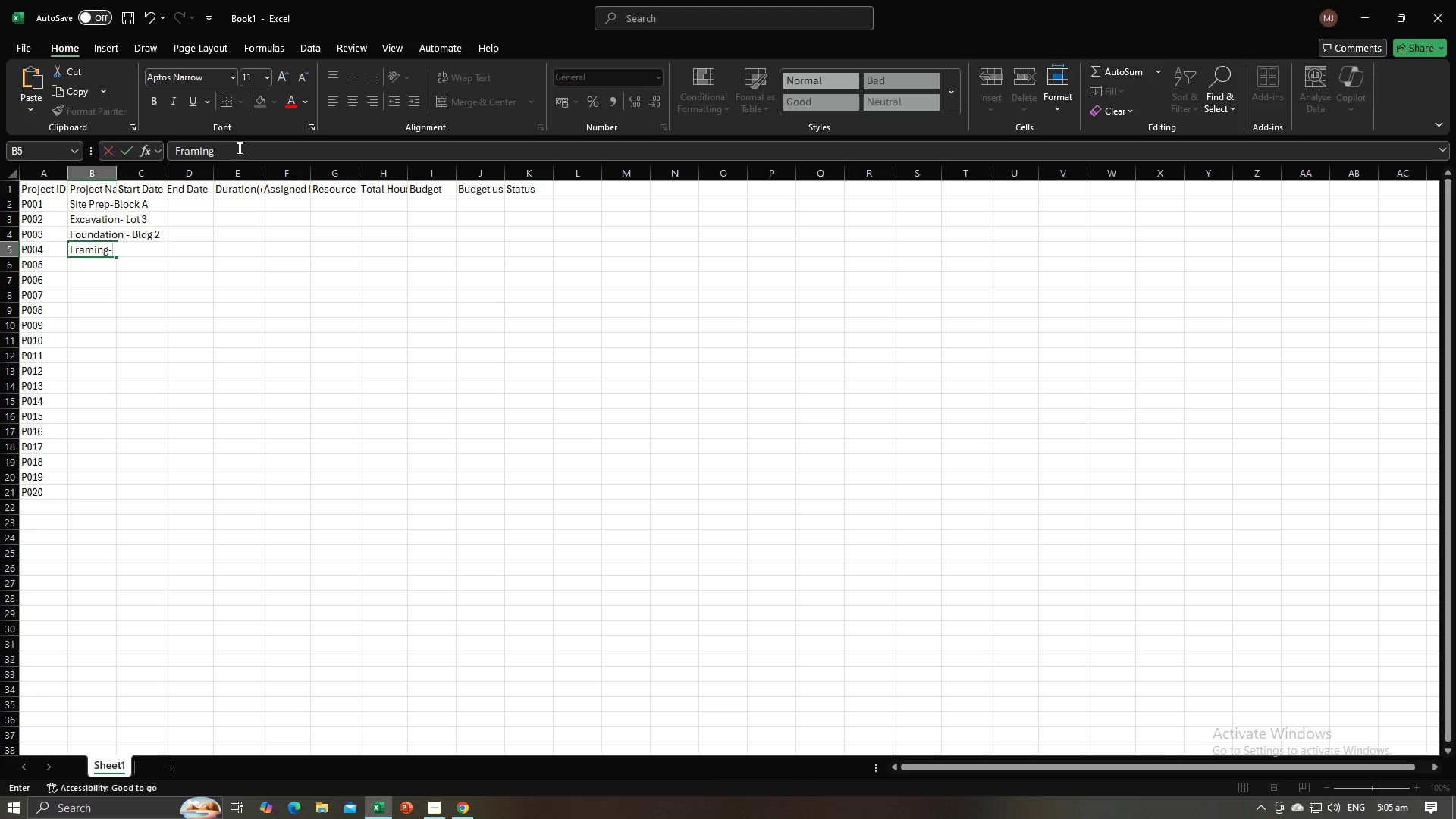 
key(Alt+AltLeft)
 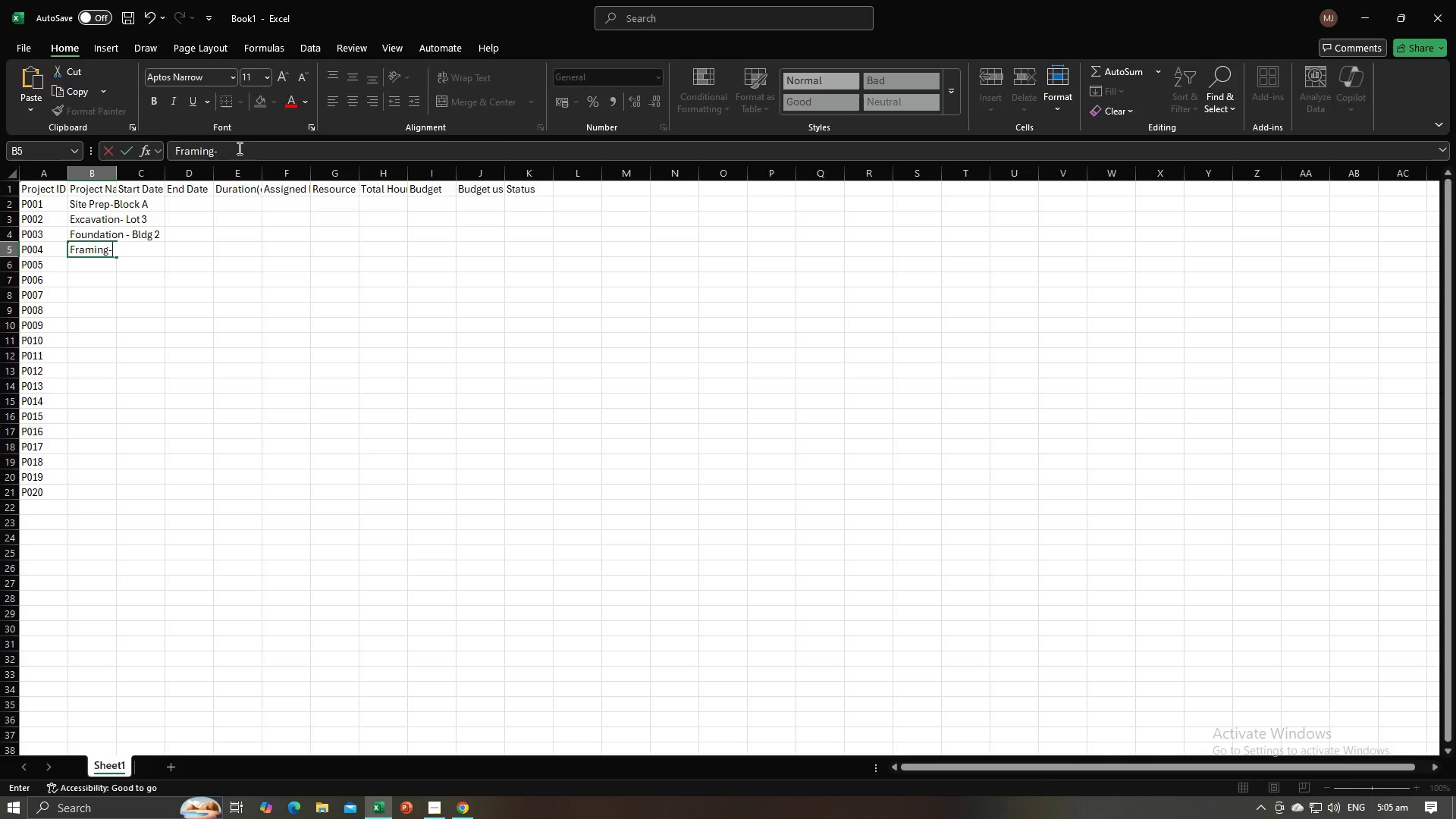 
key(Alt+Tab)
 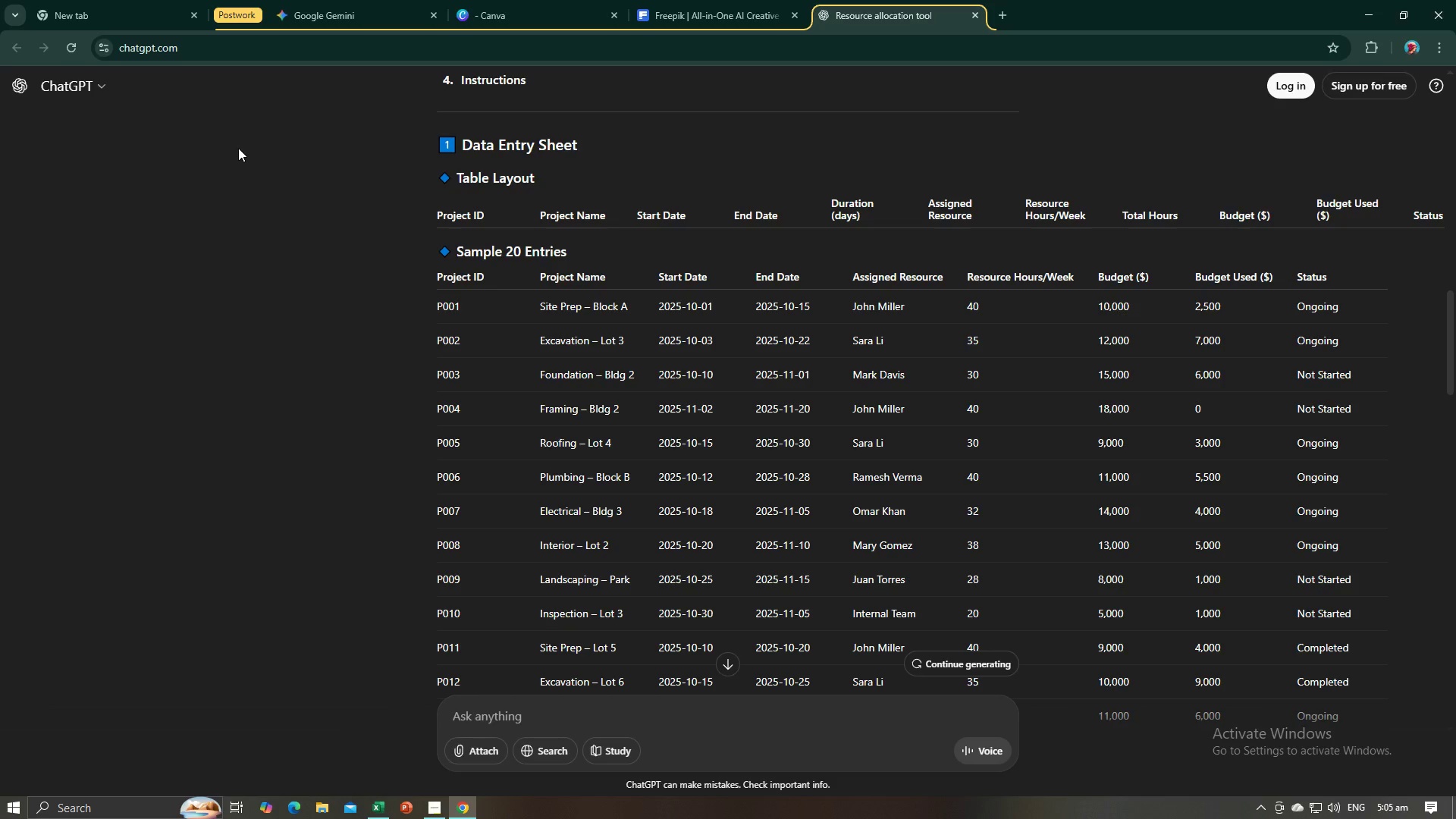 
key(Alt+AltLeft)
 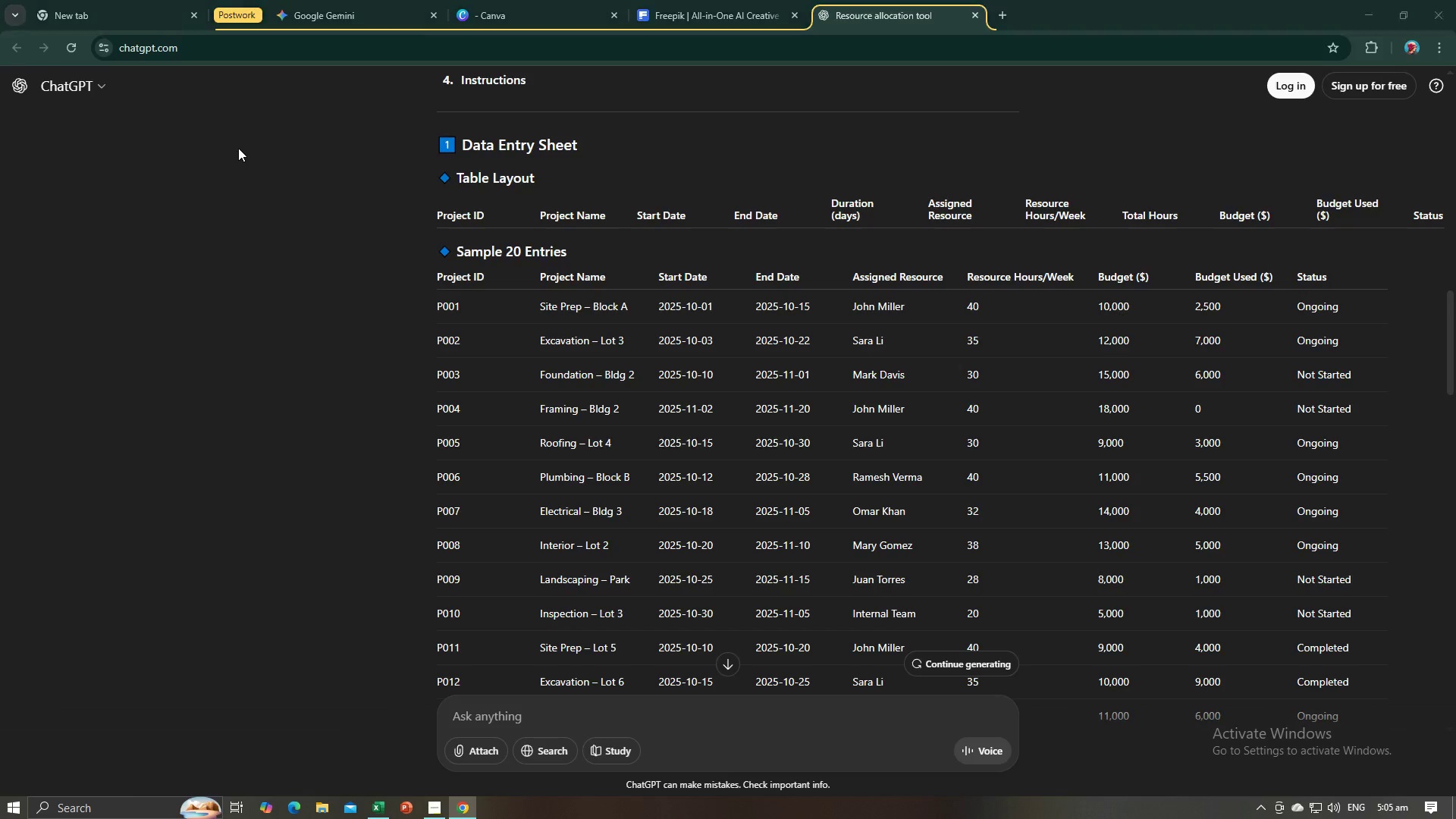 
key(Alt+Tab)
 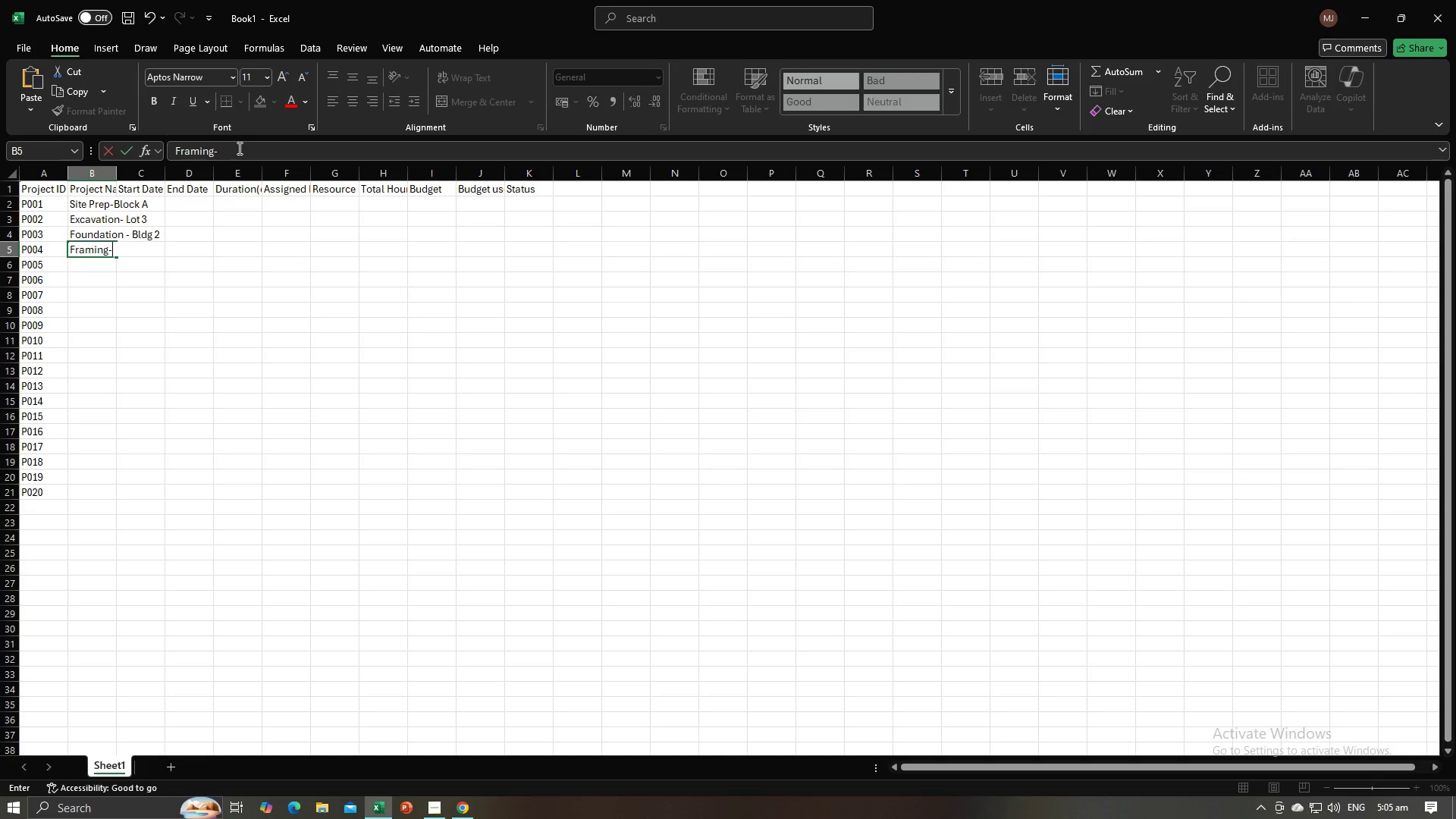 
key(Alt+AltLeft)
 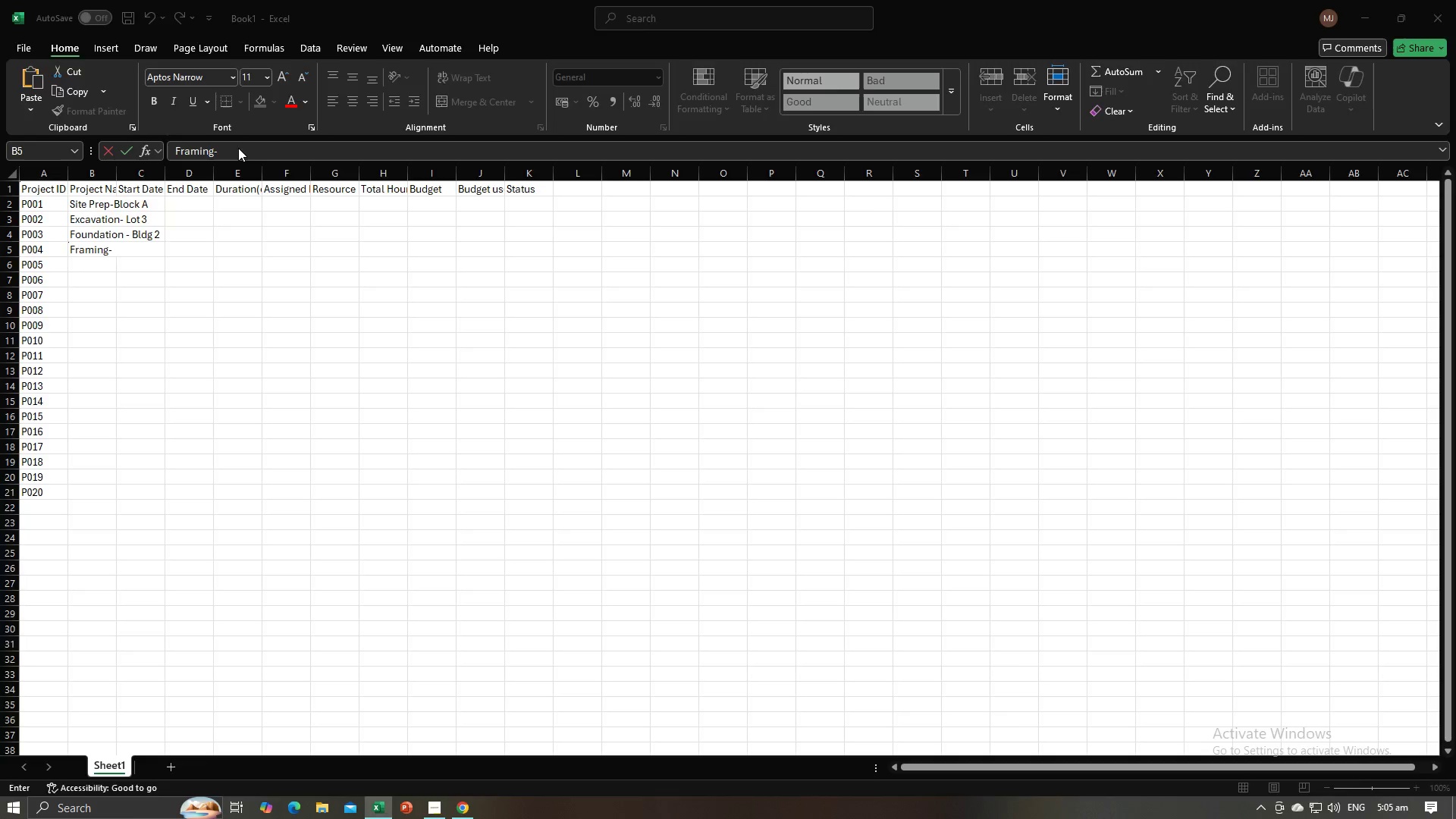 
key(Alt+Tab)
 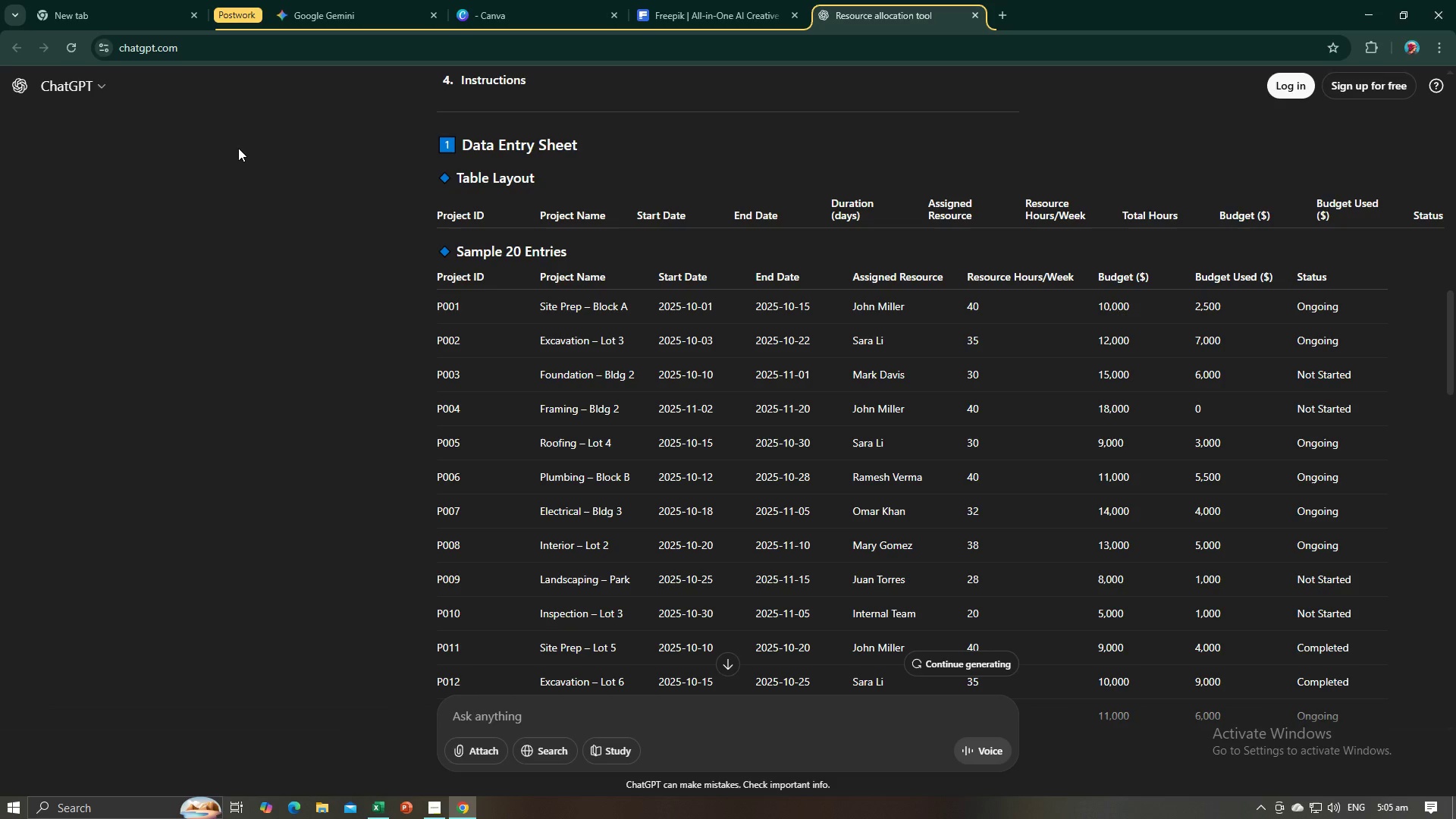 
key(Alt+AltLeft)
 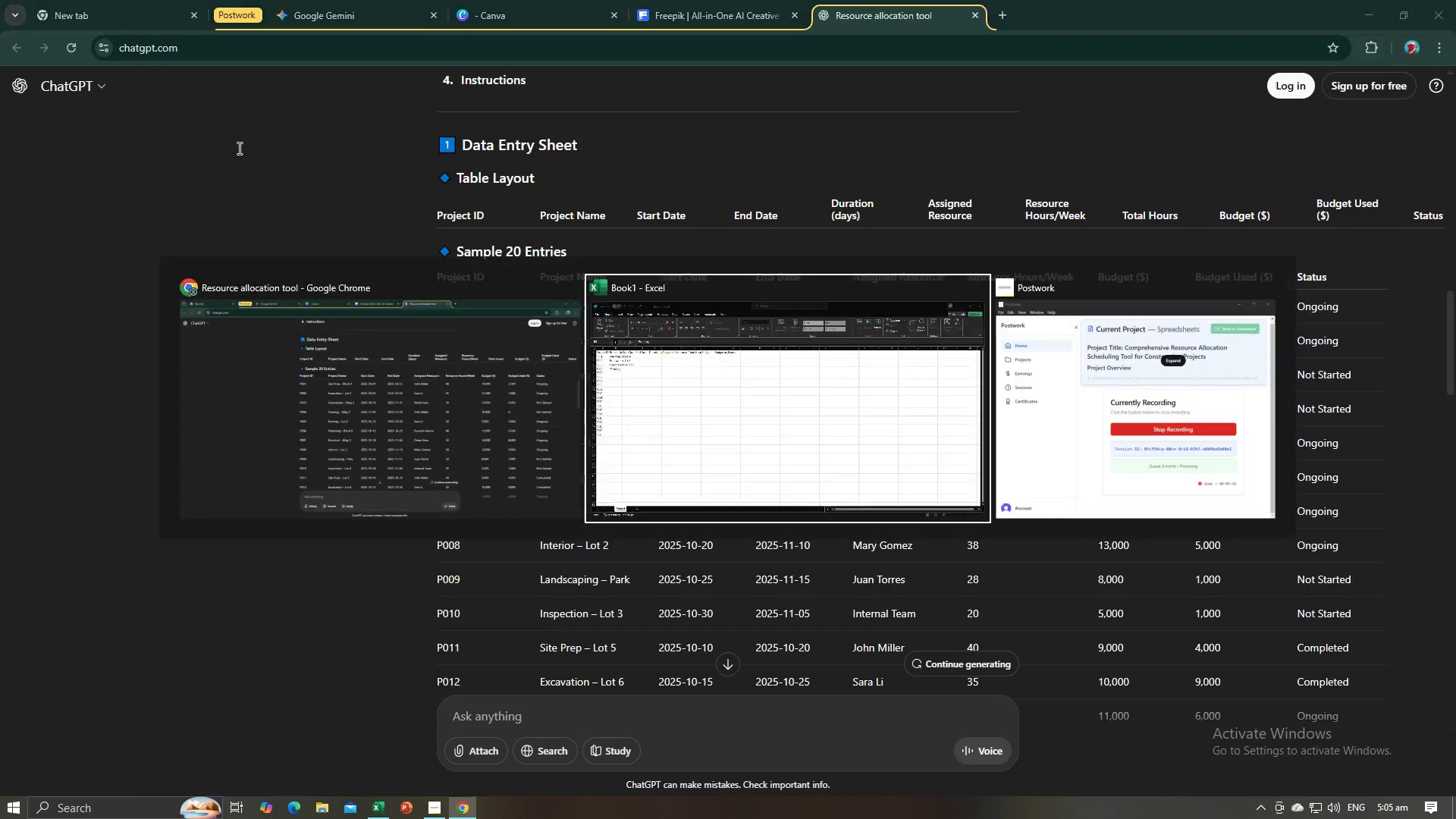 
key(Tab)
type( B;dg )
key(Backspace)
key(Backspace)
key(Backspace)
key(Backspace)
type(ldg 2)
 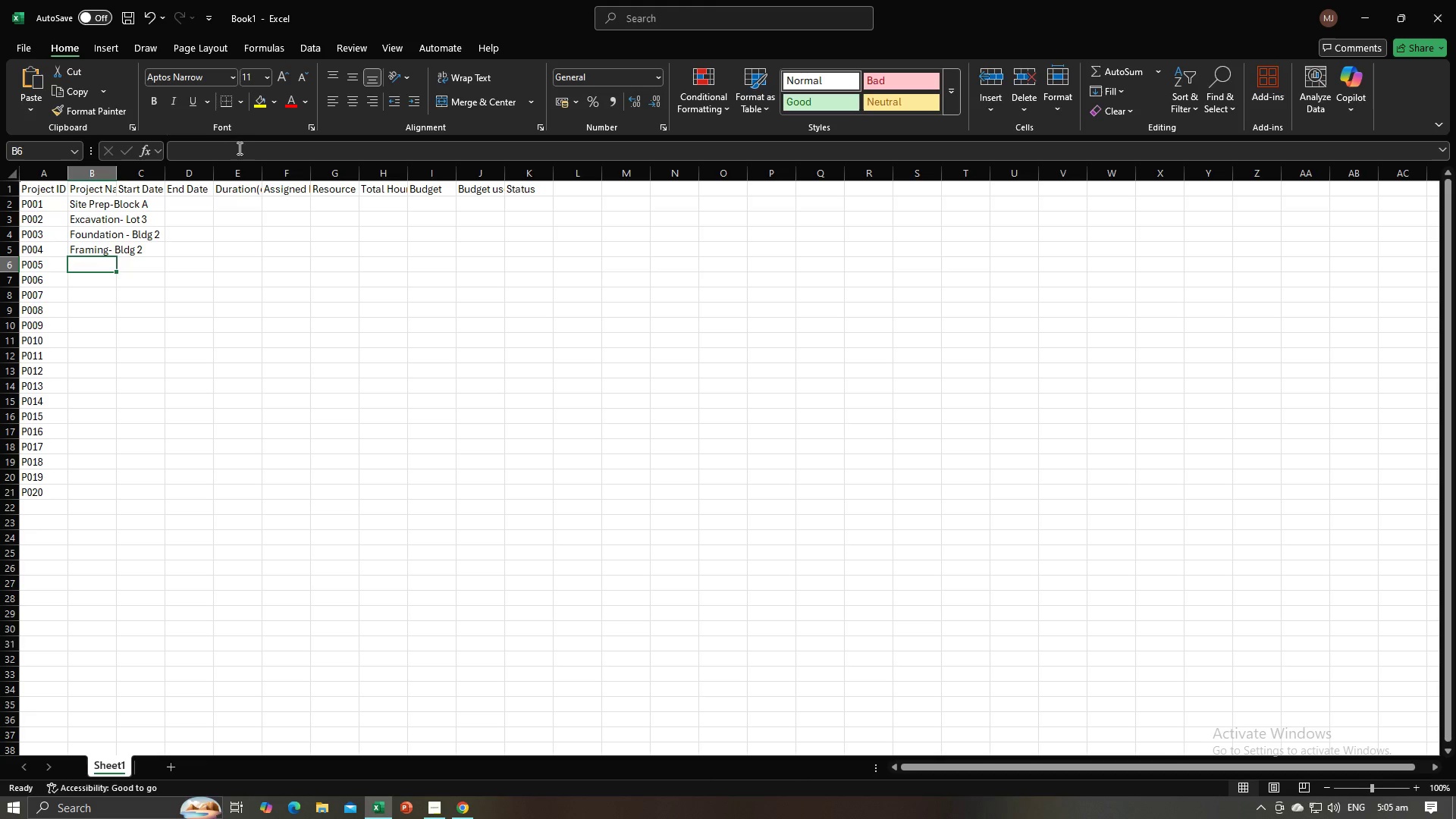 
 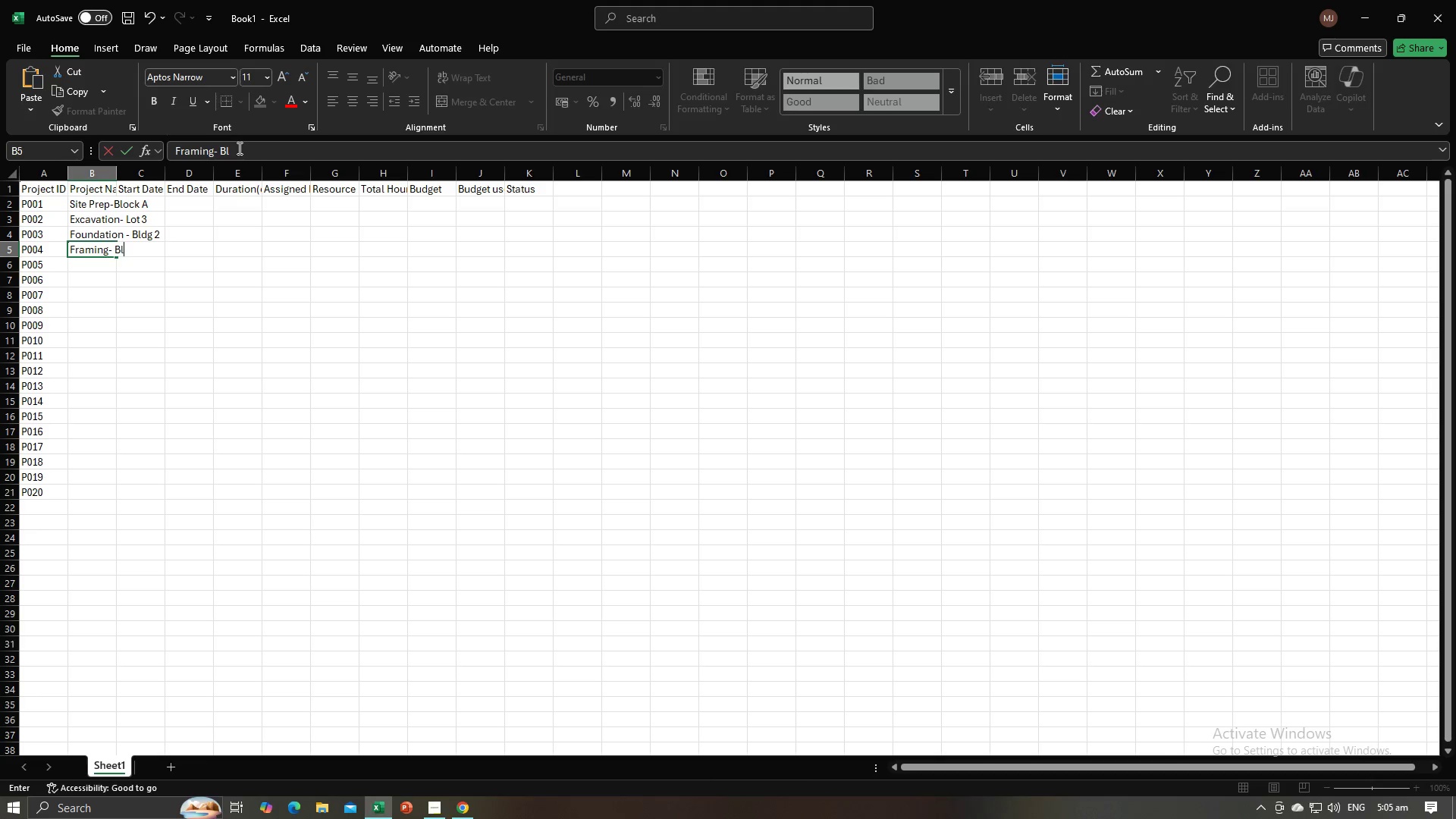 
key(Enter)
 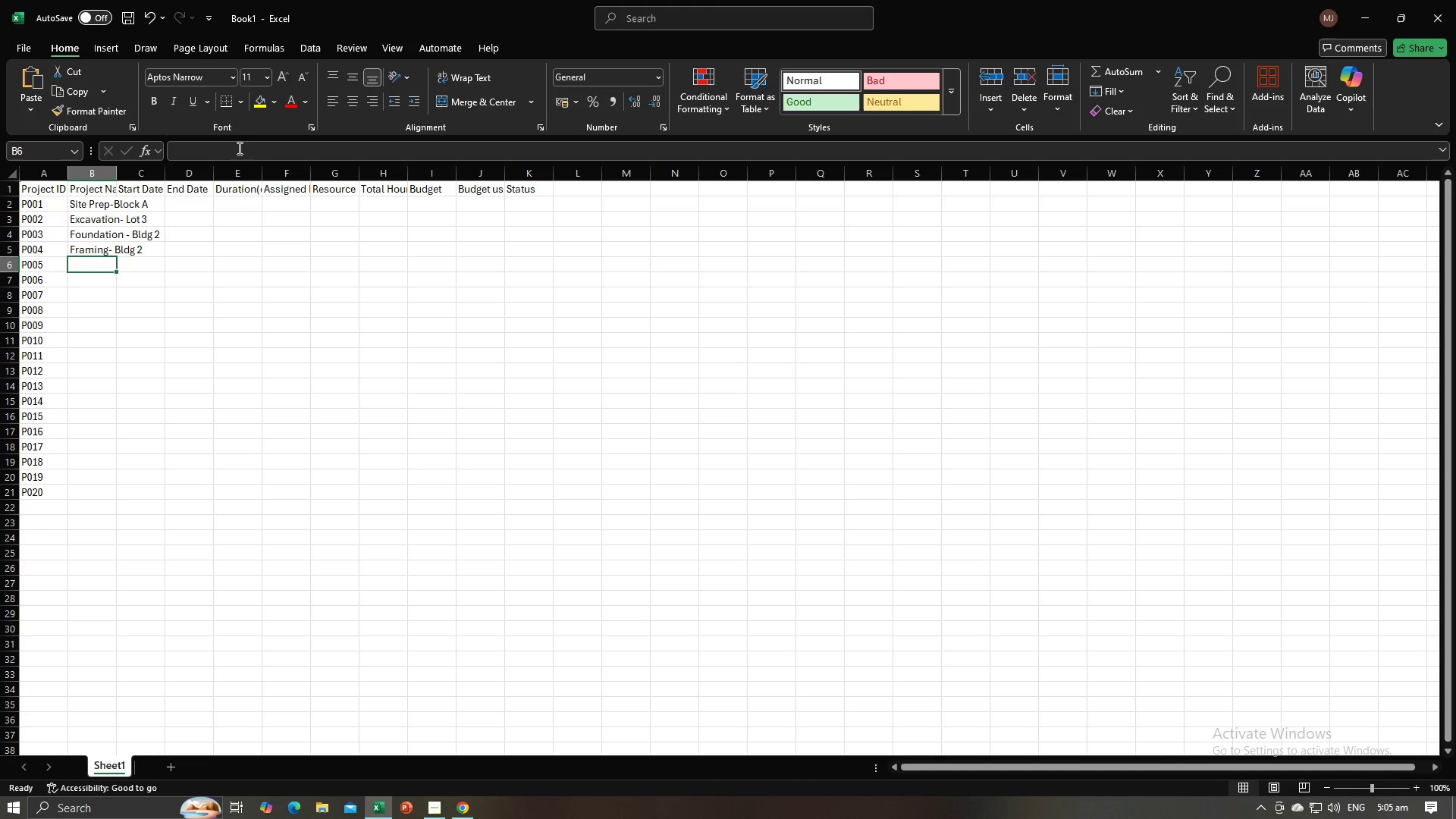 
key(Alt+AltLeft)
 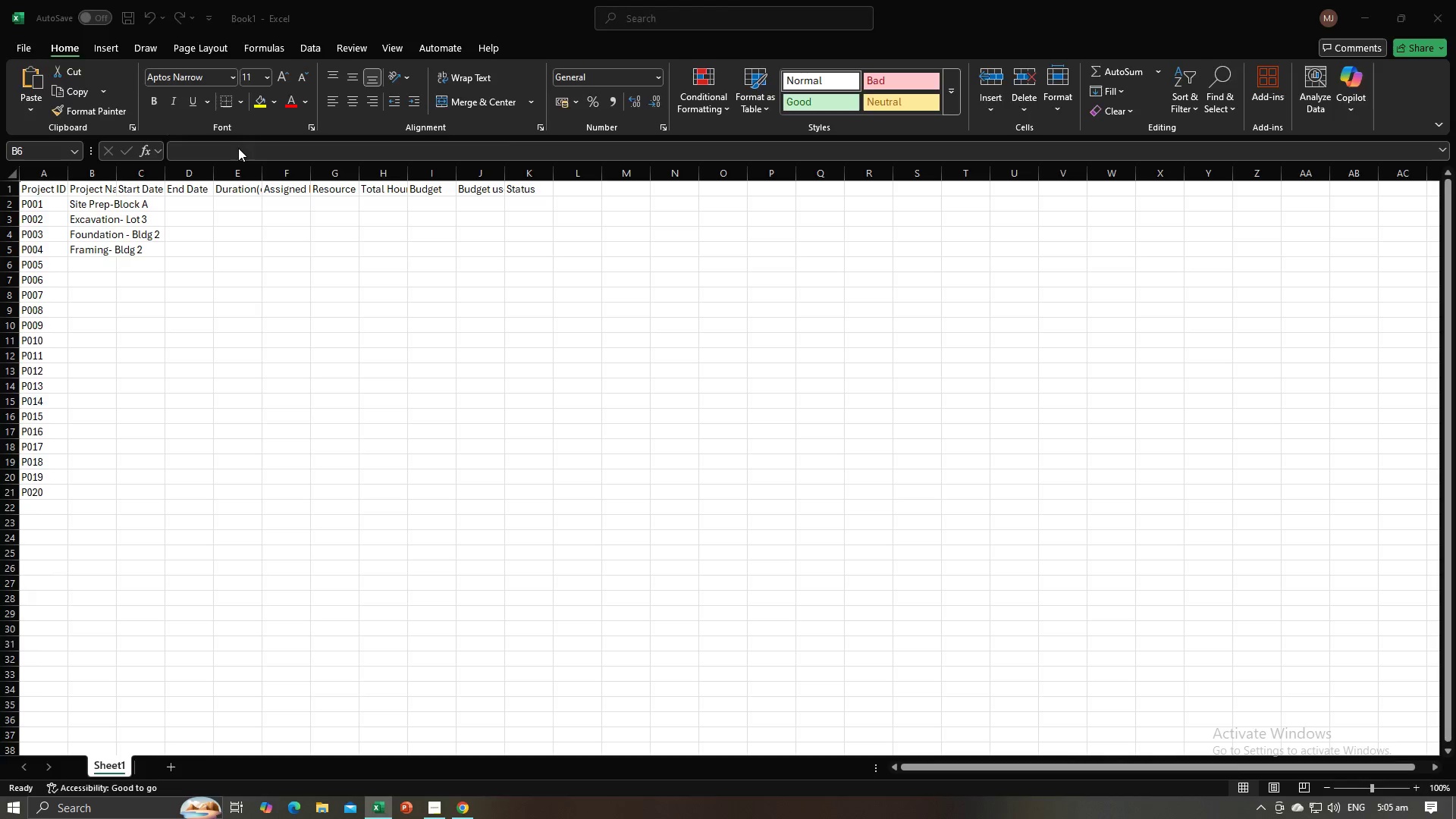 
key(Alt+Tab)
 